 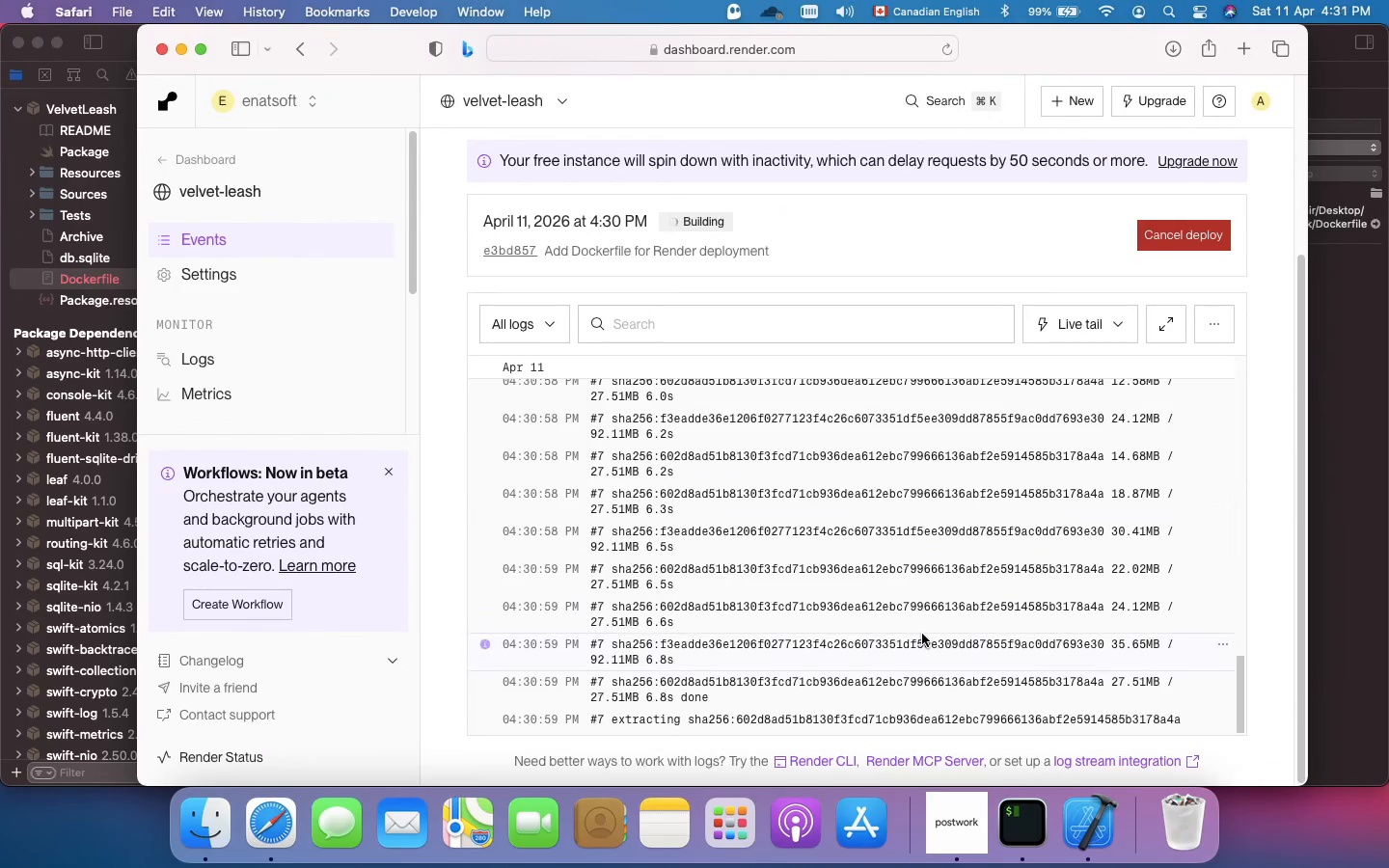 
scroll: coordinate [922, 634], scroll_direction: down, amount: 4.0
 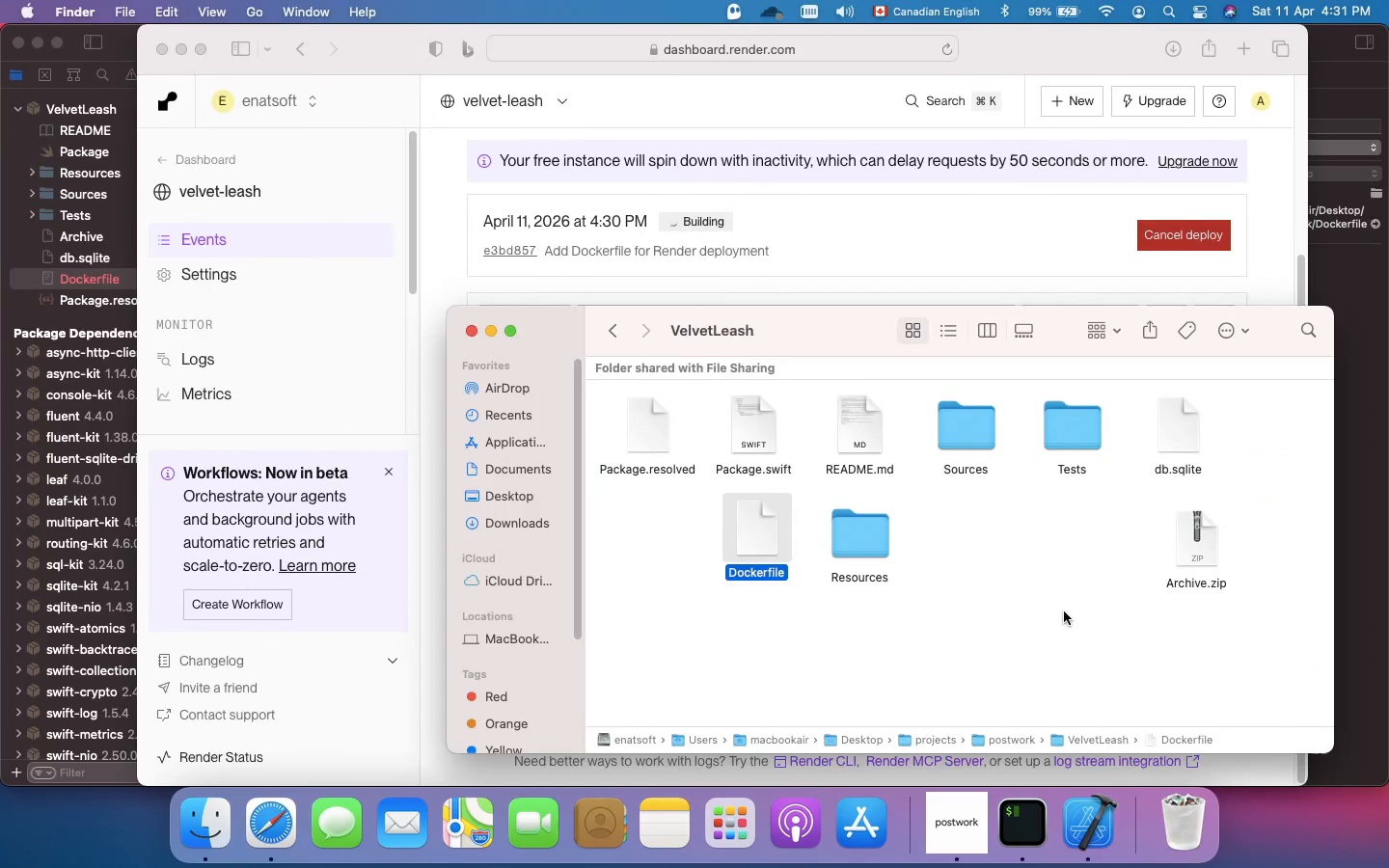 
wait(7.3)
 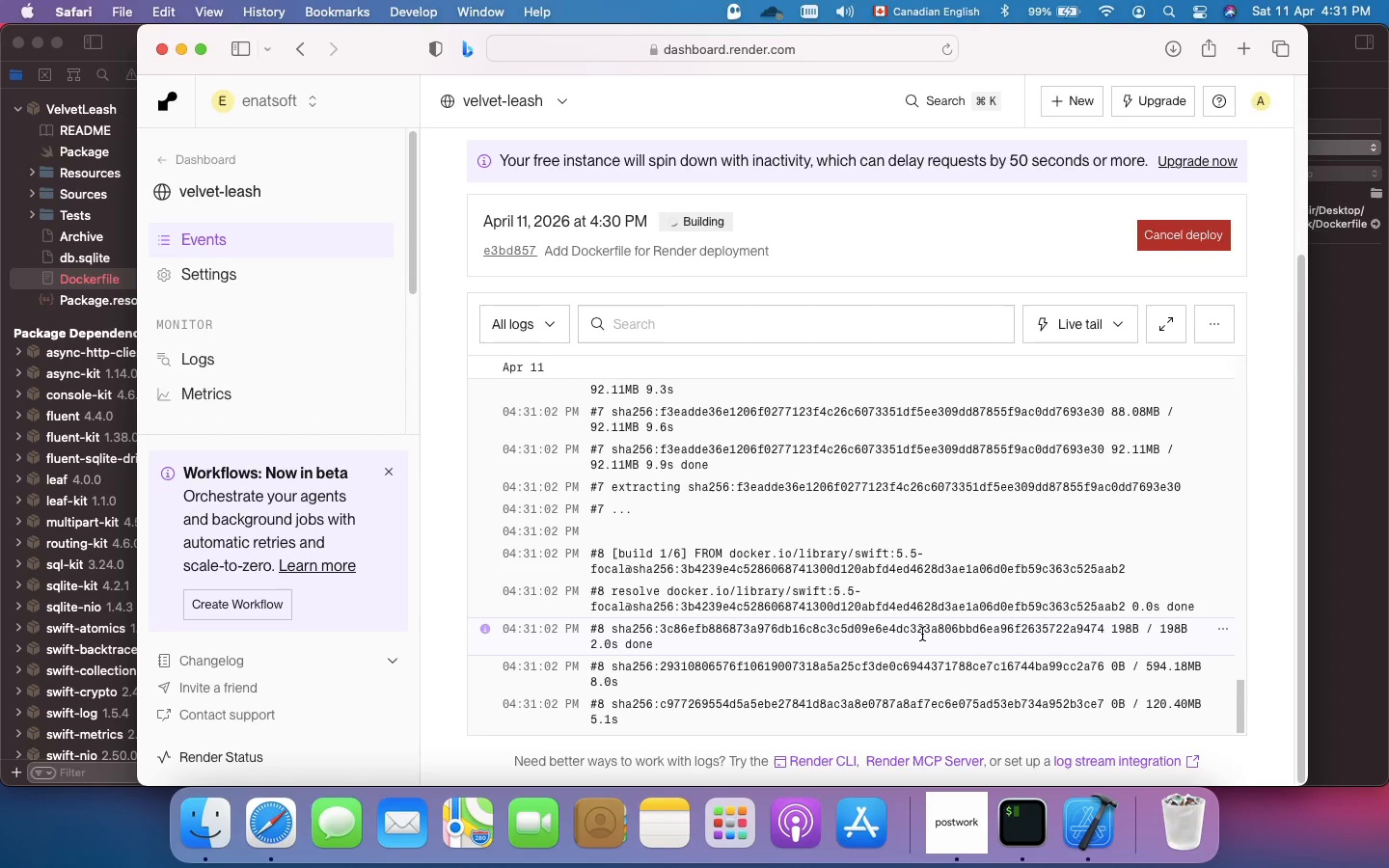 
left_click([1193, 543])
 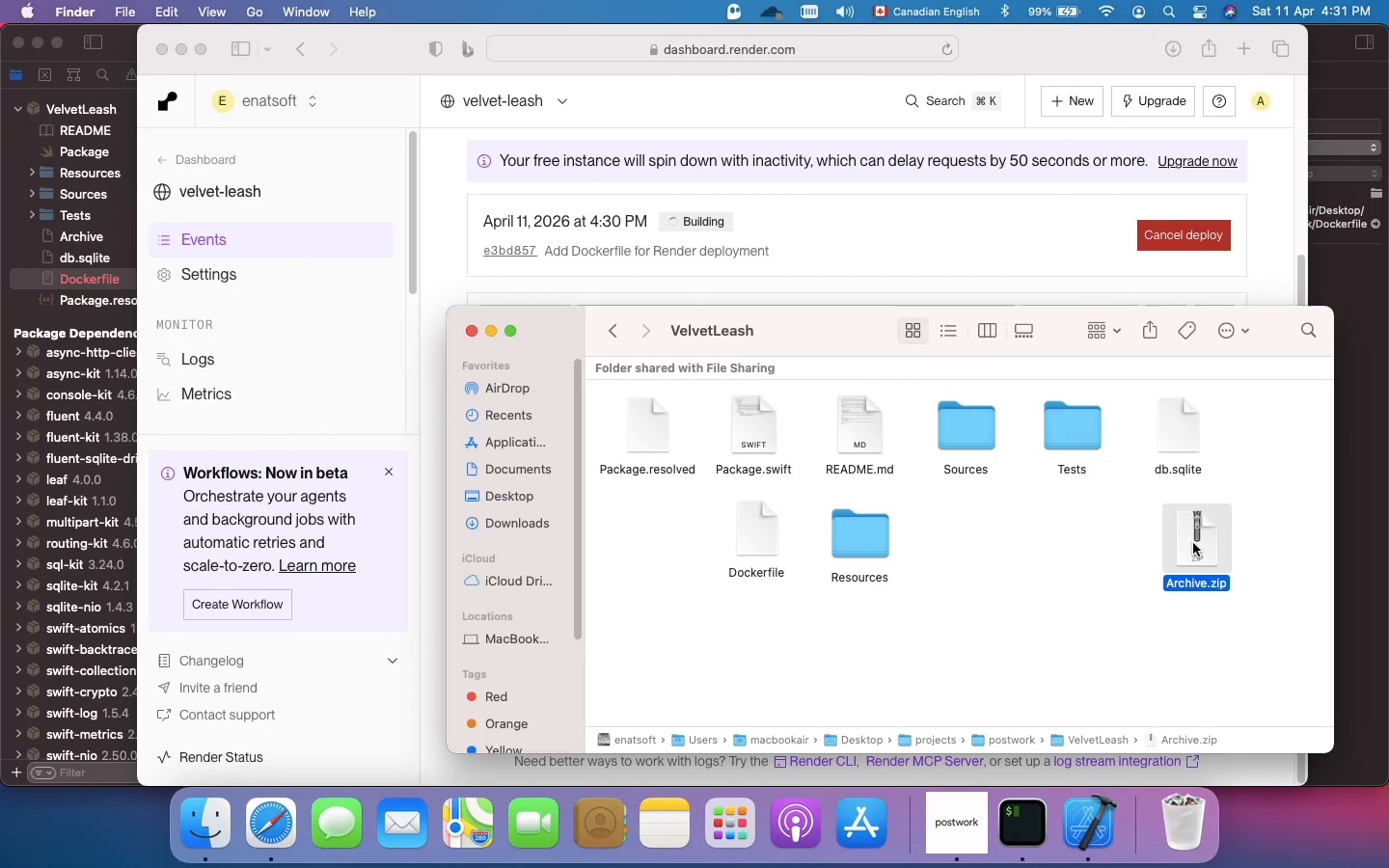 
right_click([1193, 543])
 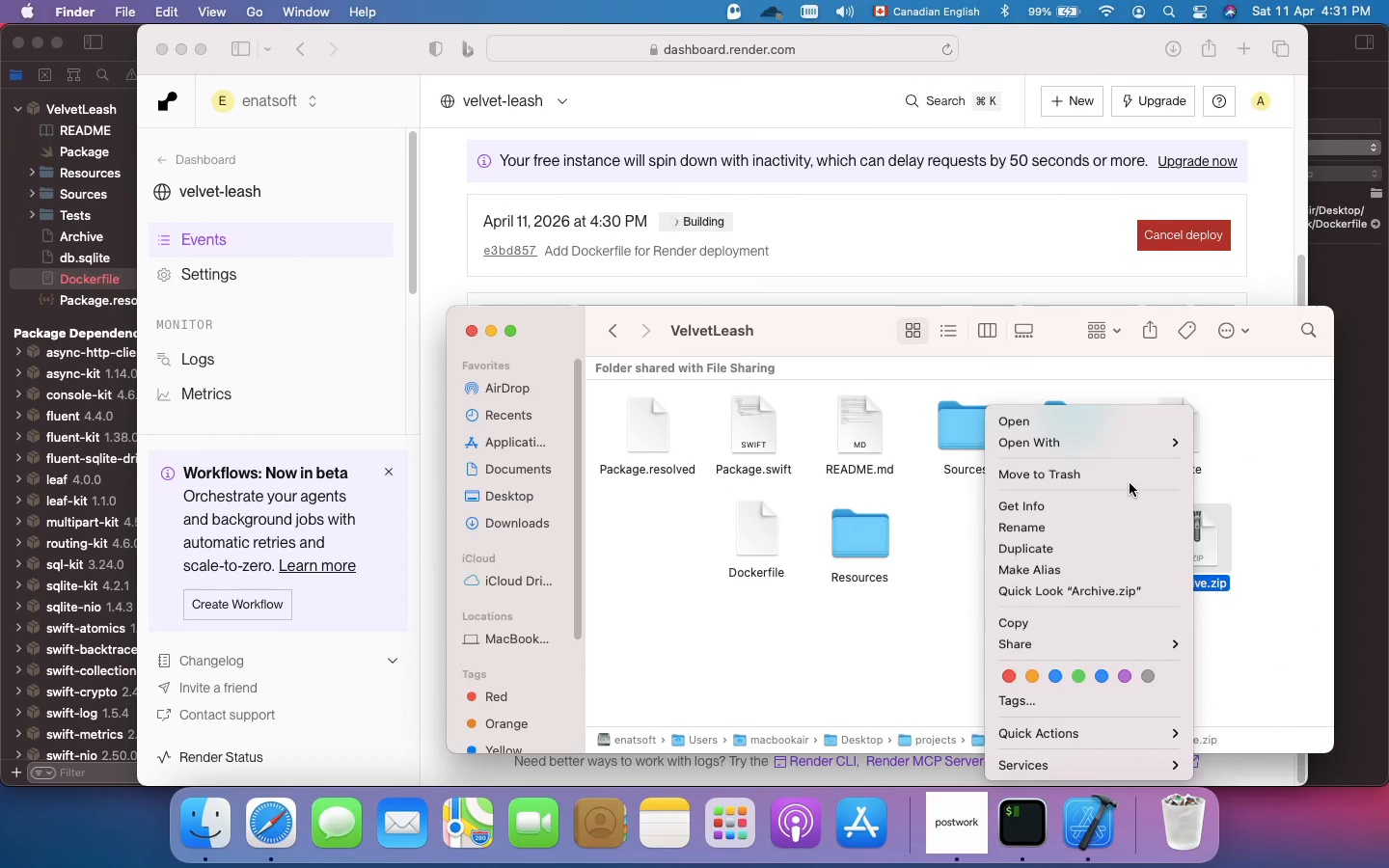 
left_click([1140, 475])
 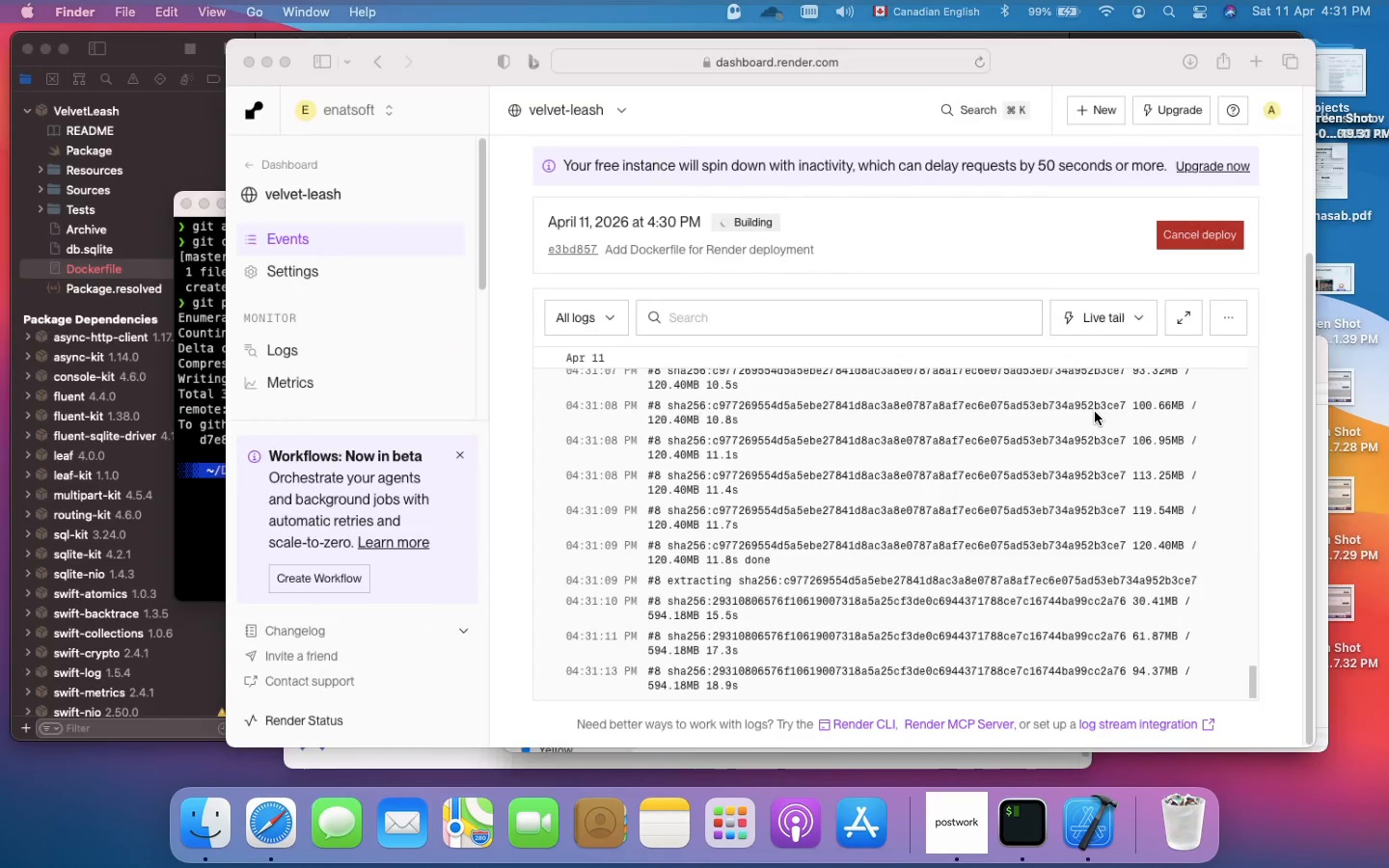 
scroll: coordinate [902, 665], scroll_direction: down, amount: 8.0
 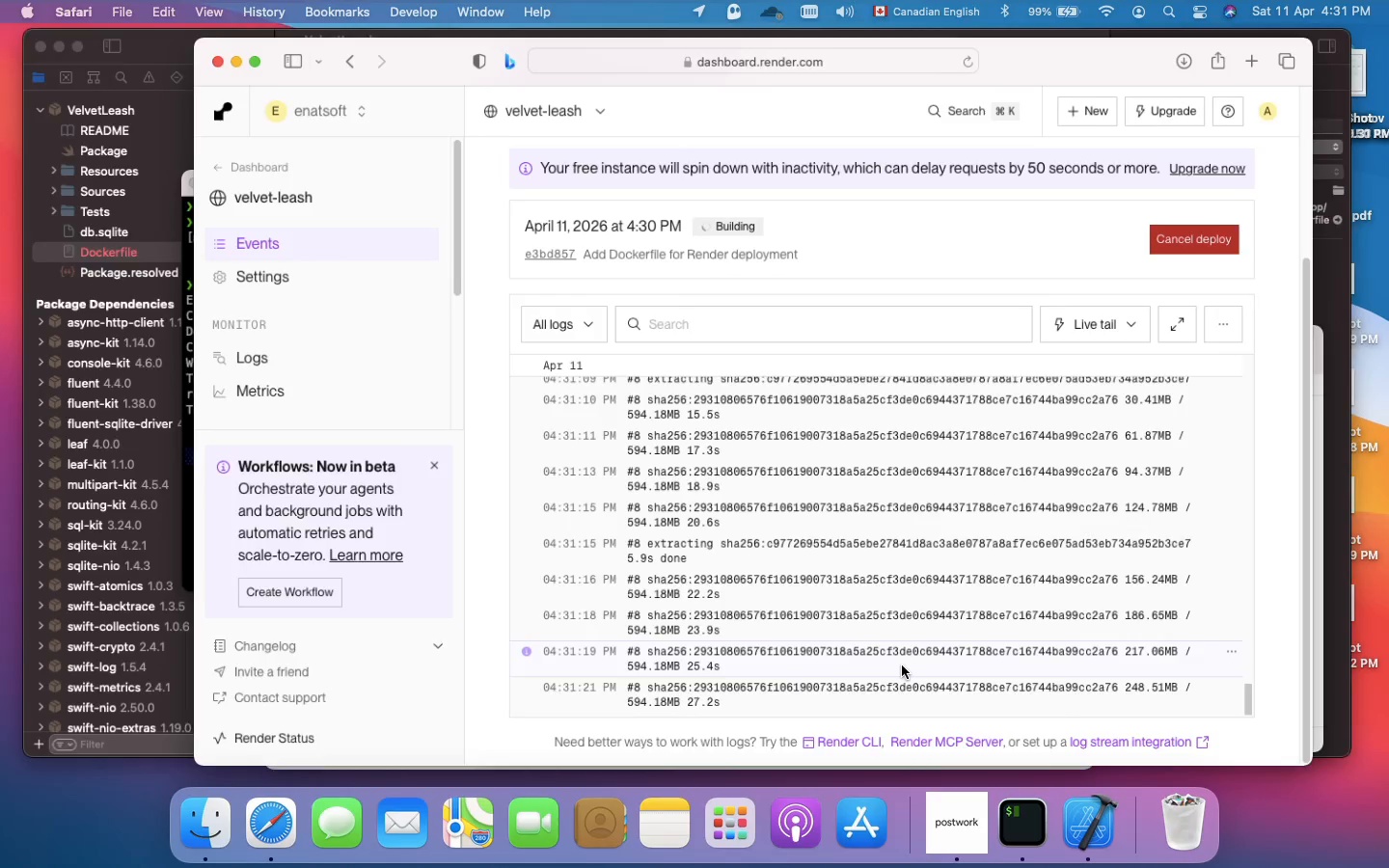 
wait(5.82)
 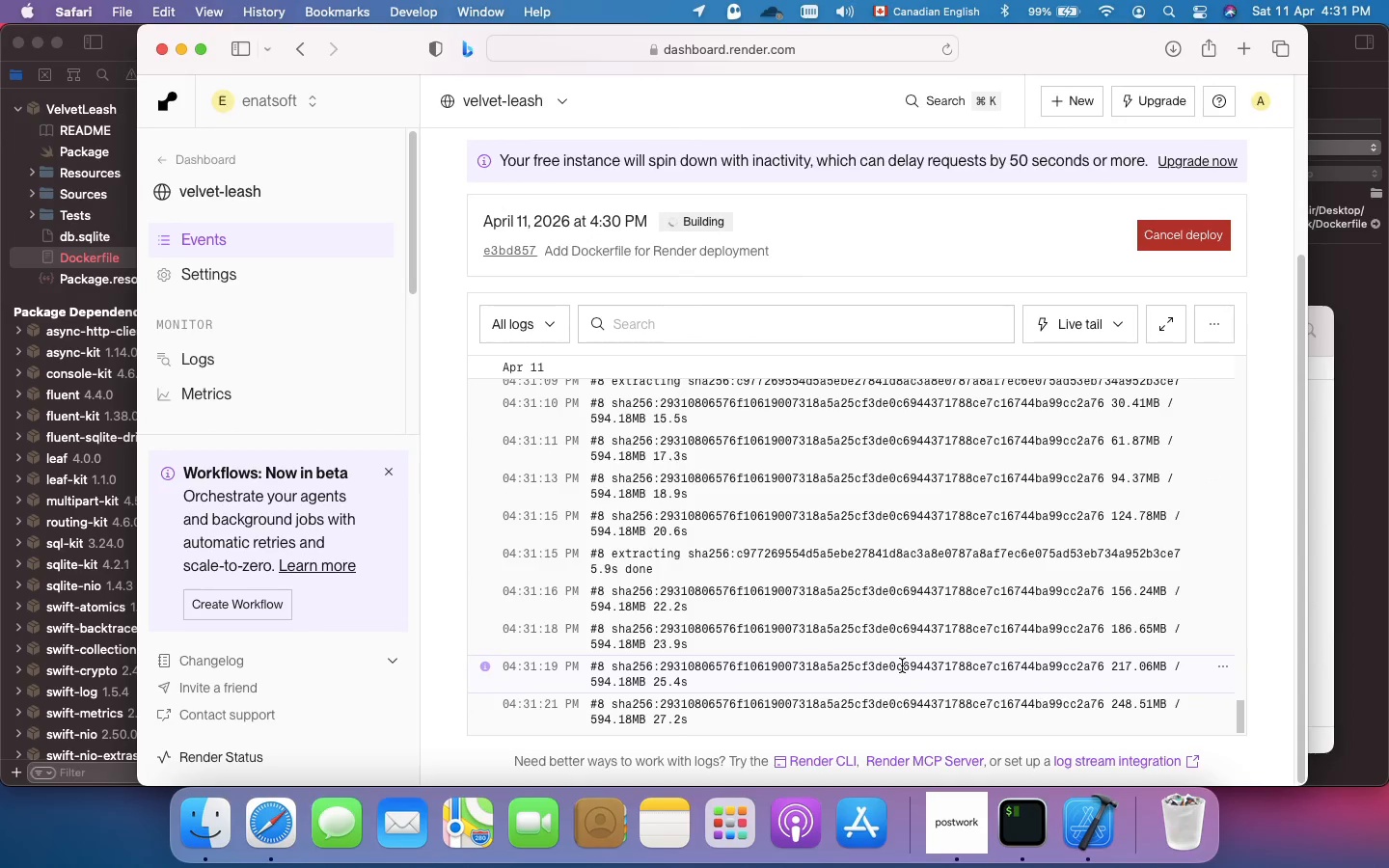 
scroll: coordinate [902, 665], scroll_direction: down, amount: 4.0
 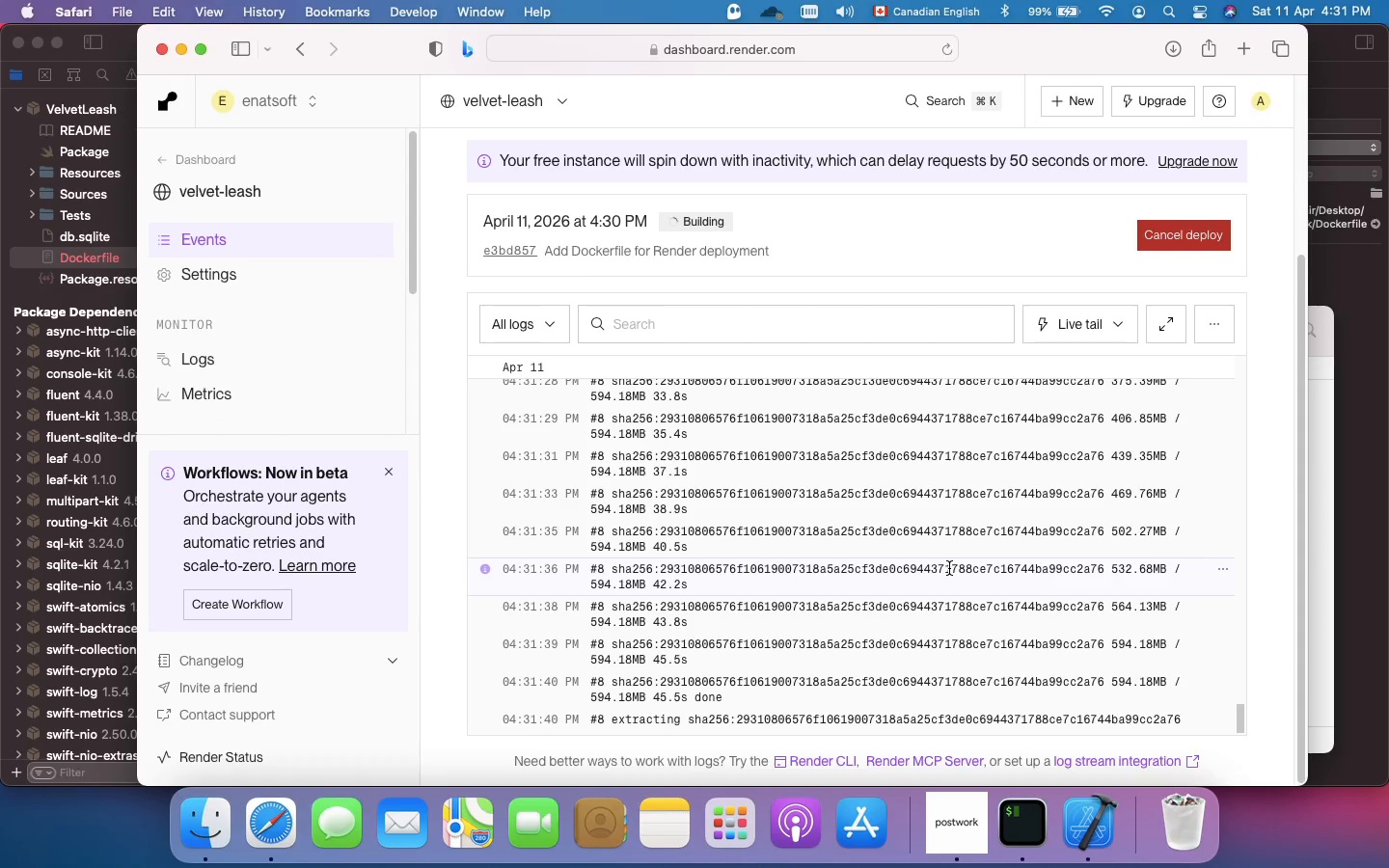 
wait(22.05)
 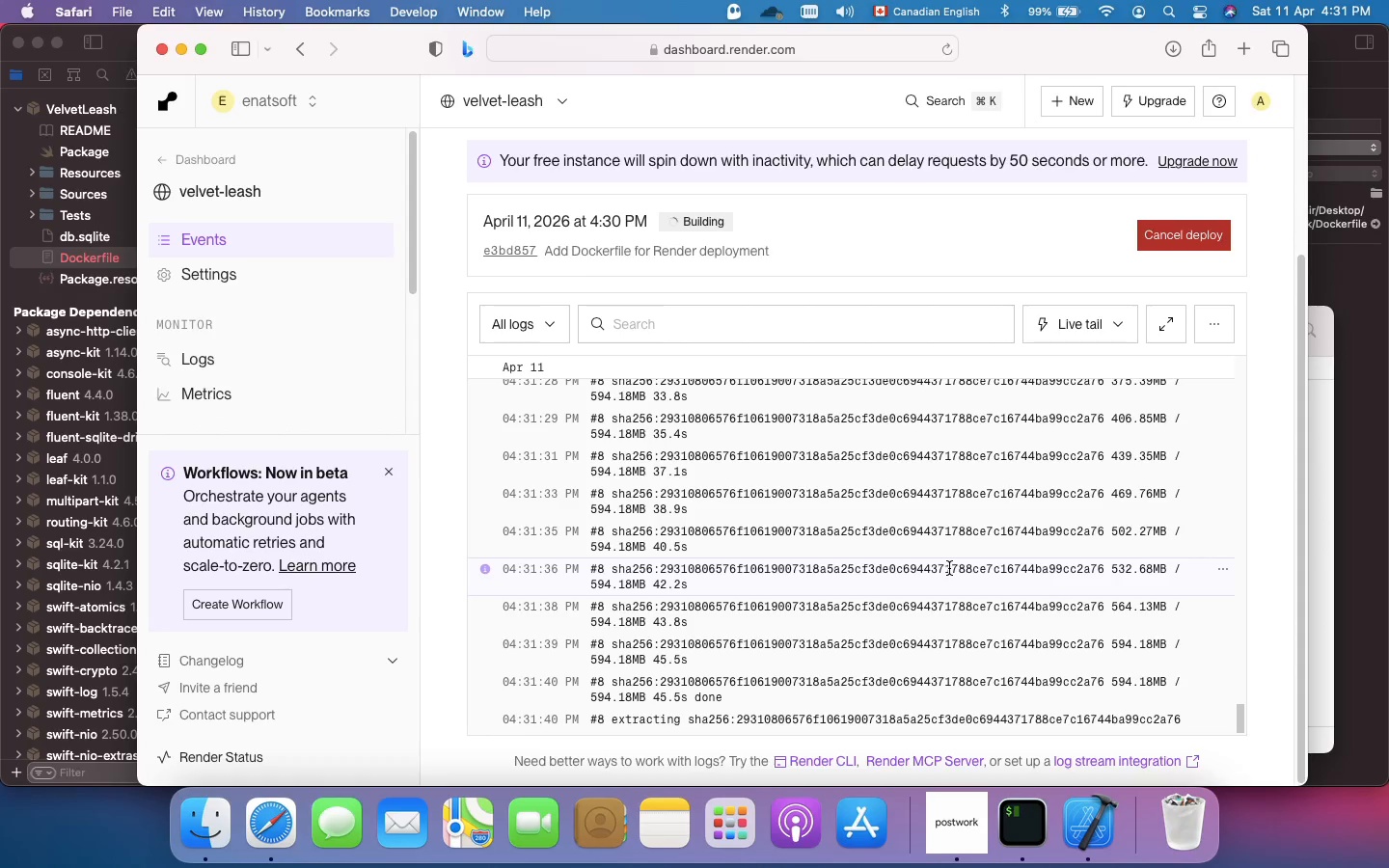 
scroll: coordinate [949, 568], scroll_direction: down, amount: 2.0
 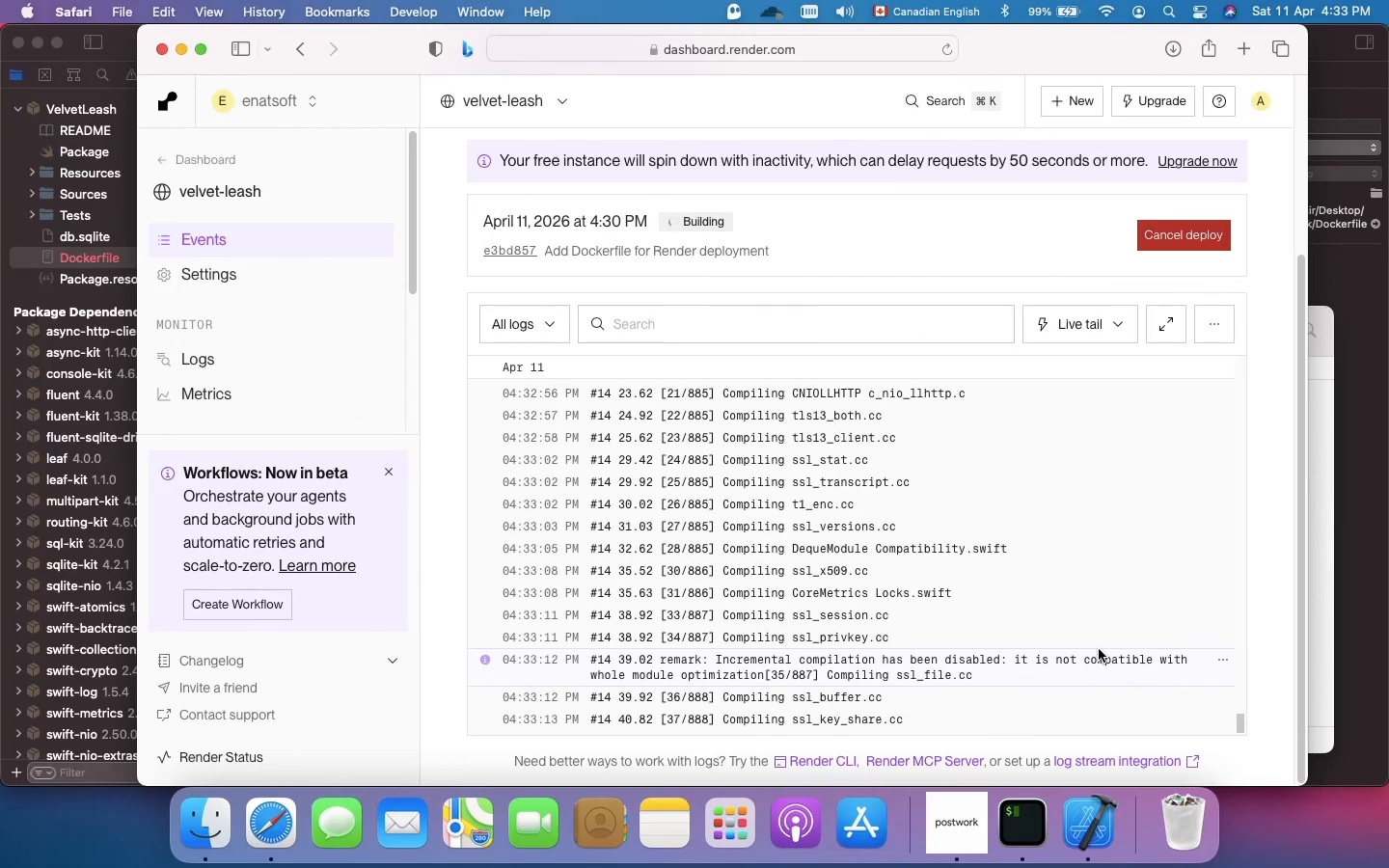 
wait(89.74)
 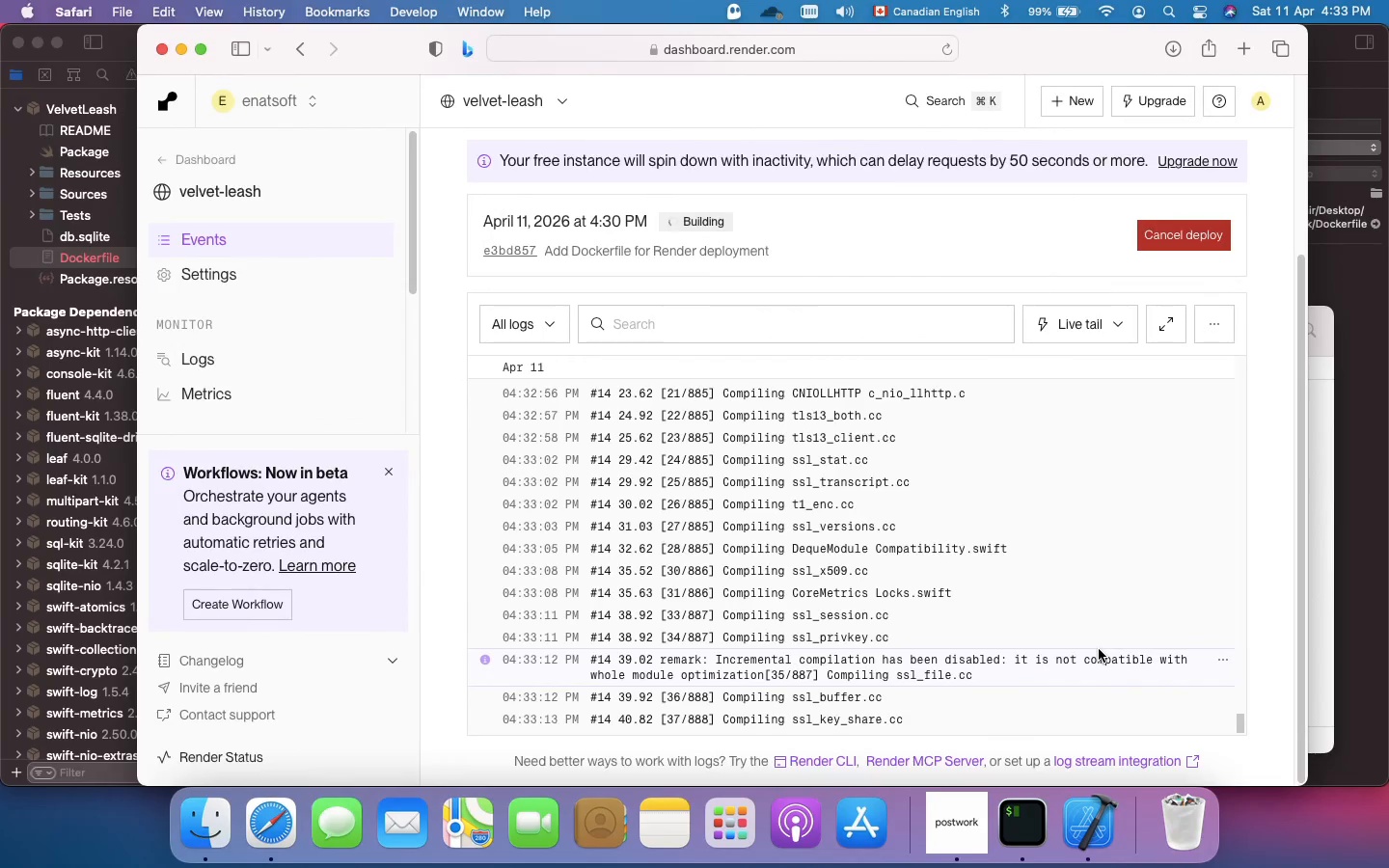 
double_click([110, 127])
 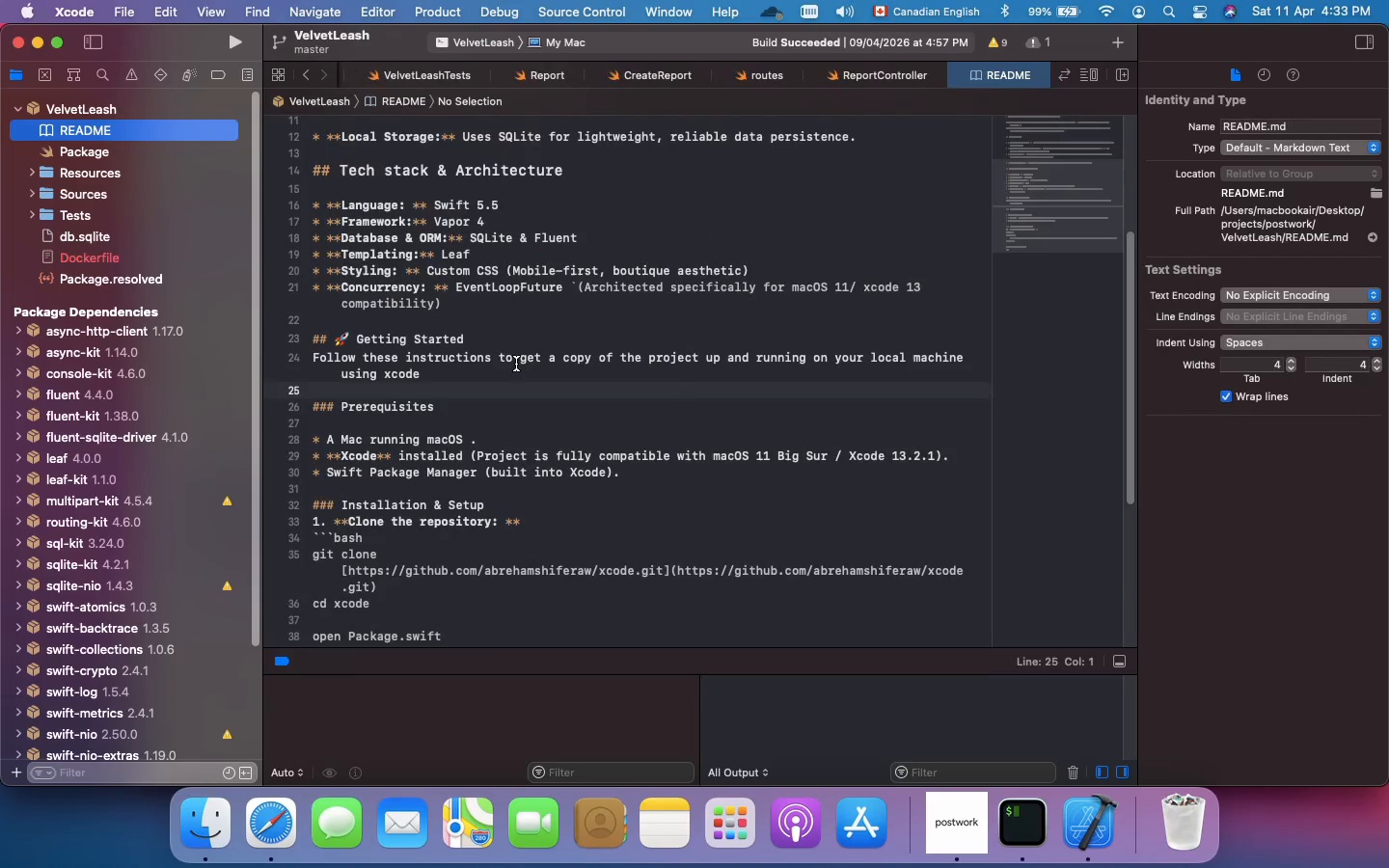 
left_click([516, 364])
 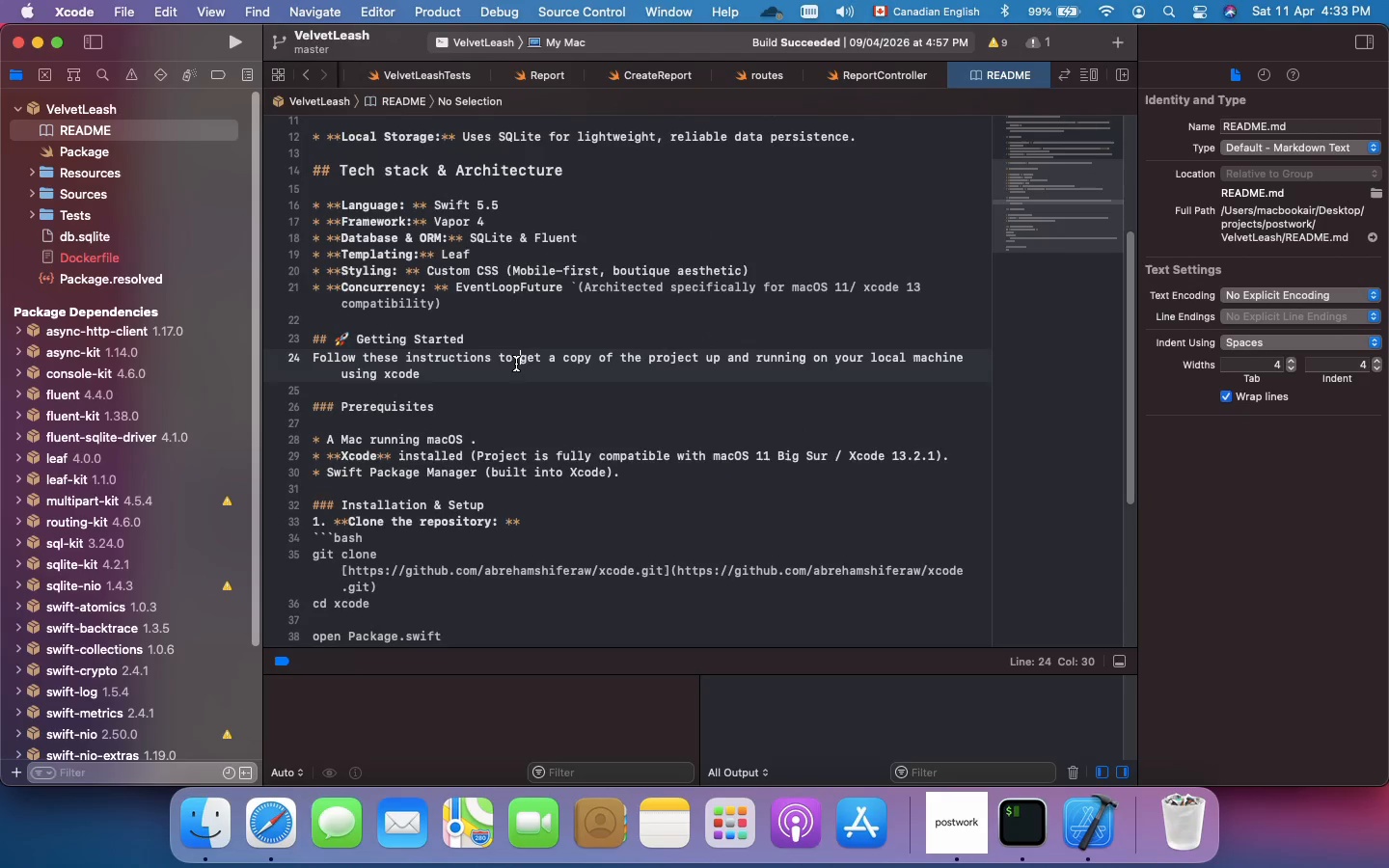 
key(Meta+A)
 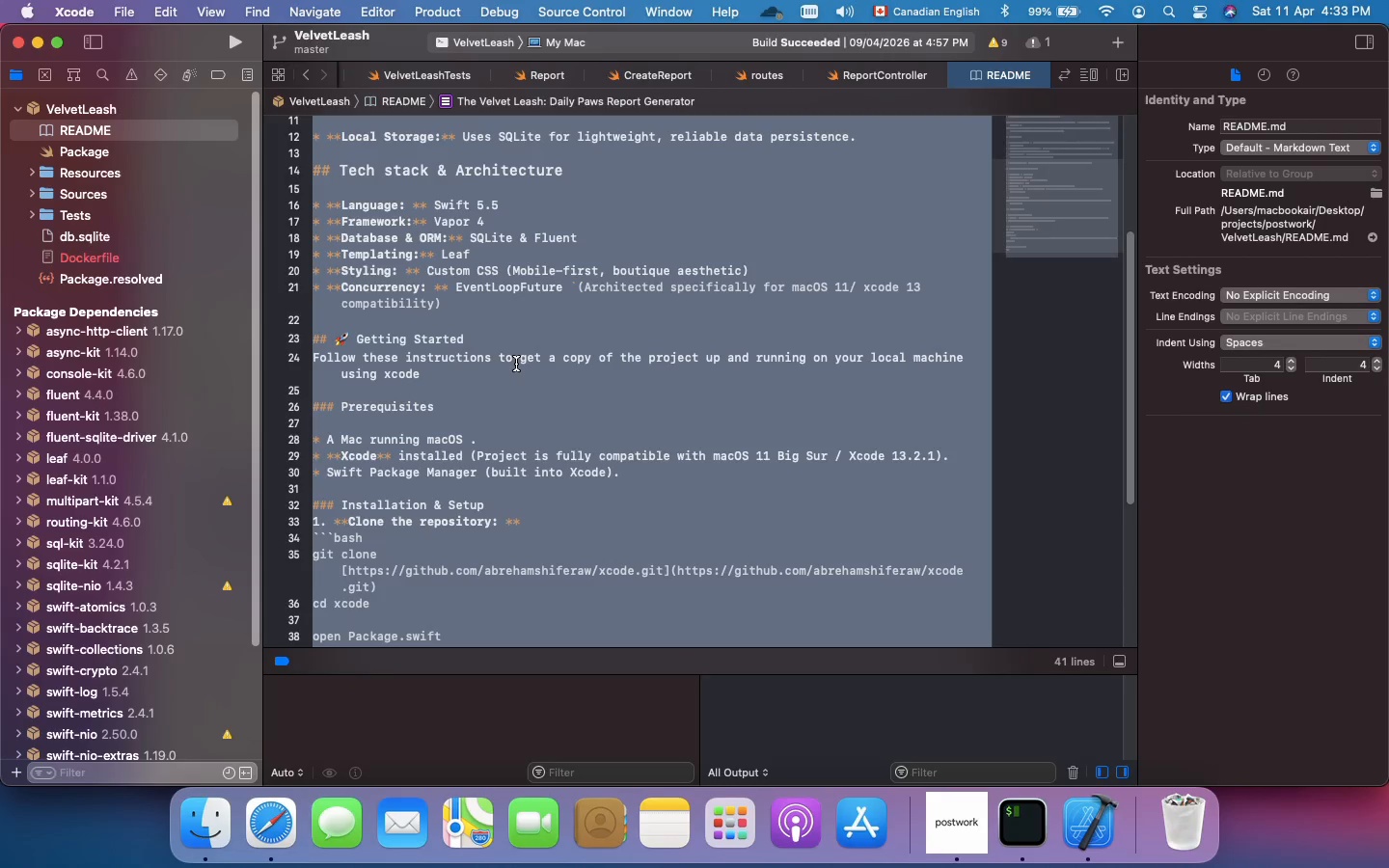 
key(Backspace)
 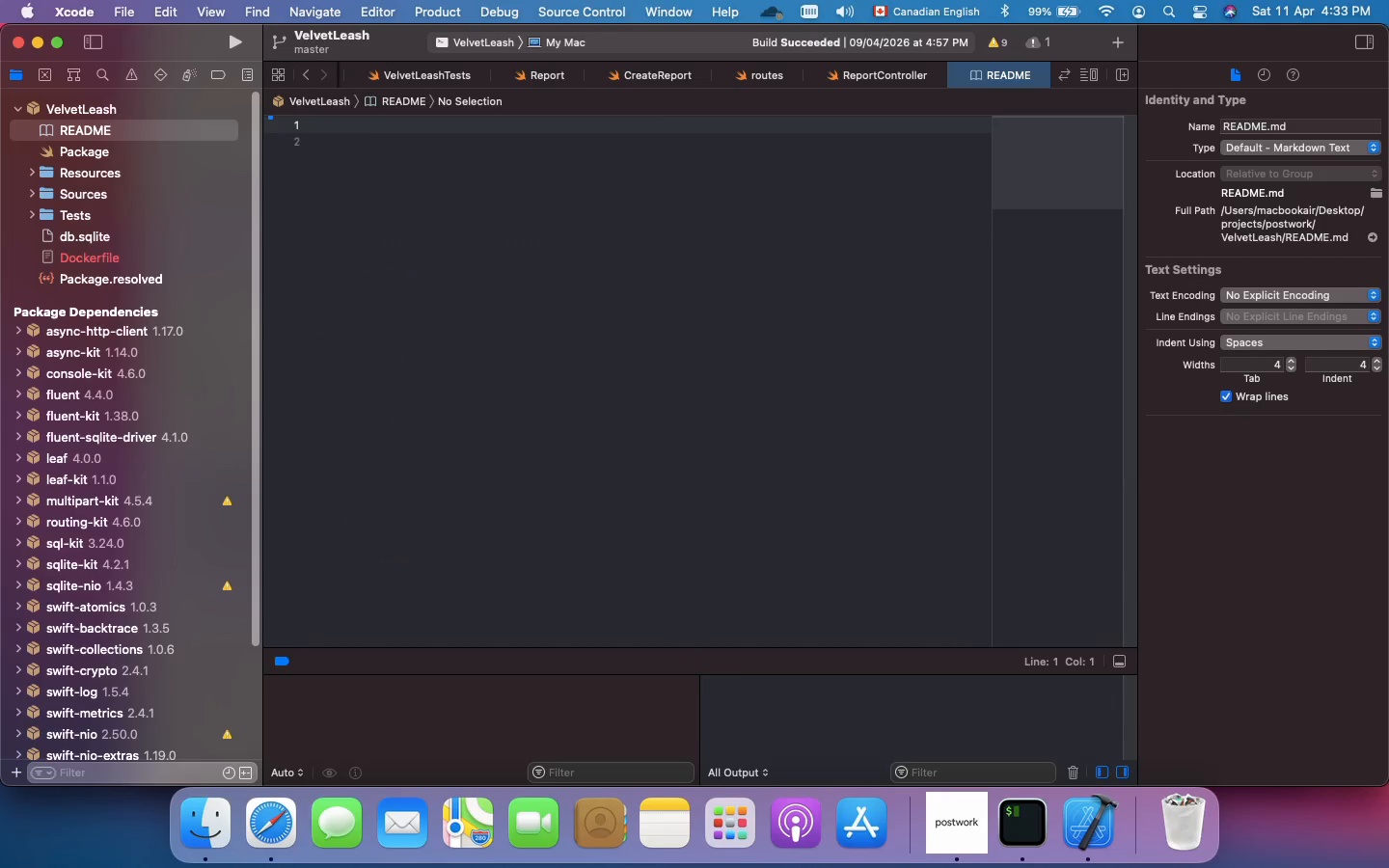 
wait(5.33)
 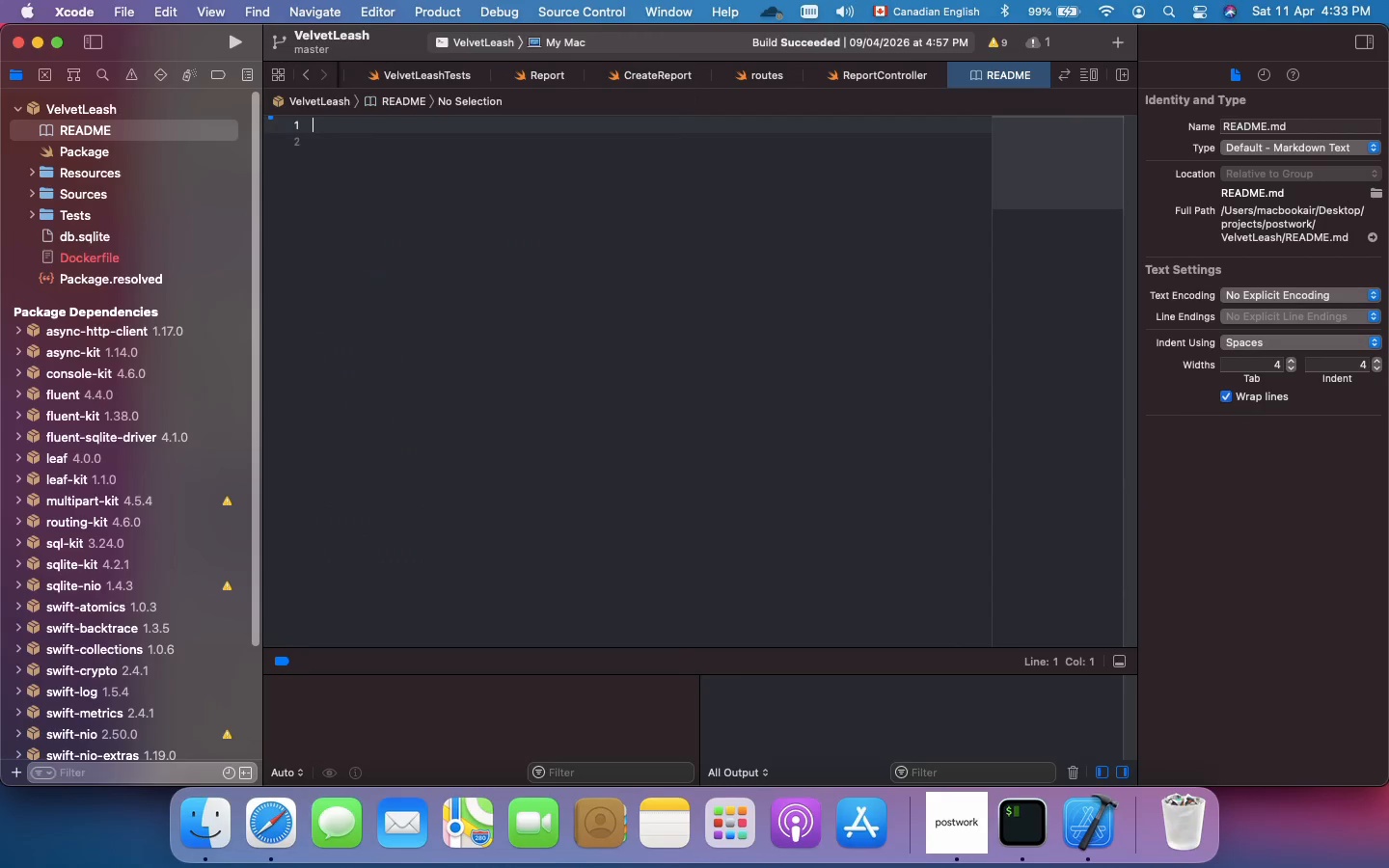 
type(# [Fn]dog)
 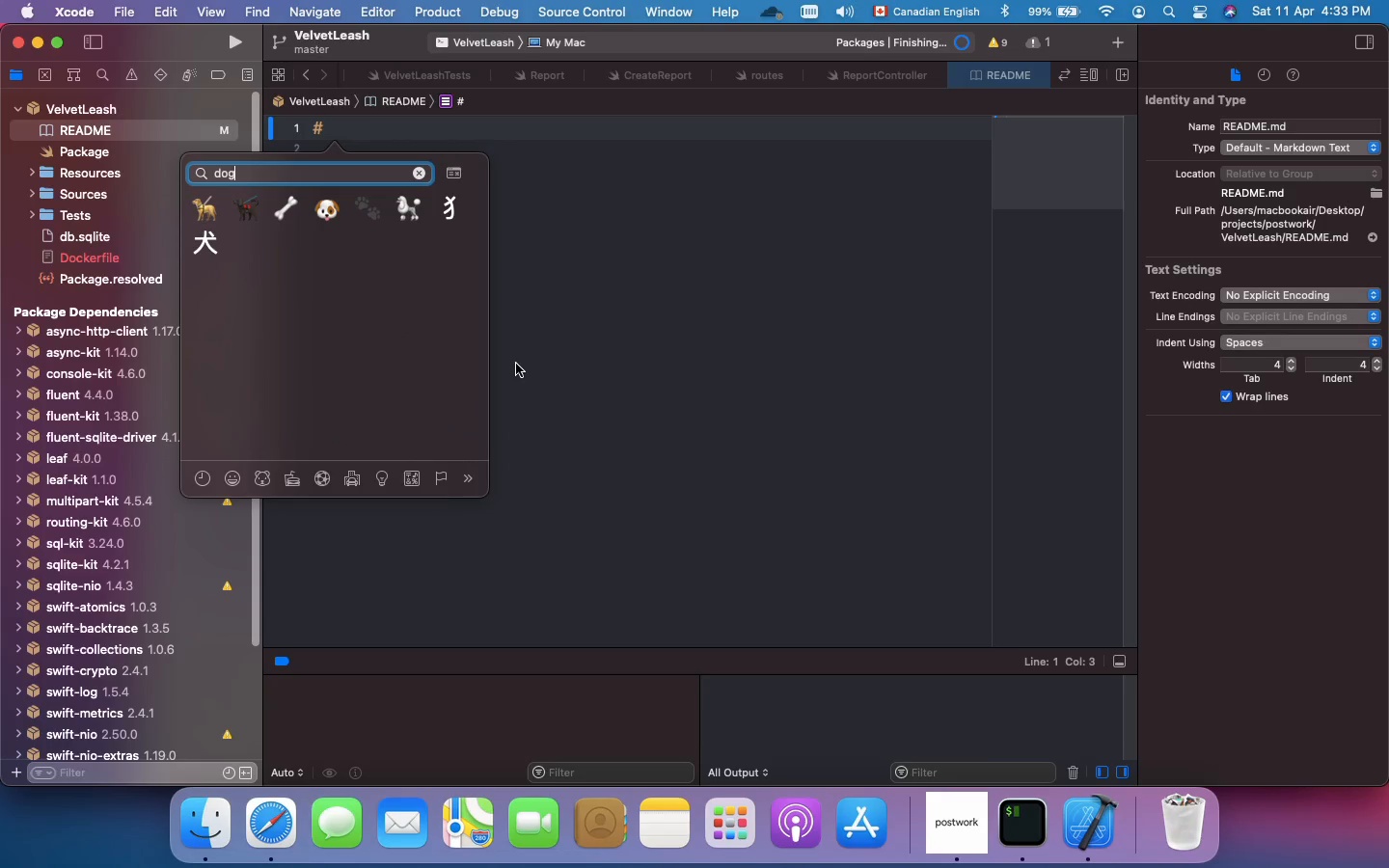 
key(ArrowDown)
 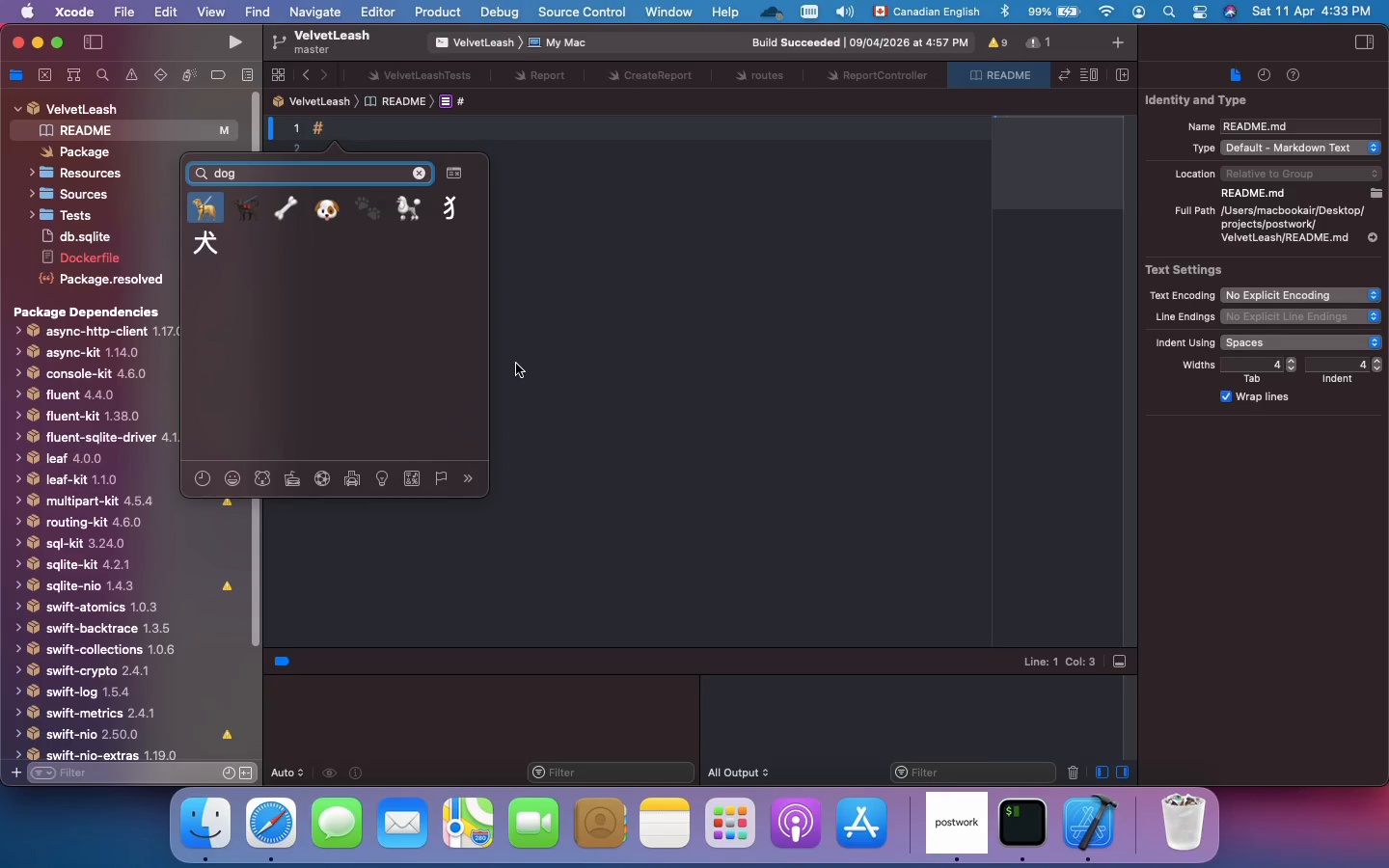 
key(ArrowRight)
 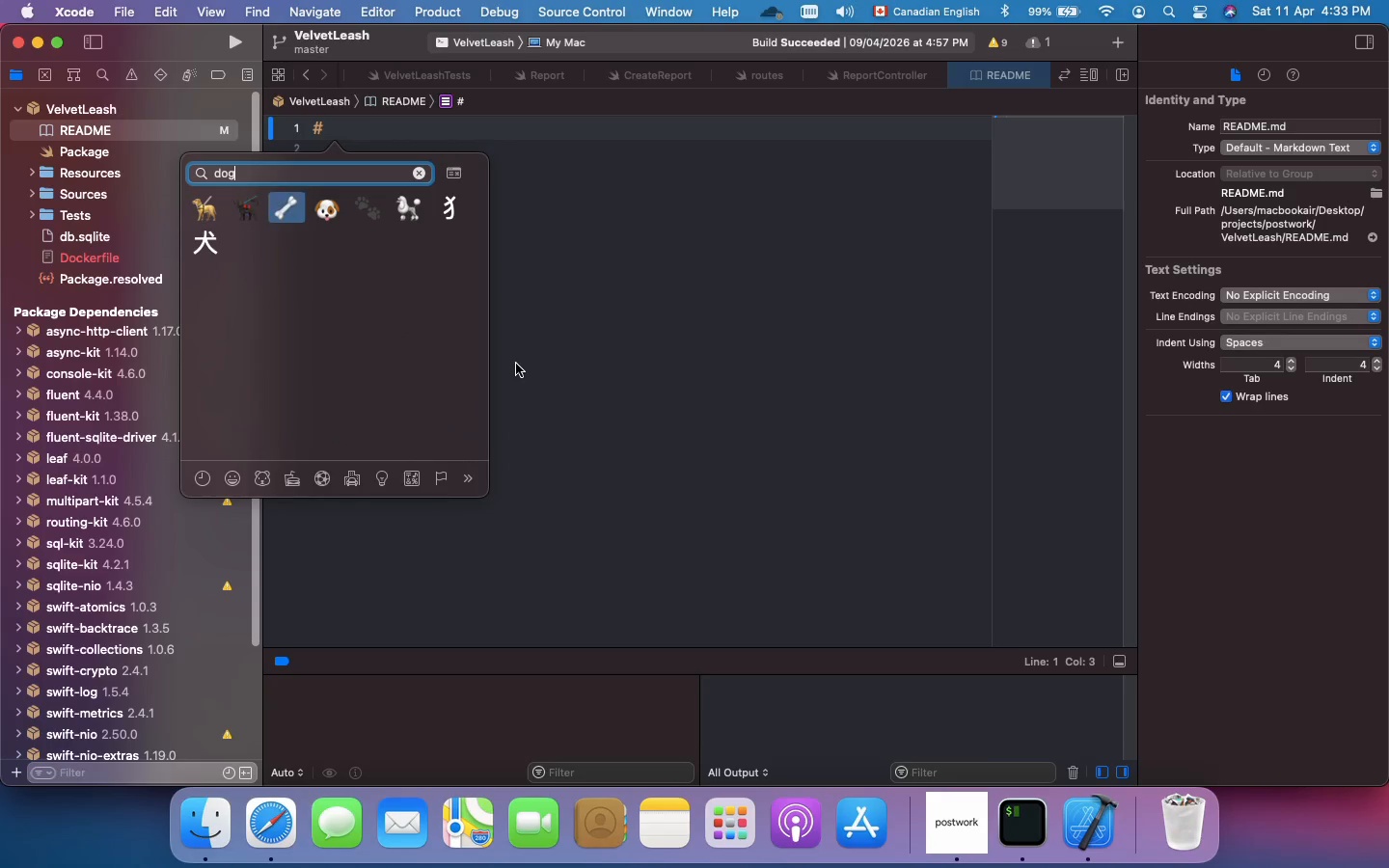 
key(ArrowRight)
 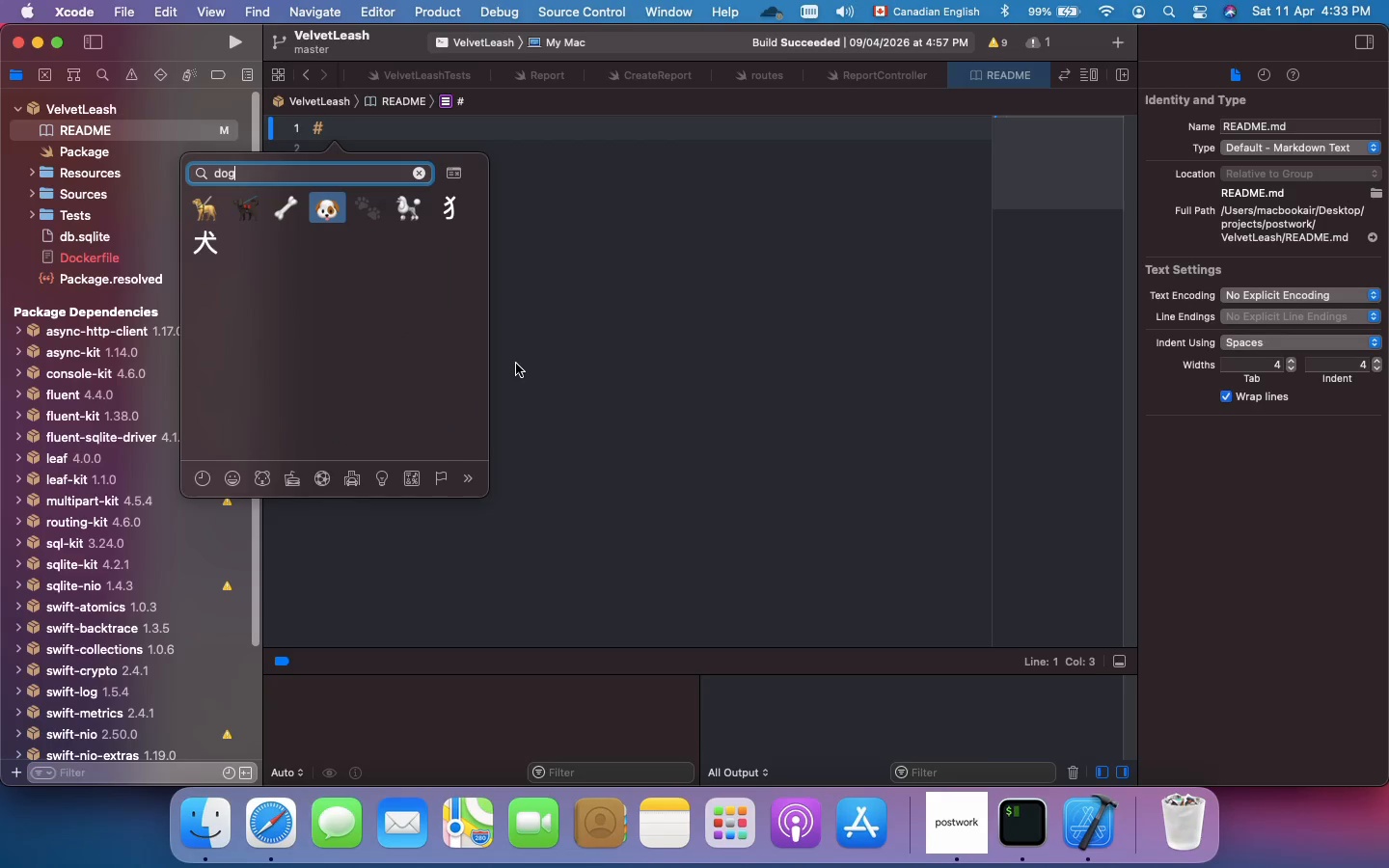 
key(ArrowRight)
 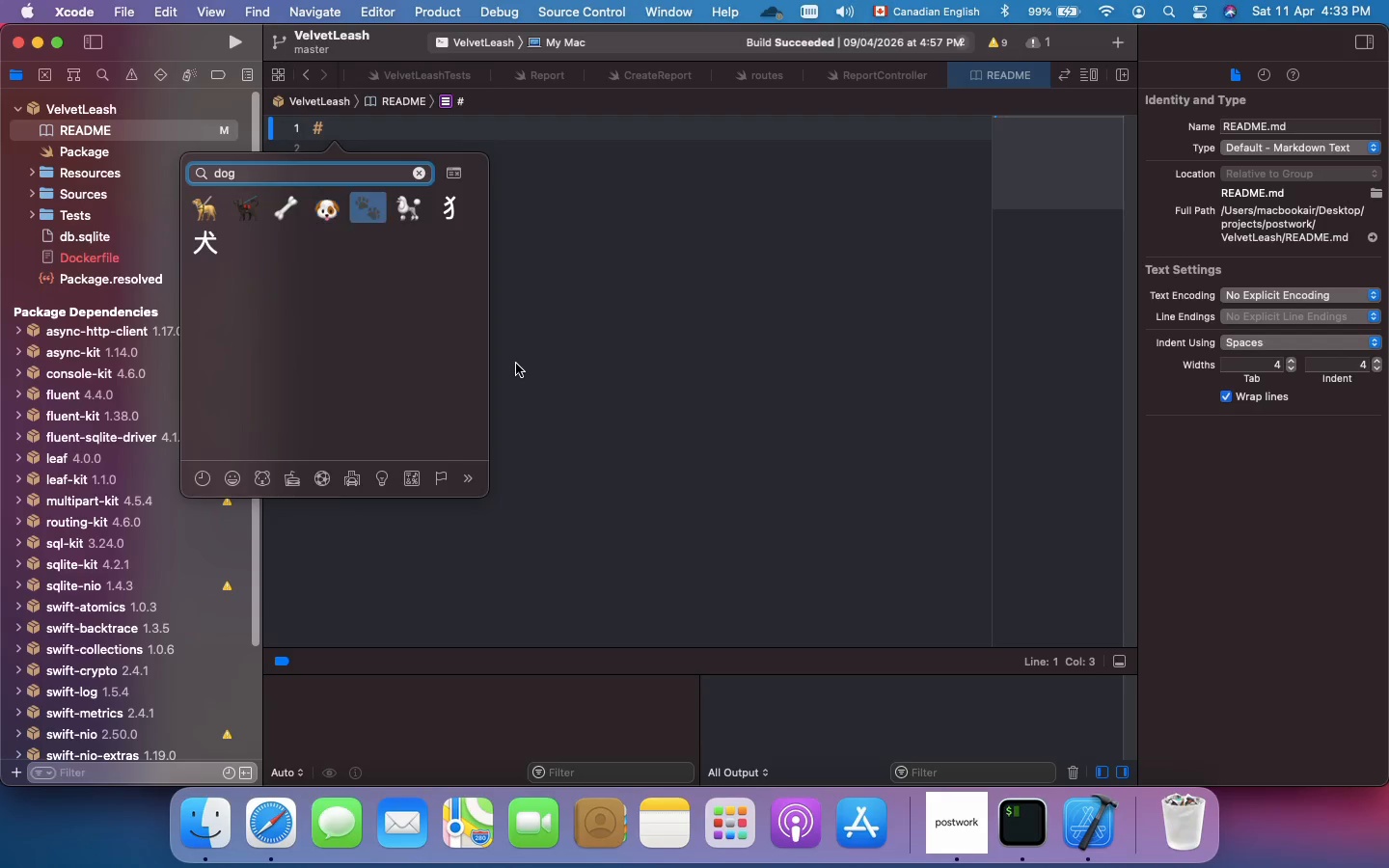 
key(ArrowRight)
 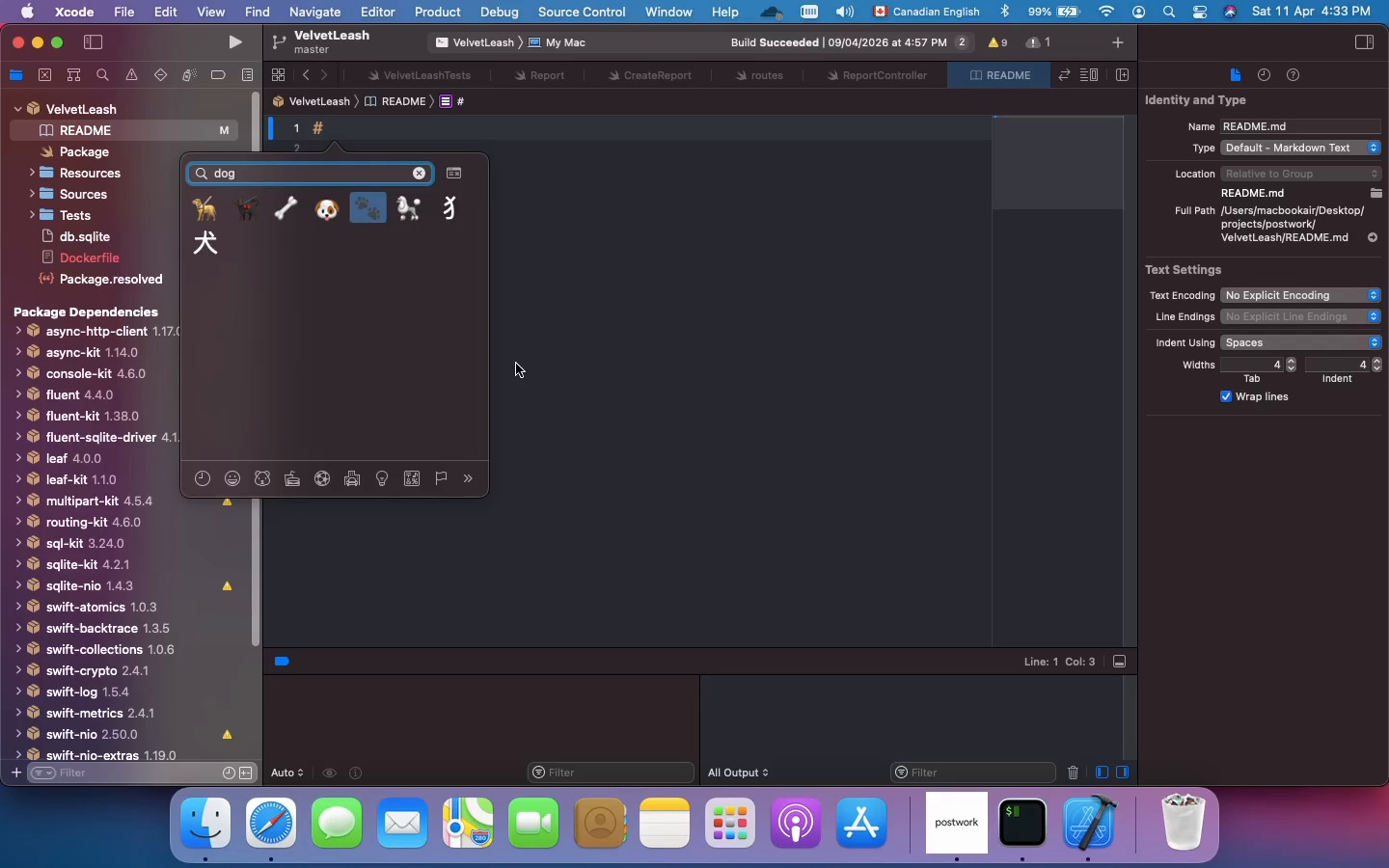 
key(Enter)
 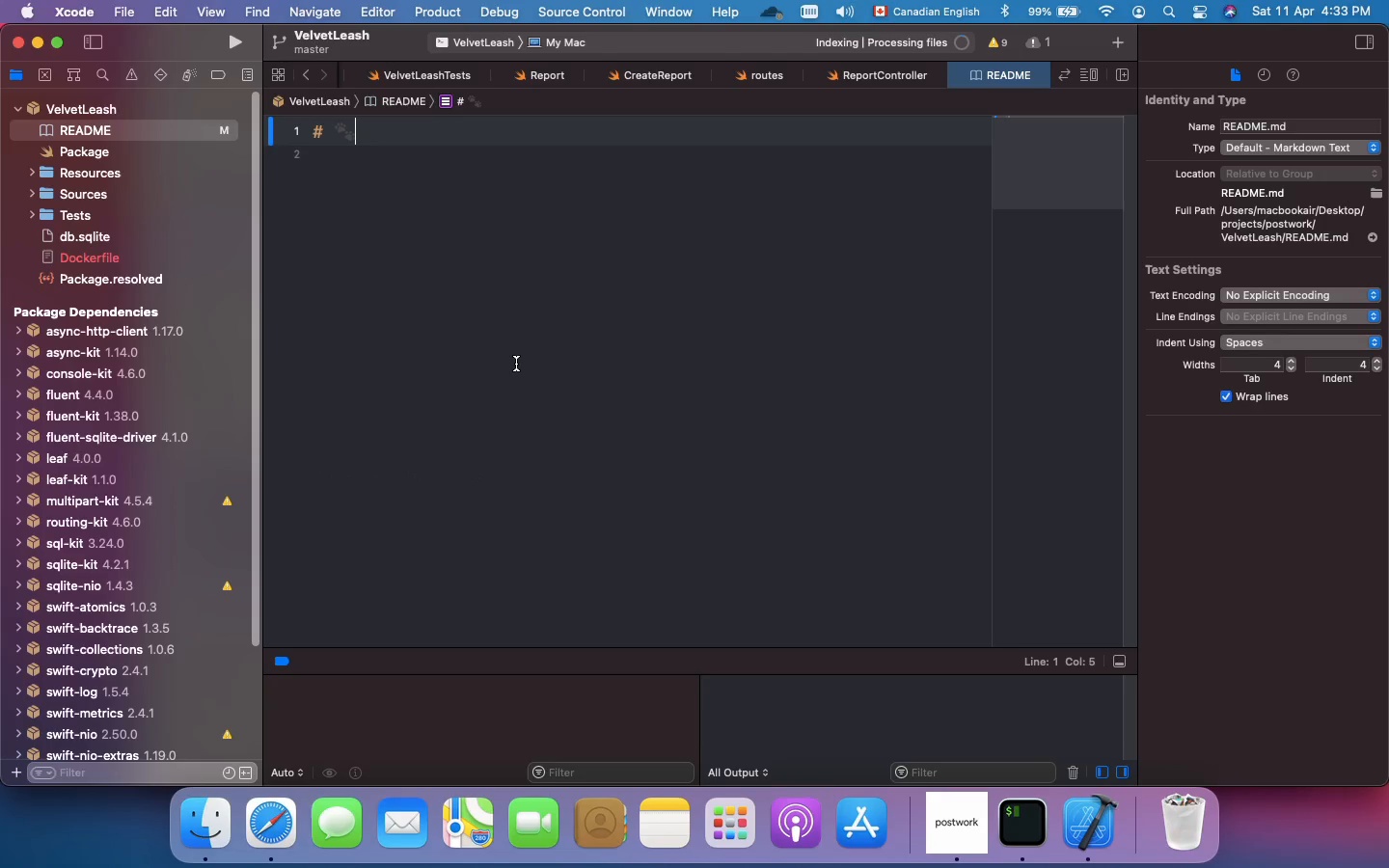 
type( The Velvet Leash: Daily Paws Report Generator)
 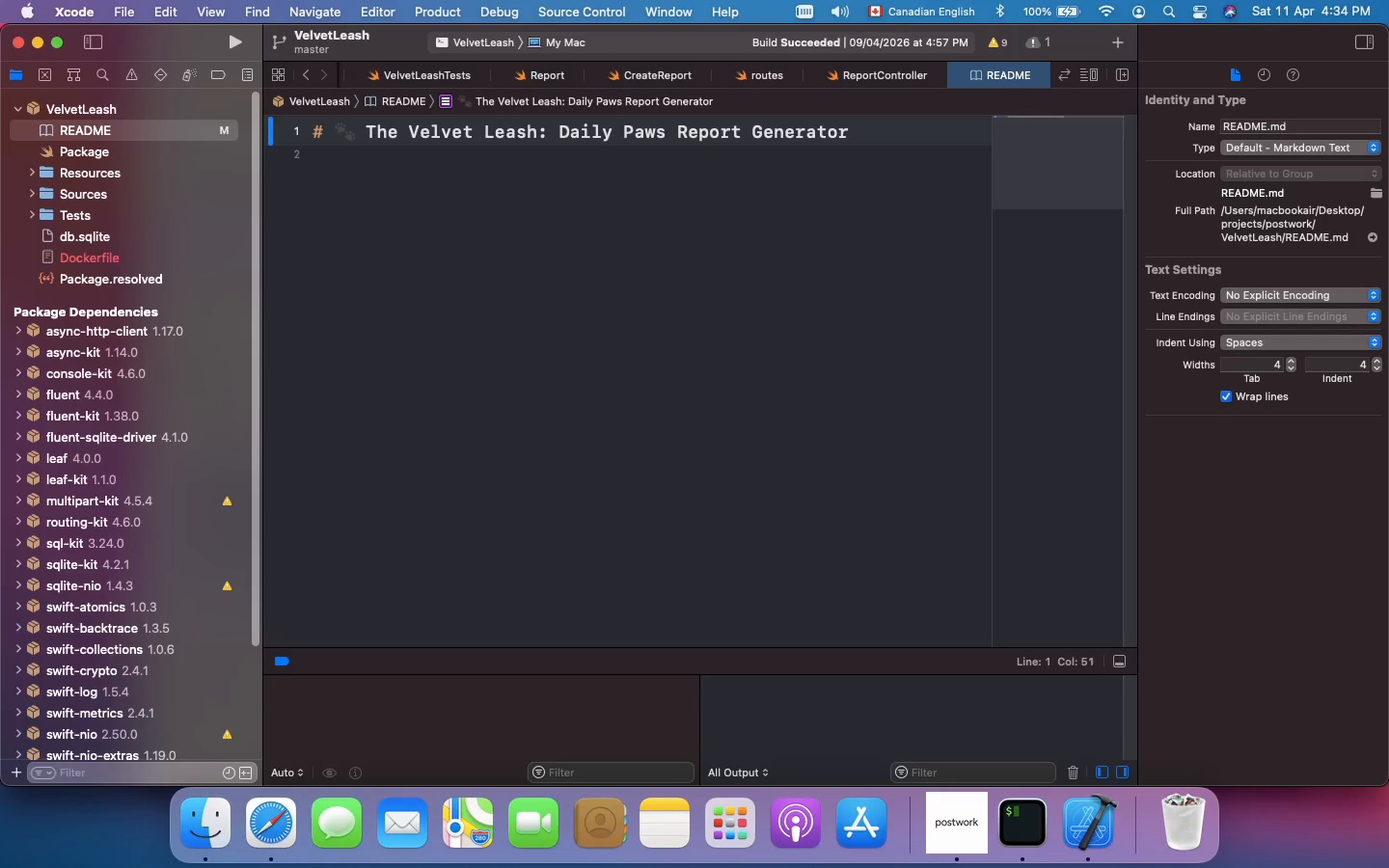 
key(Enter)
 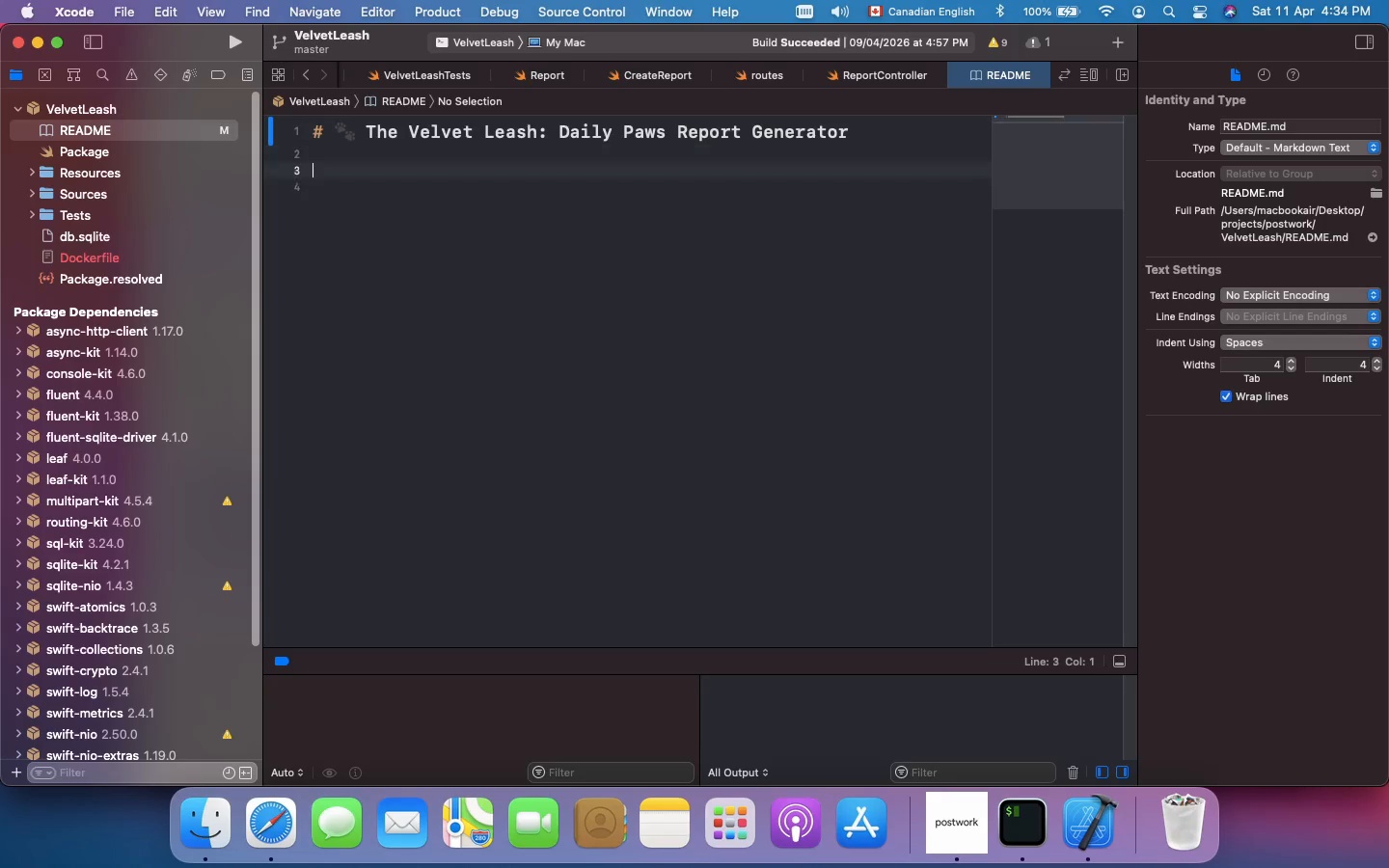 
key(Enter)
 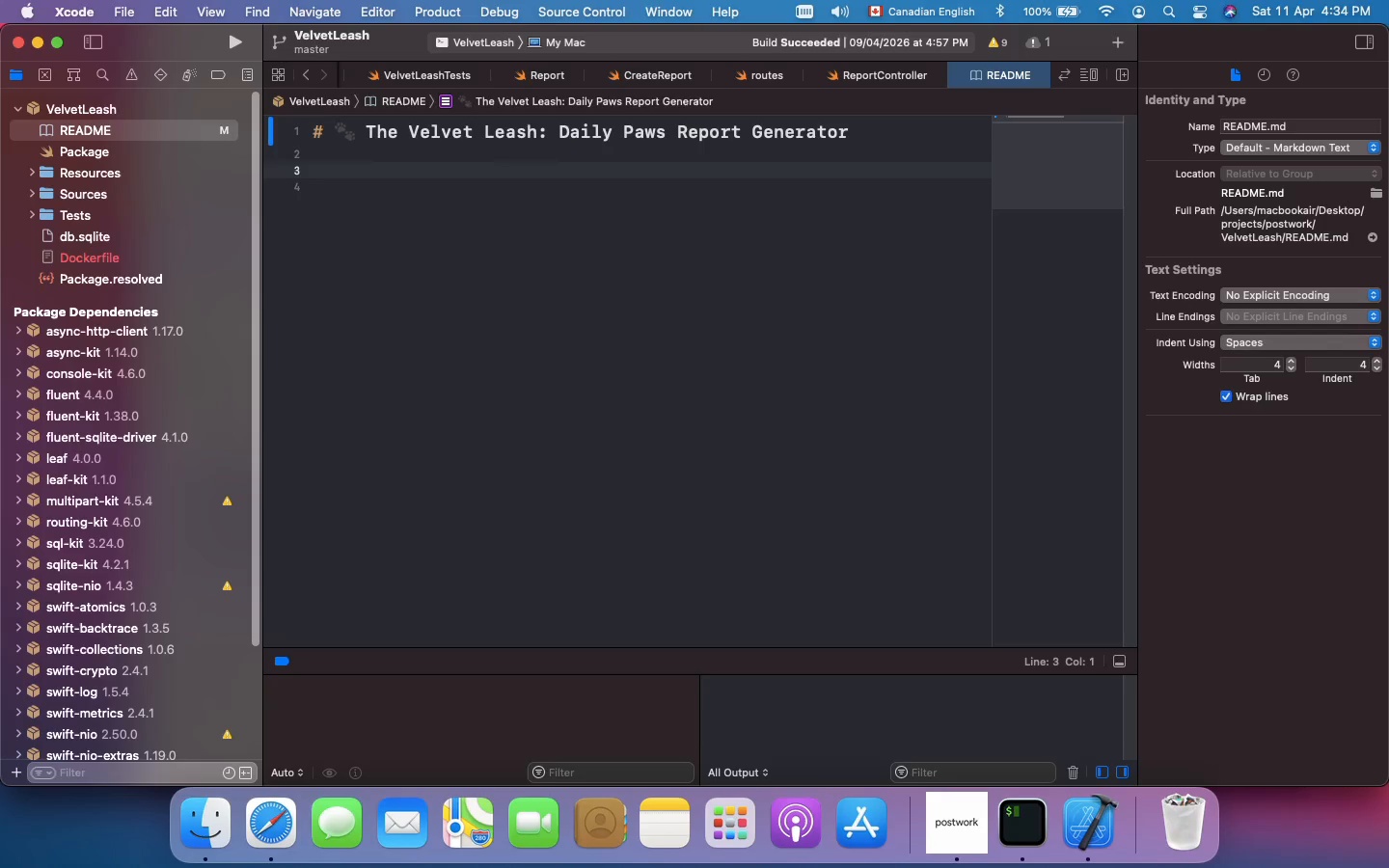 
type(A lightweight, full-stacj)
key(Backspace)
type(k internal web application built for **The Velvet)
 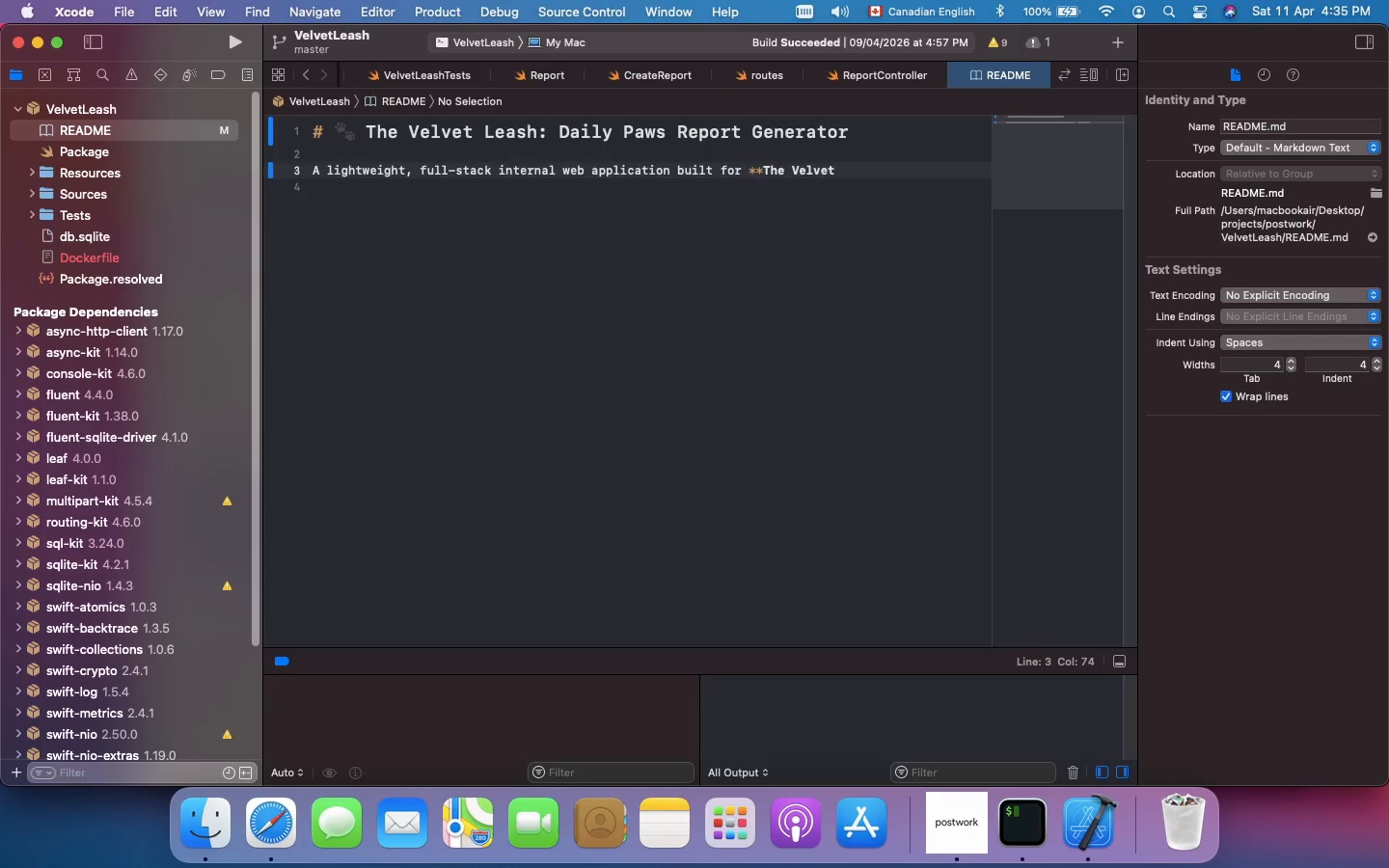 
type( Leash Boutique & Boarding**.)
 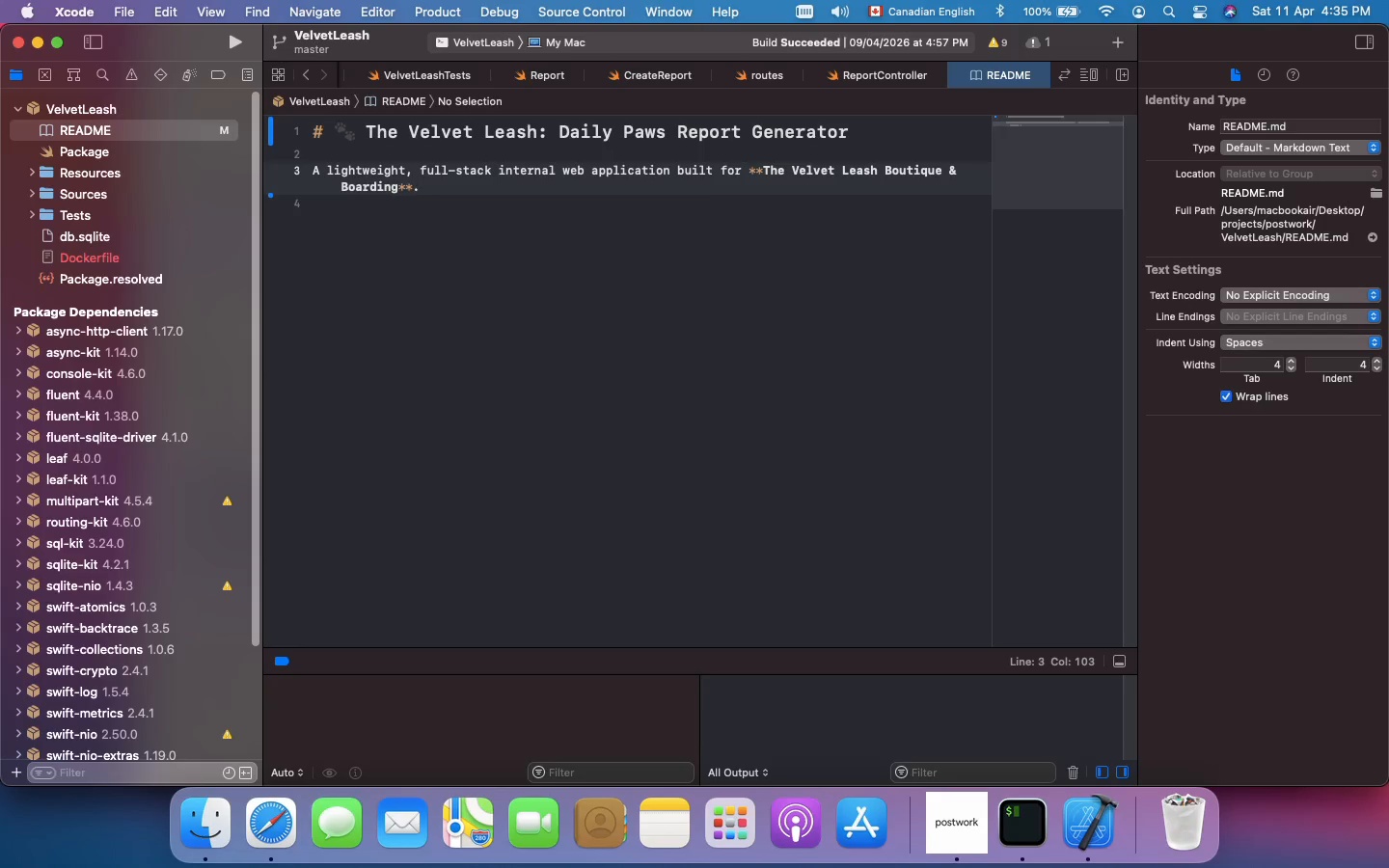 
key(Enter)
 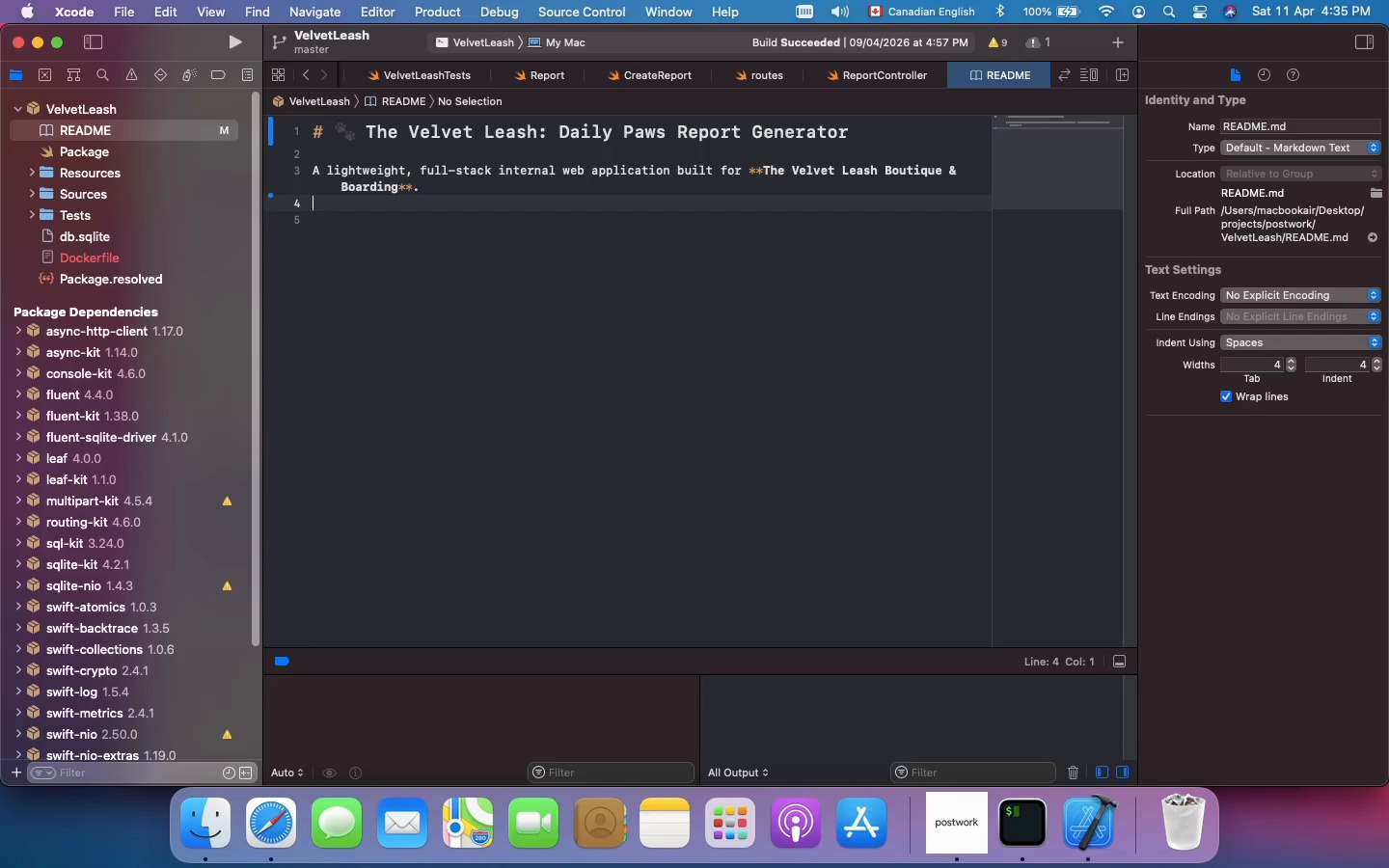 
hold_key(key=ShiftRight, duration=1.02)
 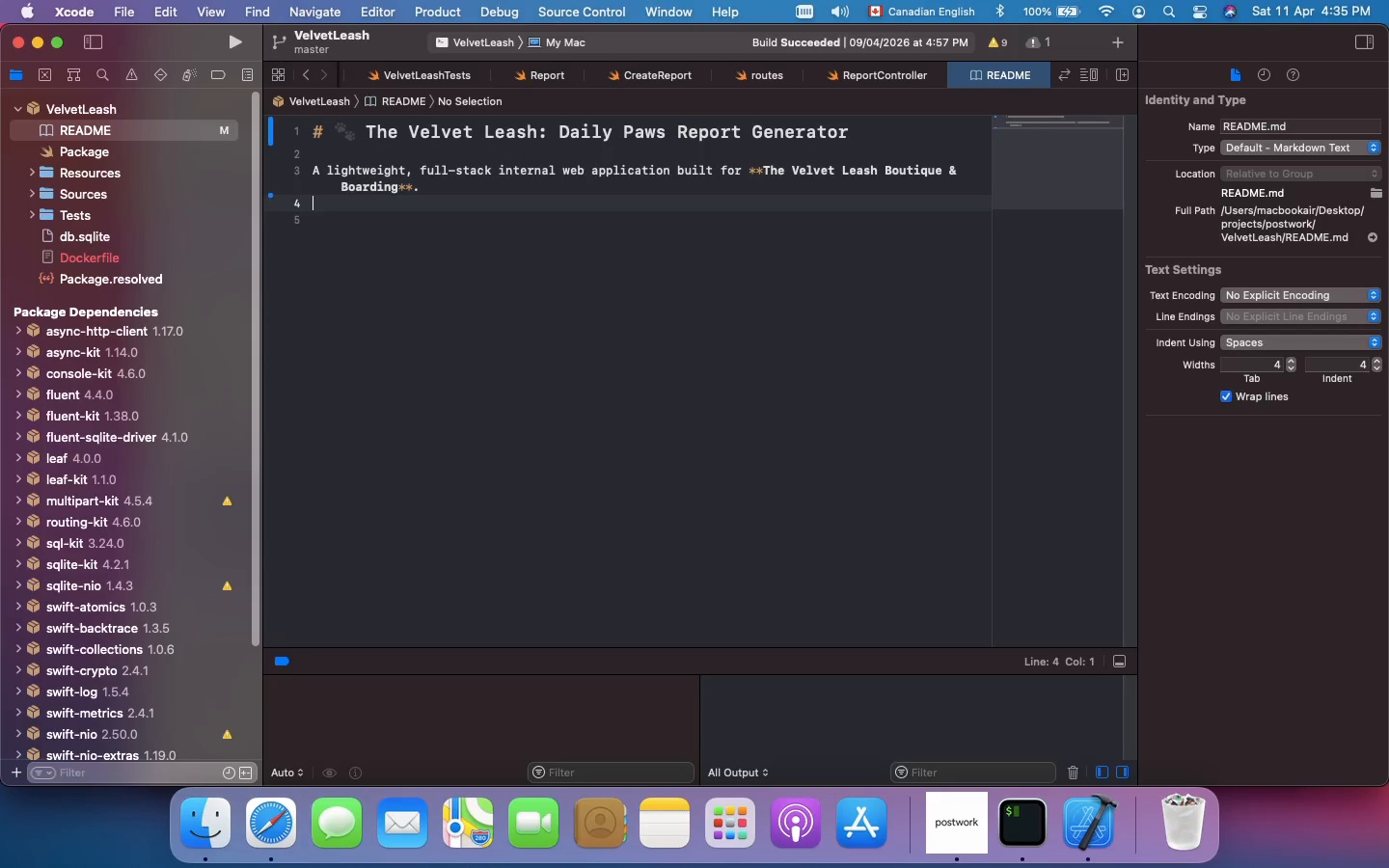 
type(This t)
key(Backspace)
type(Tool allows daycare staff to quicj)
key(Backspace)
type(kly generate and share "Daily Paws Reports)
 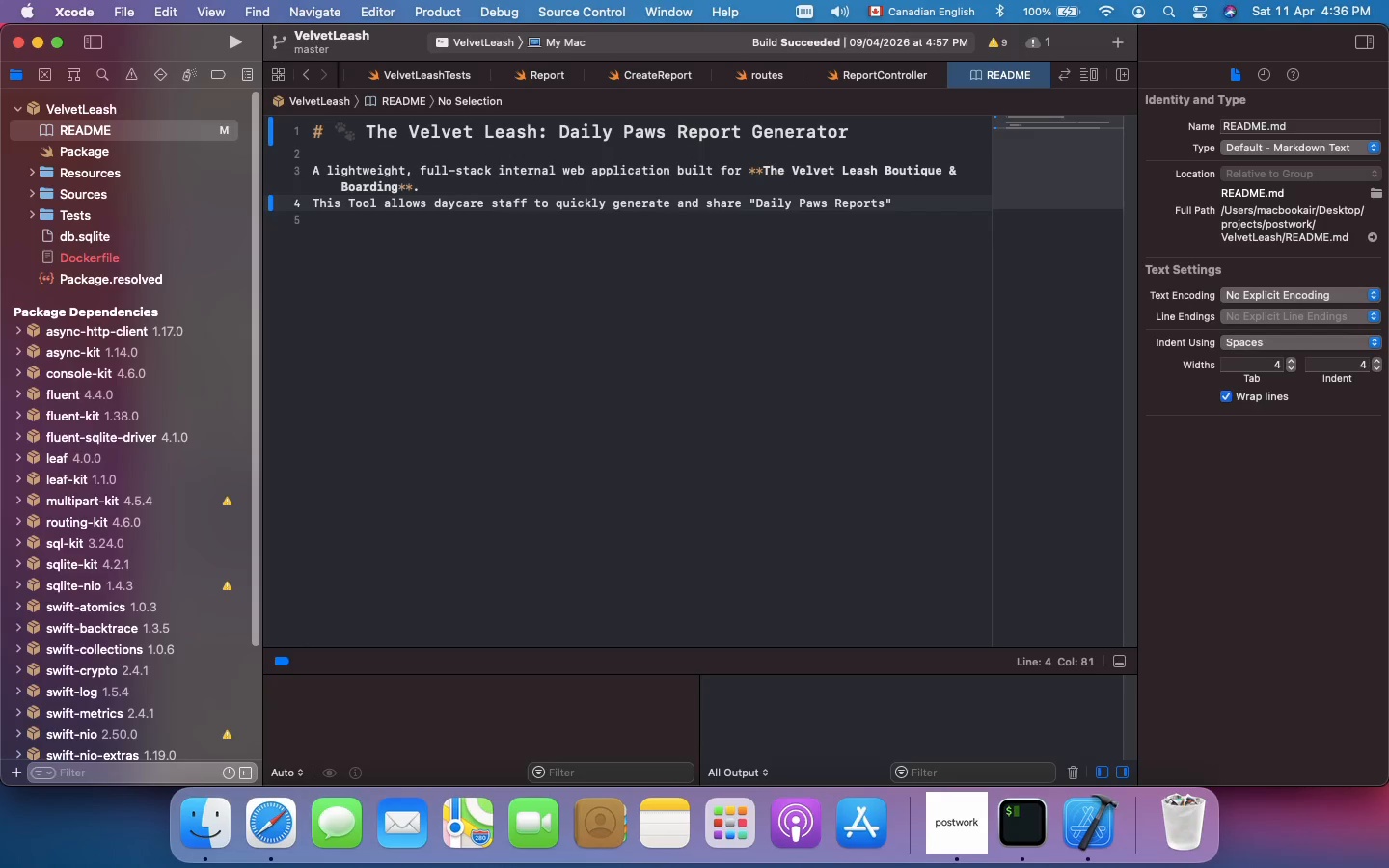 
key(ArrowRight)
 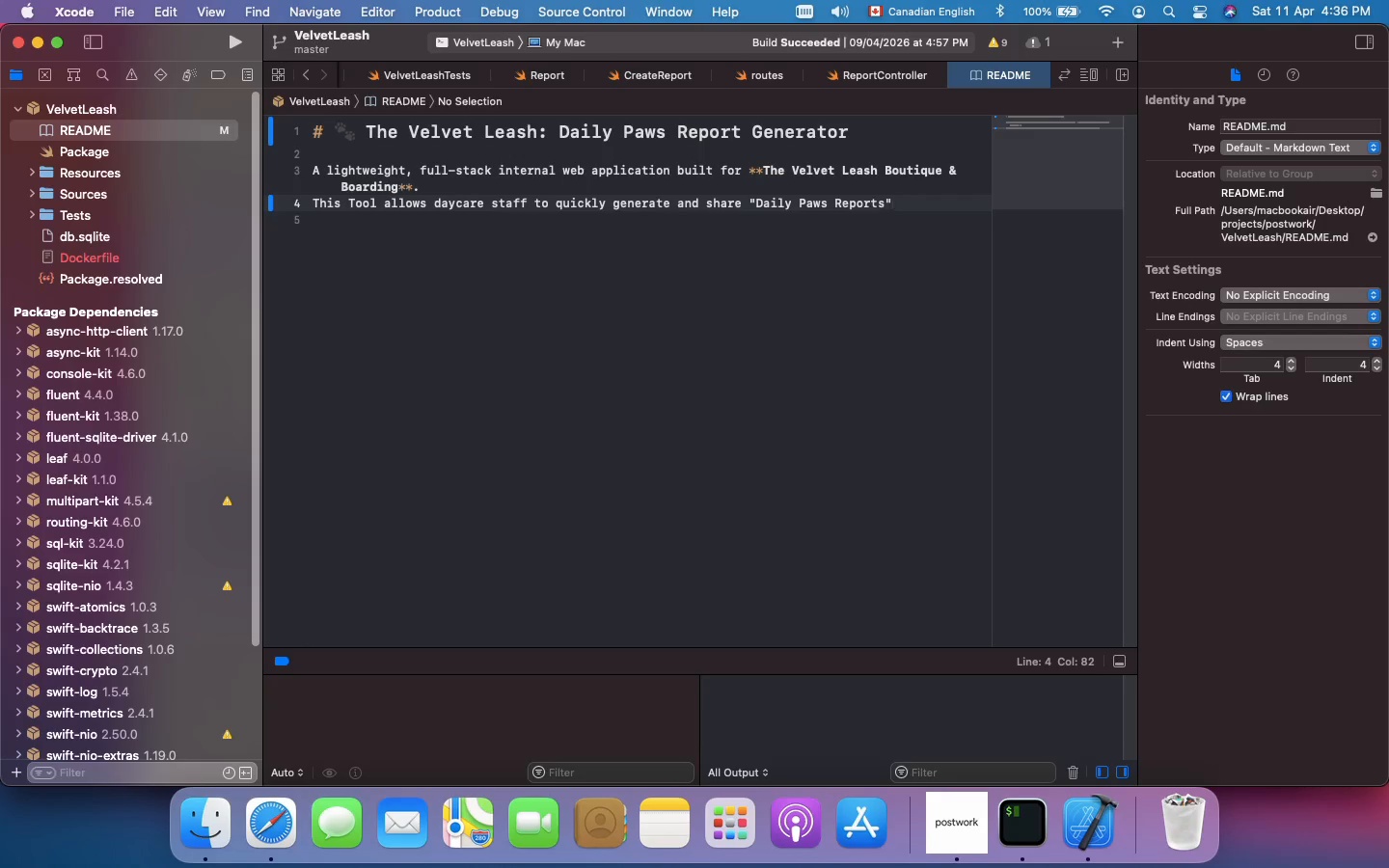 
type( with pet parents via unique, mobile-responsive web links)
 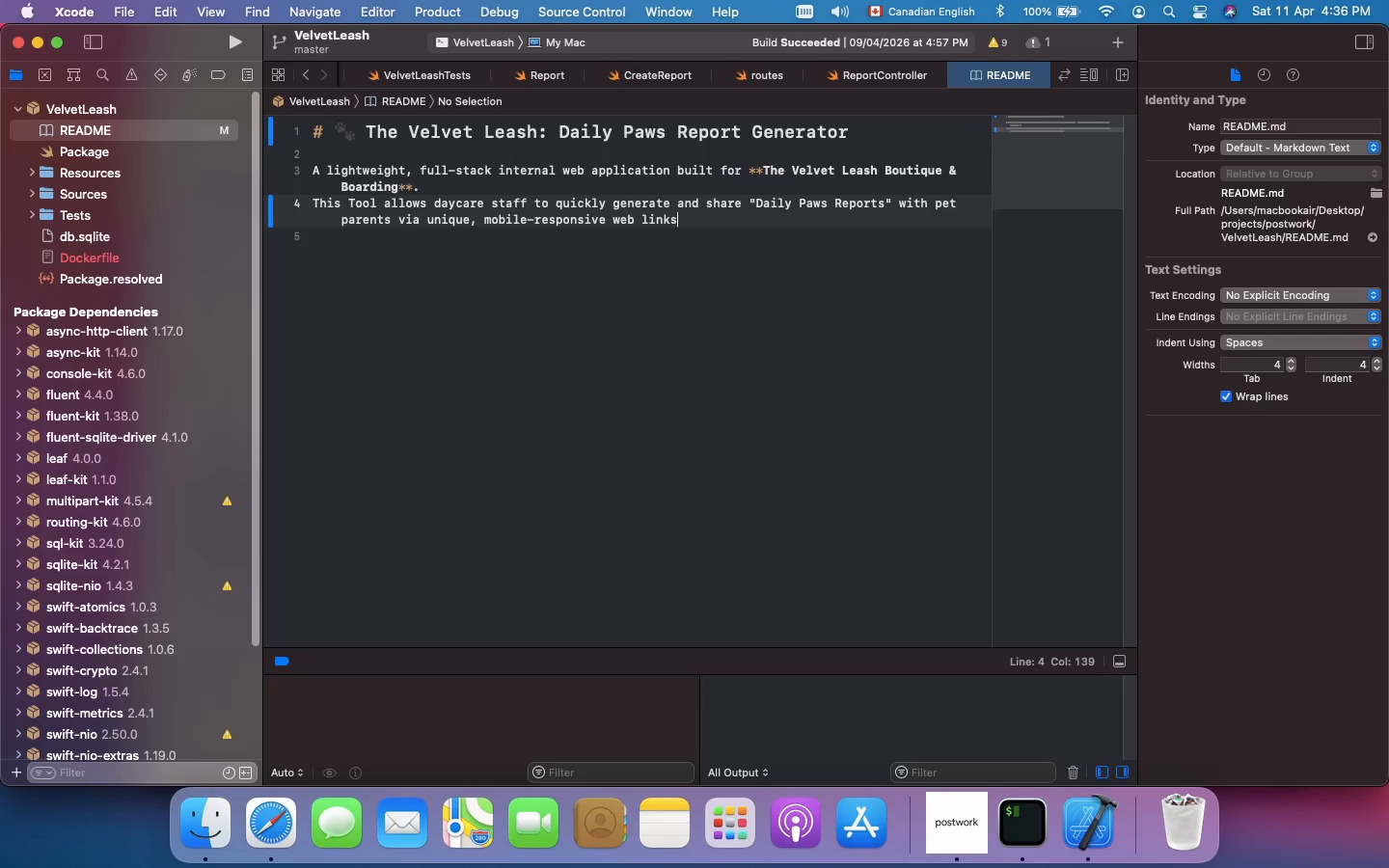 
key(Enter)
 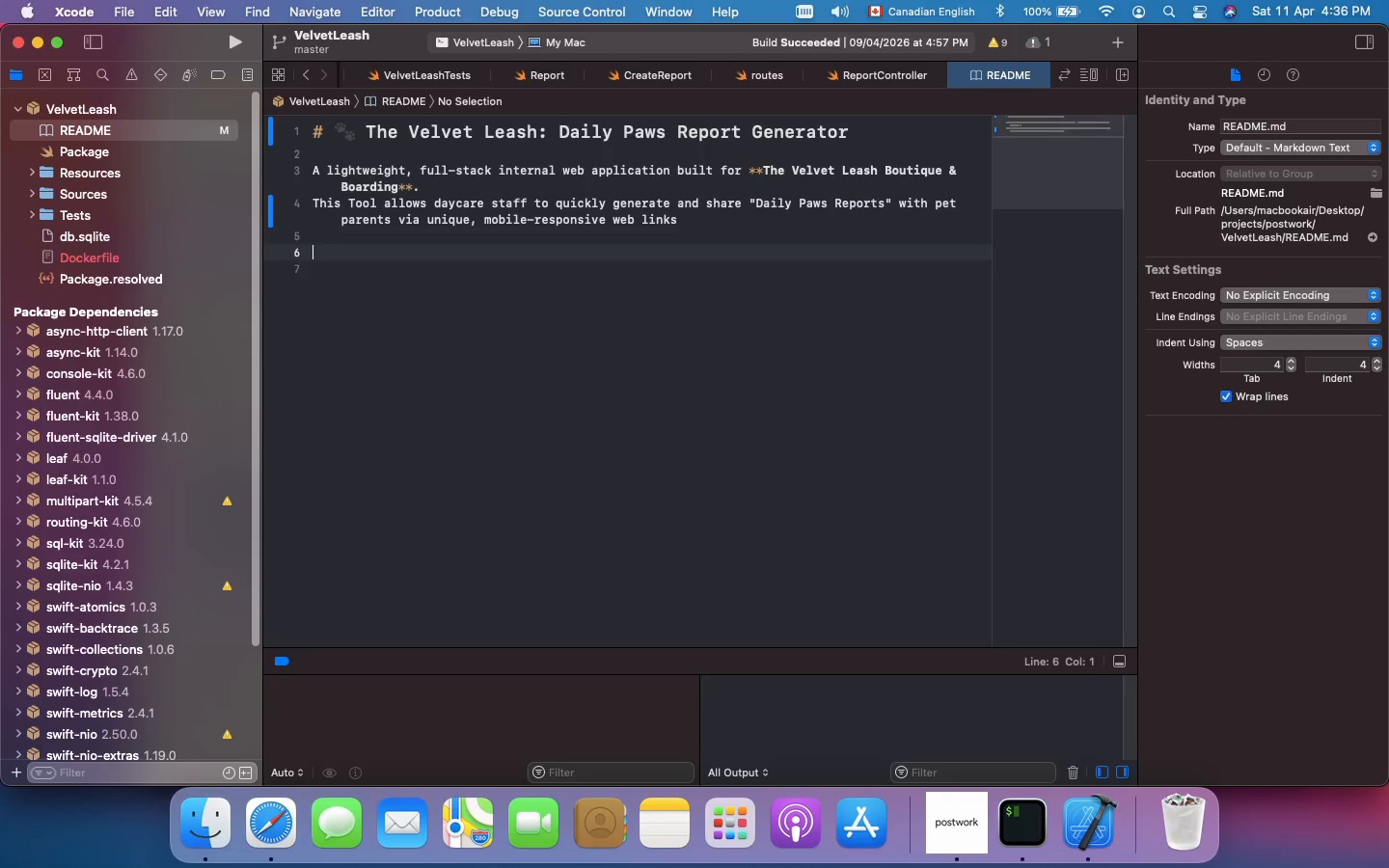 
key(Enter)
 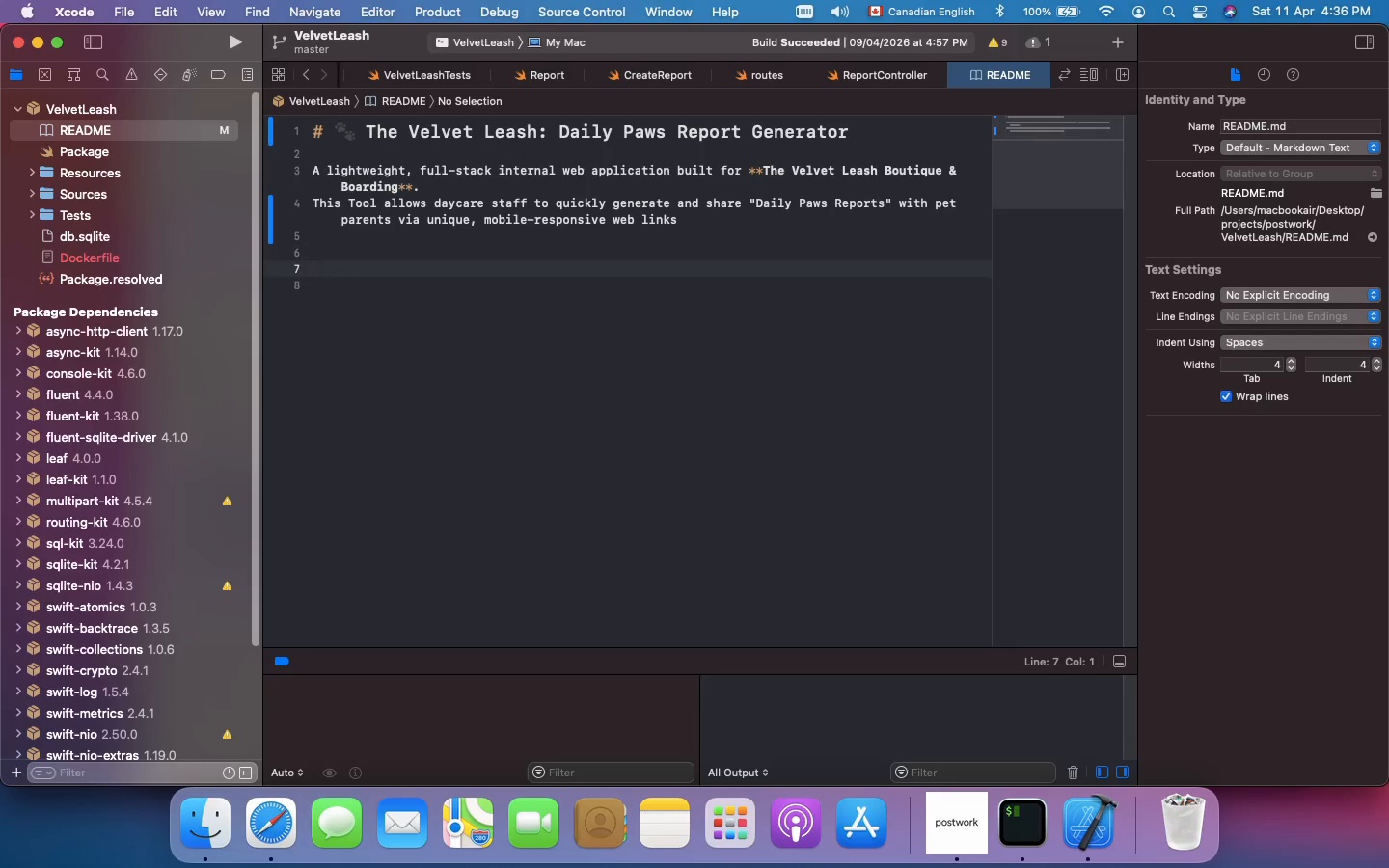 
key(Enter)
 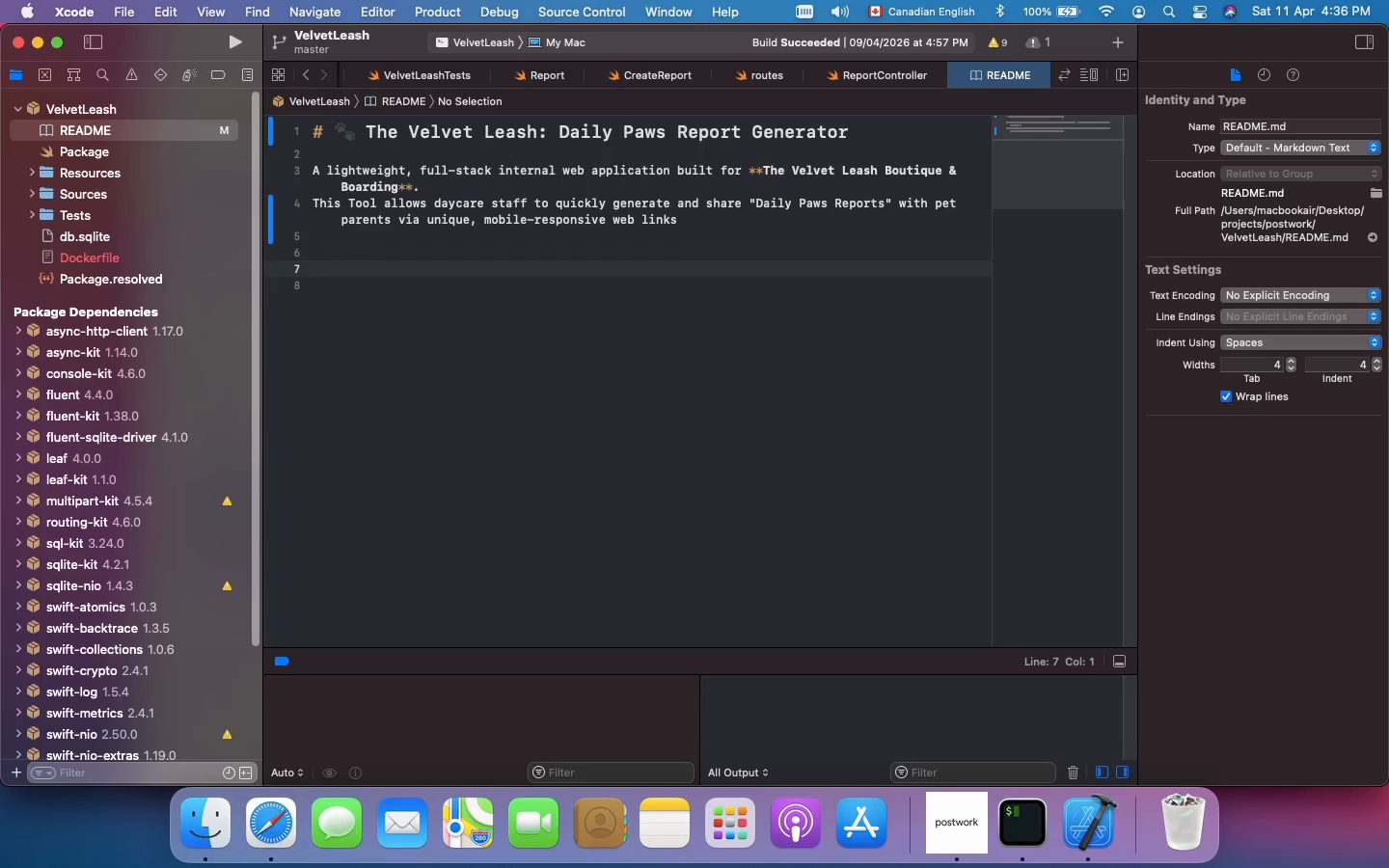 
type(## [Fn]star)
 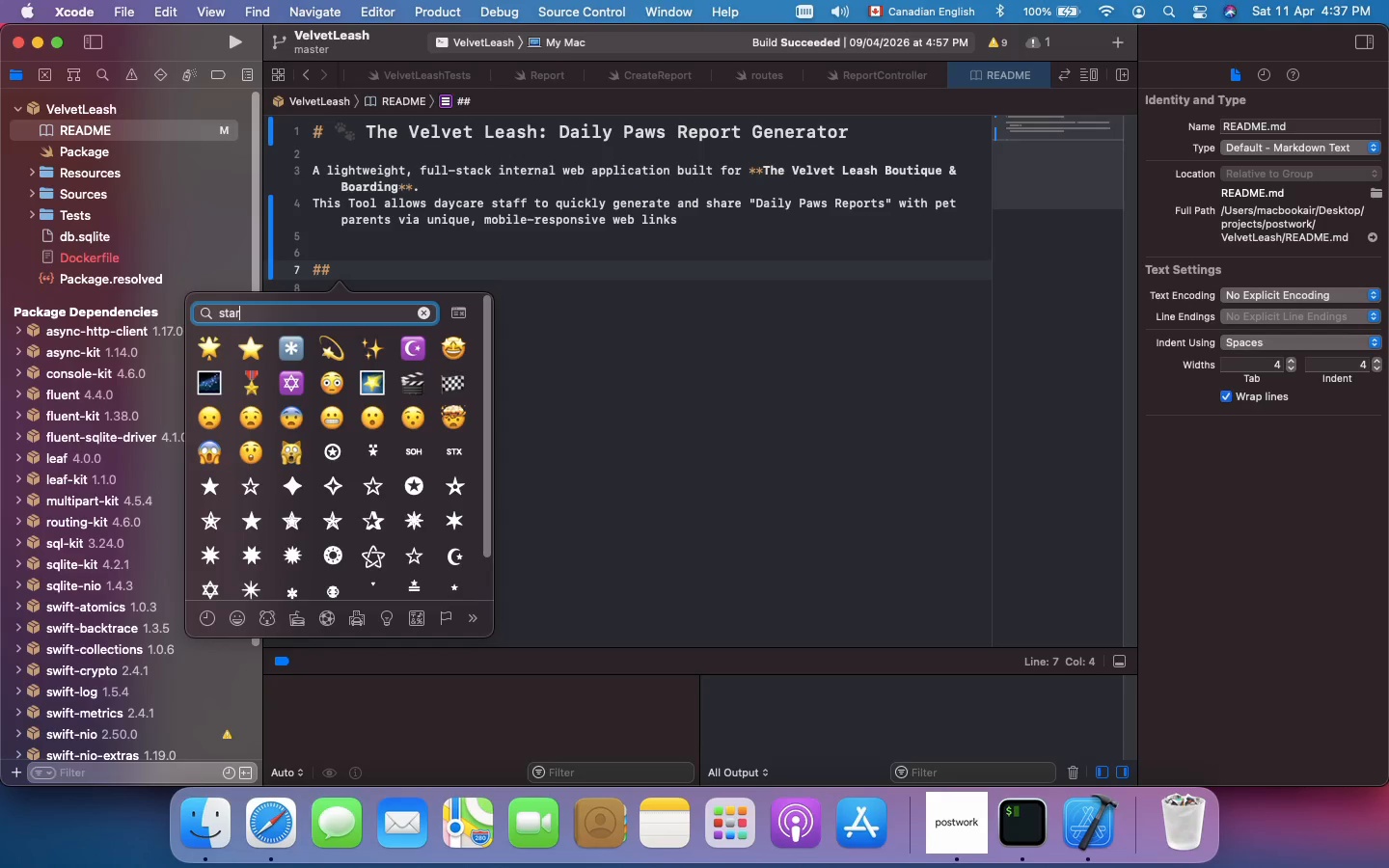 
key(ArrowDown)
 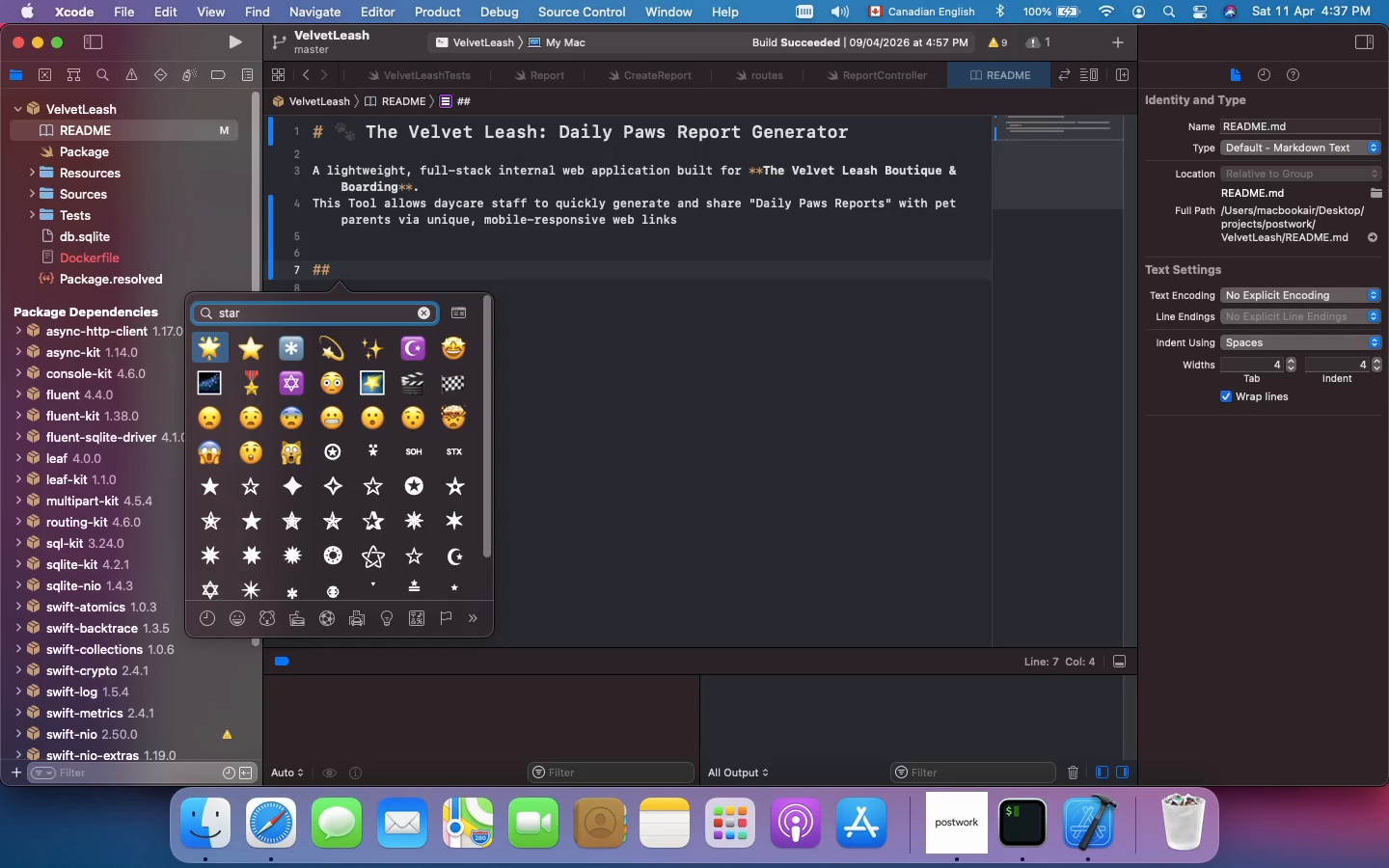 
key(ArrowRight)
 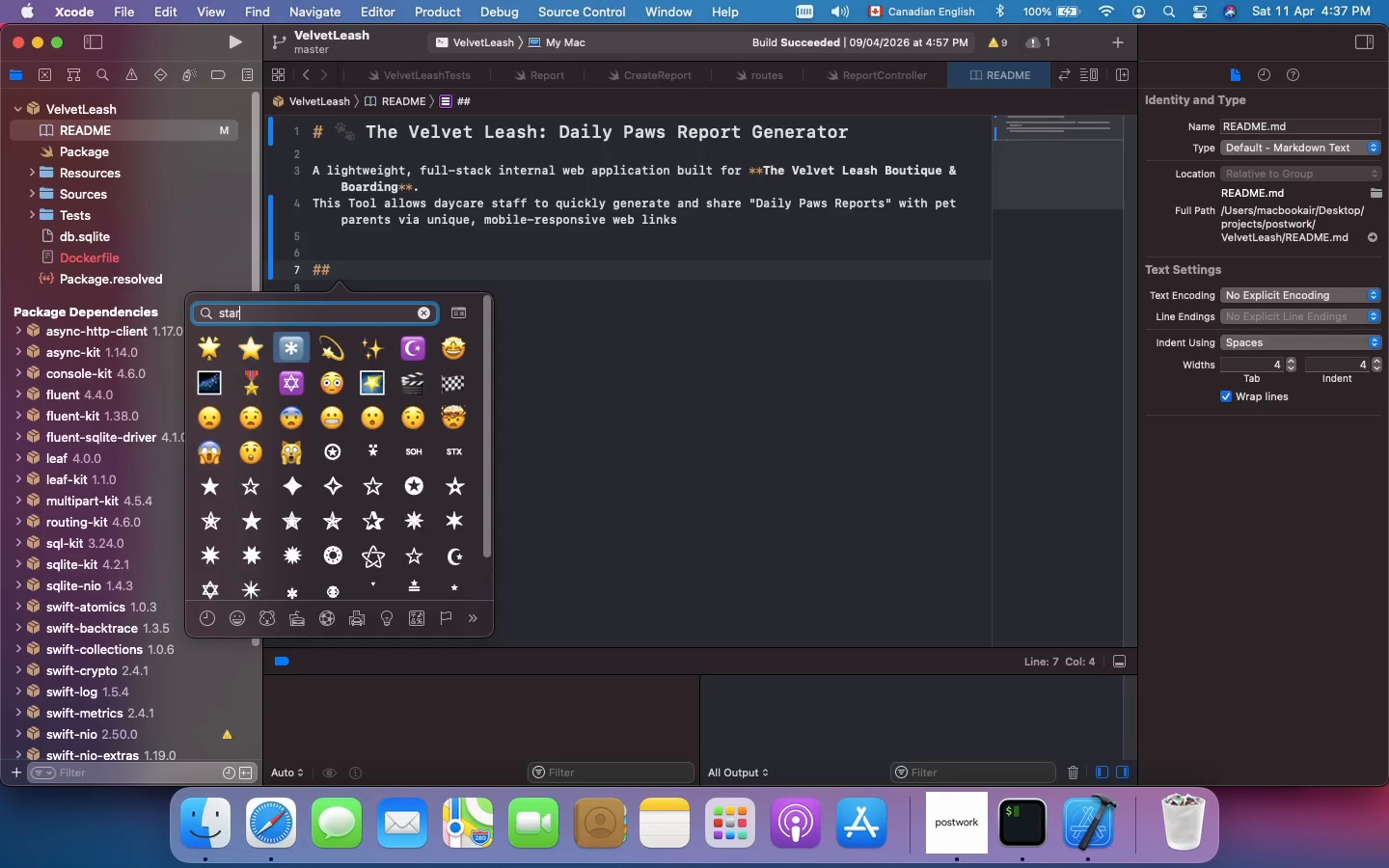 
key(ArrowRight)
 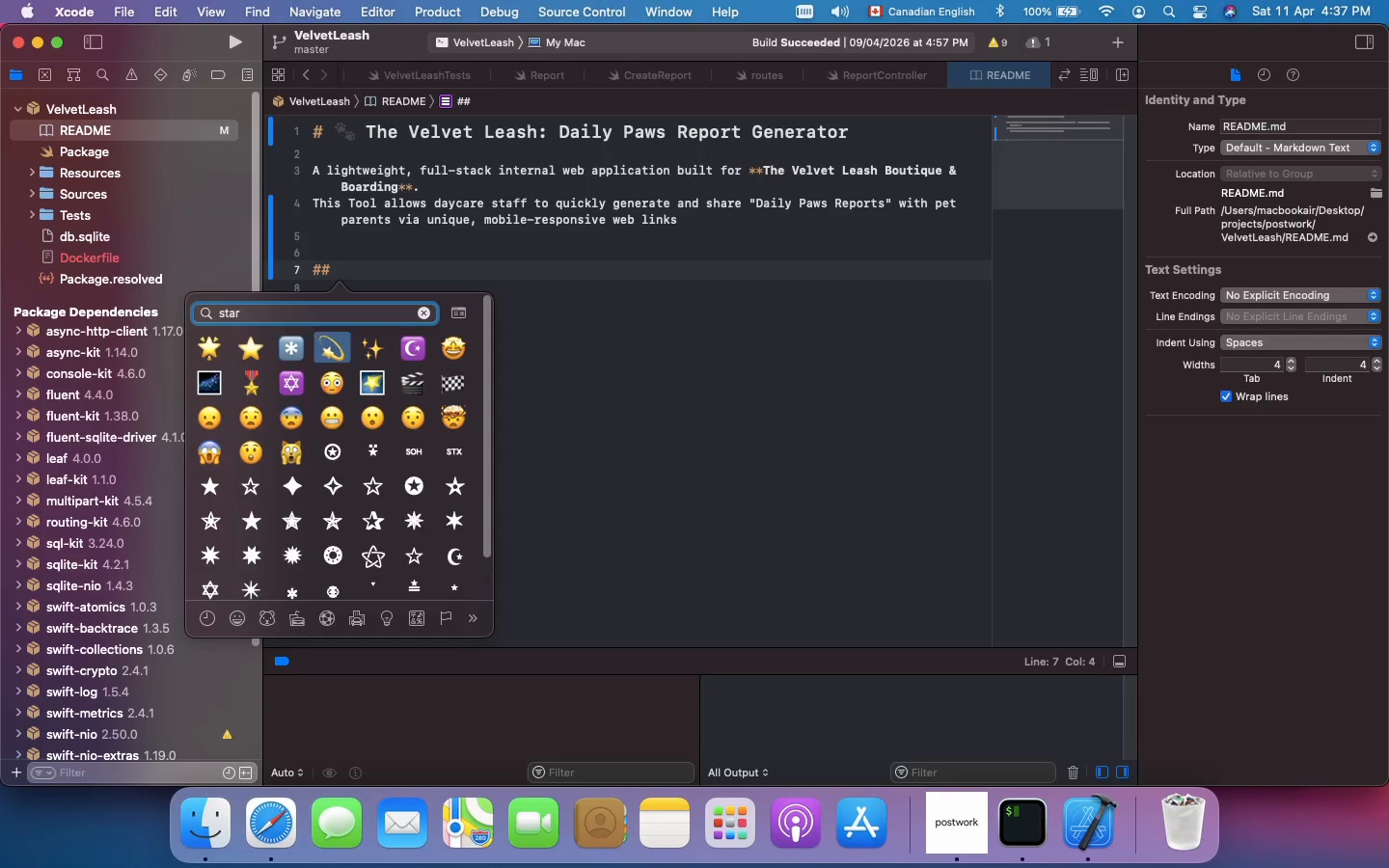 
key(ArrowRight)
 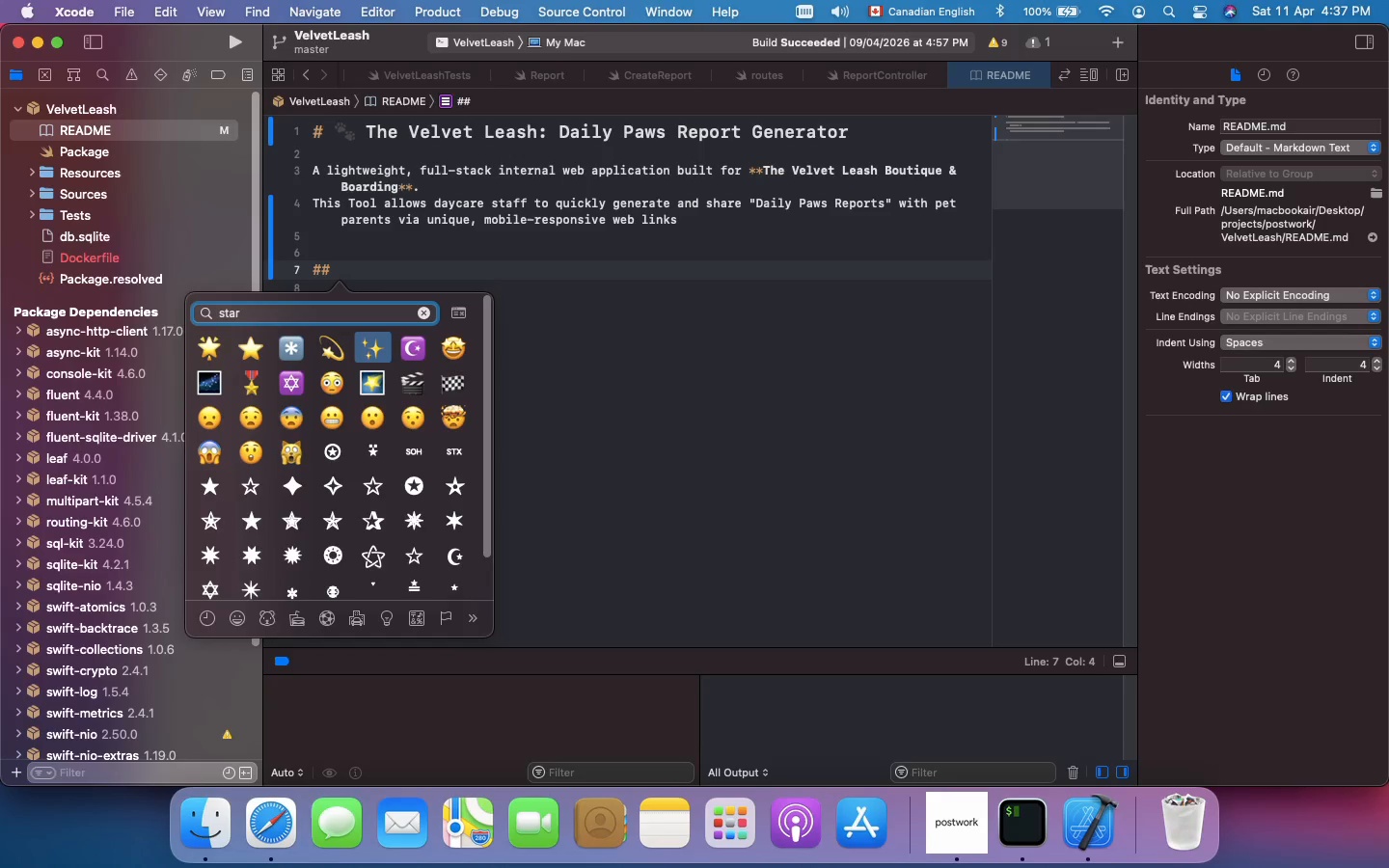 
key(ArrowRight)
 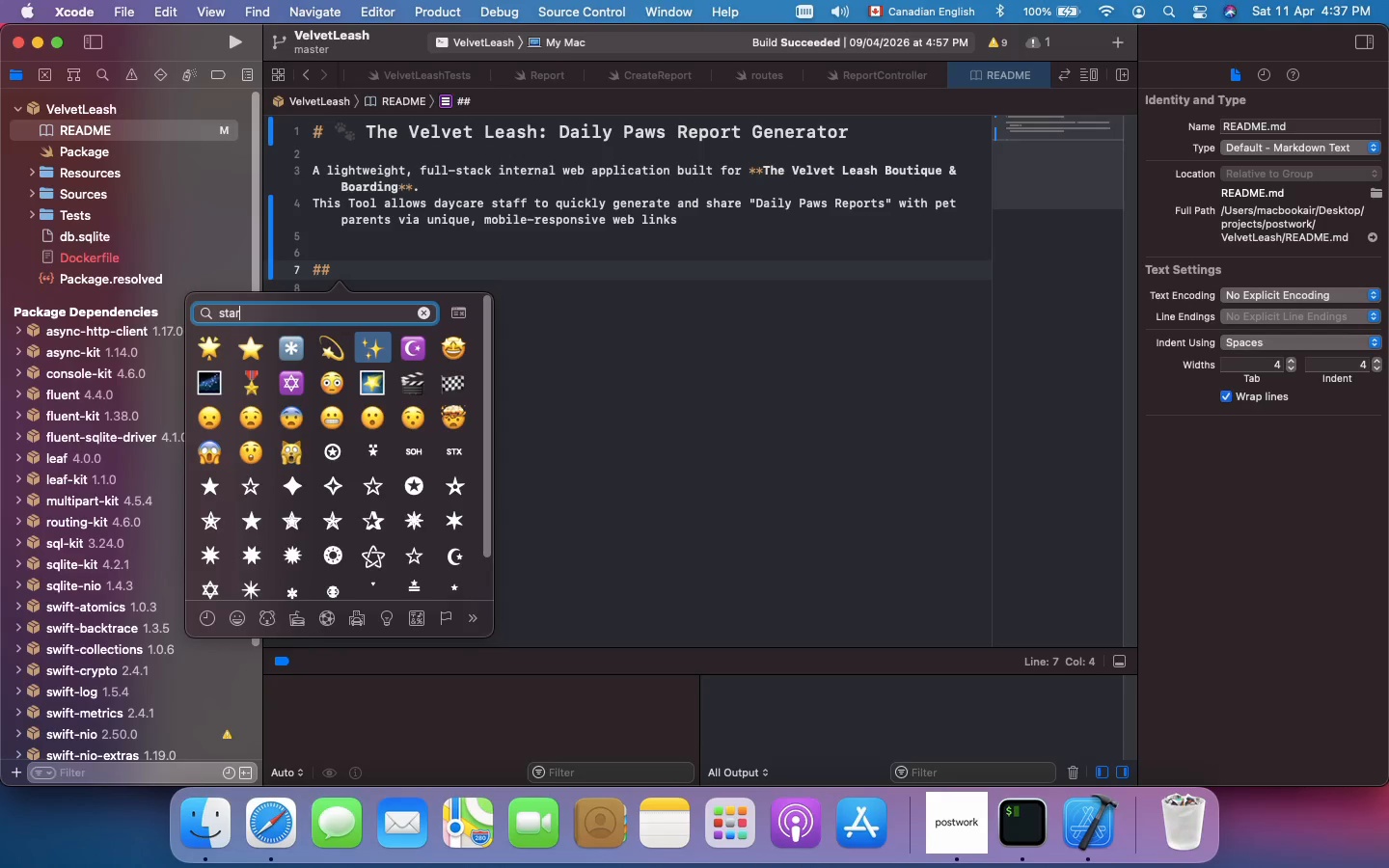 
key(Enter)
 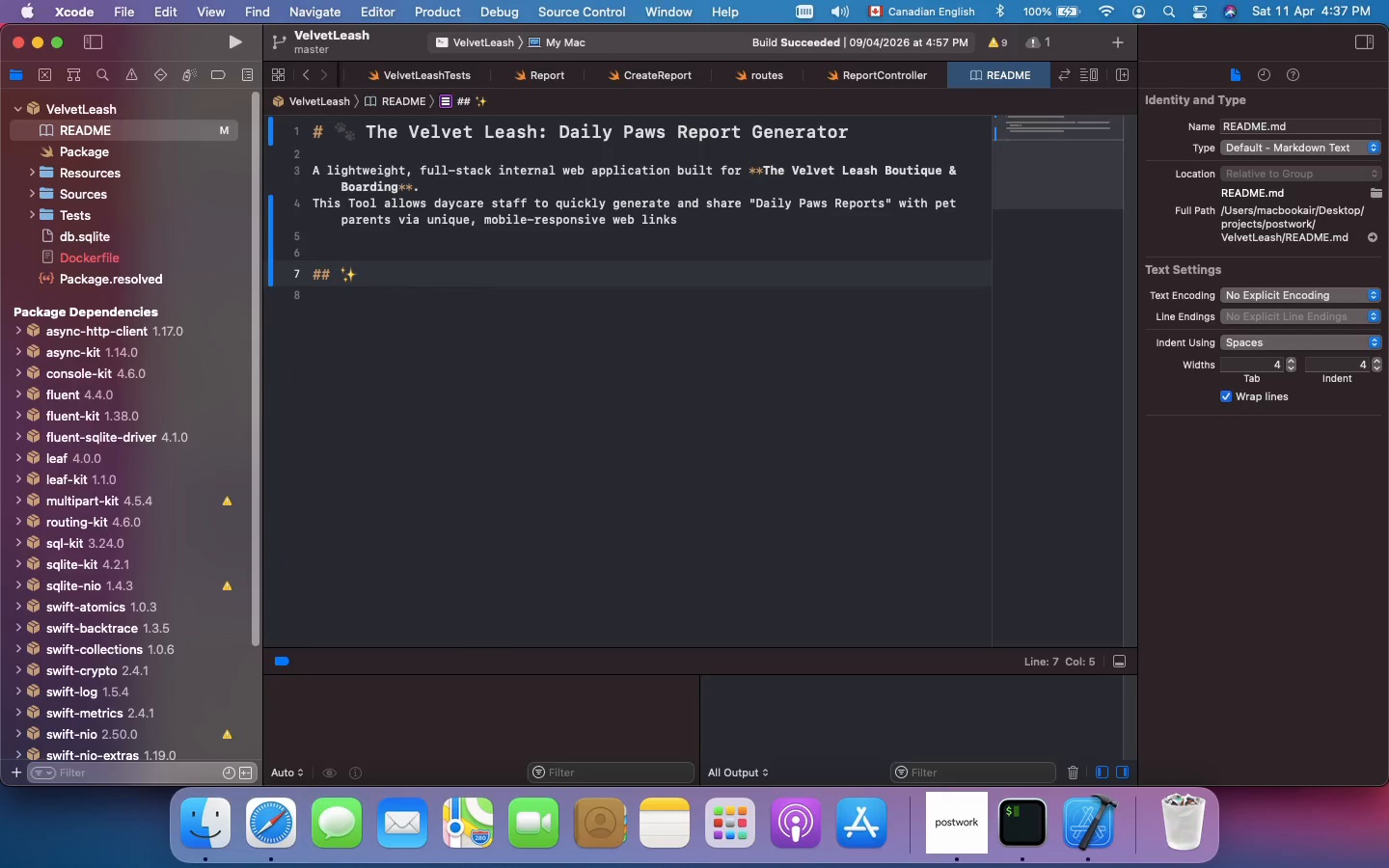 
type( Features)
 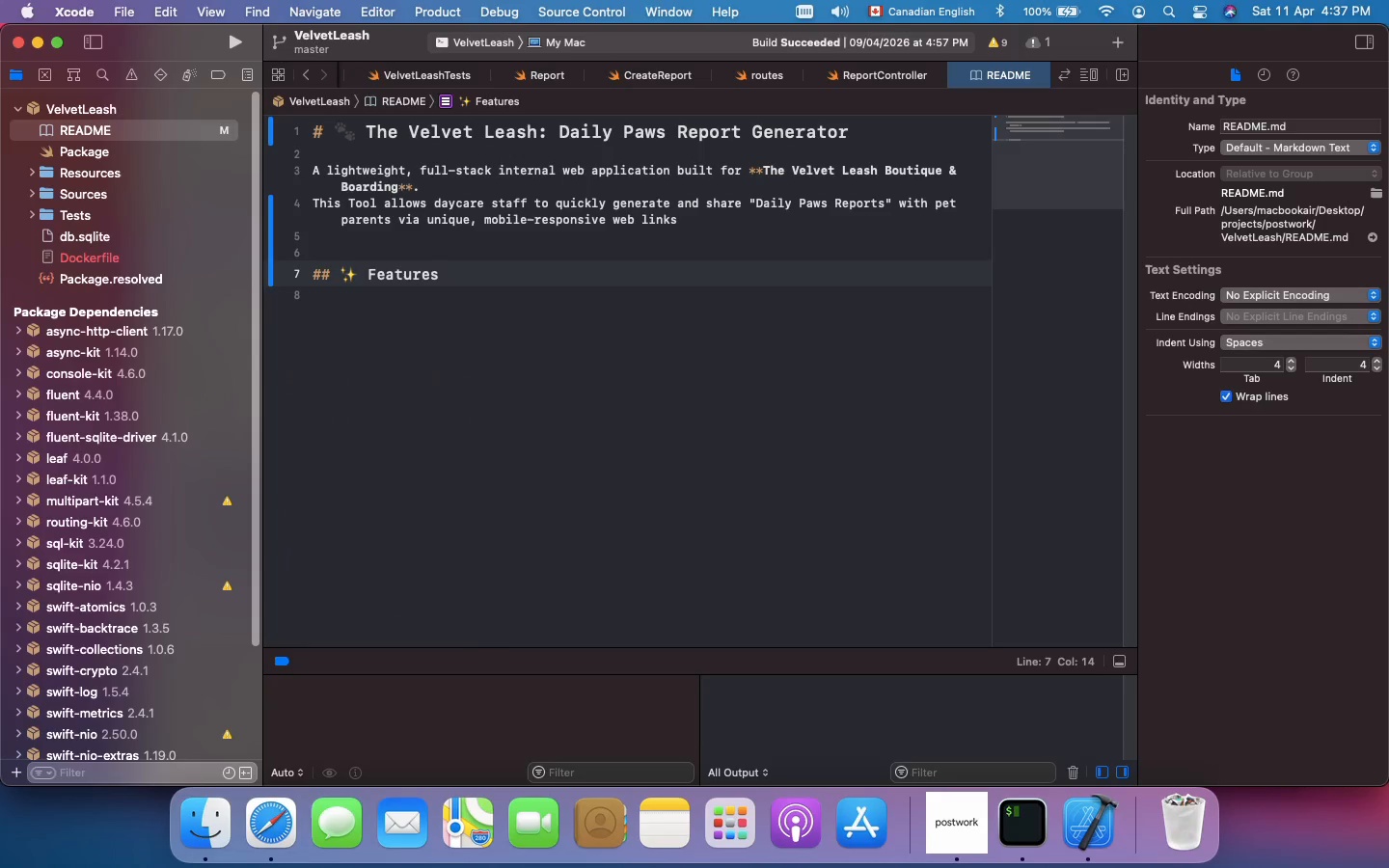 
key(Enter)
 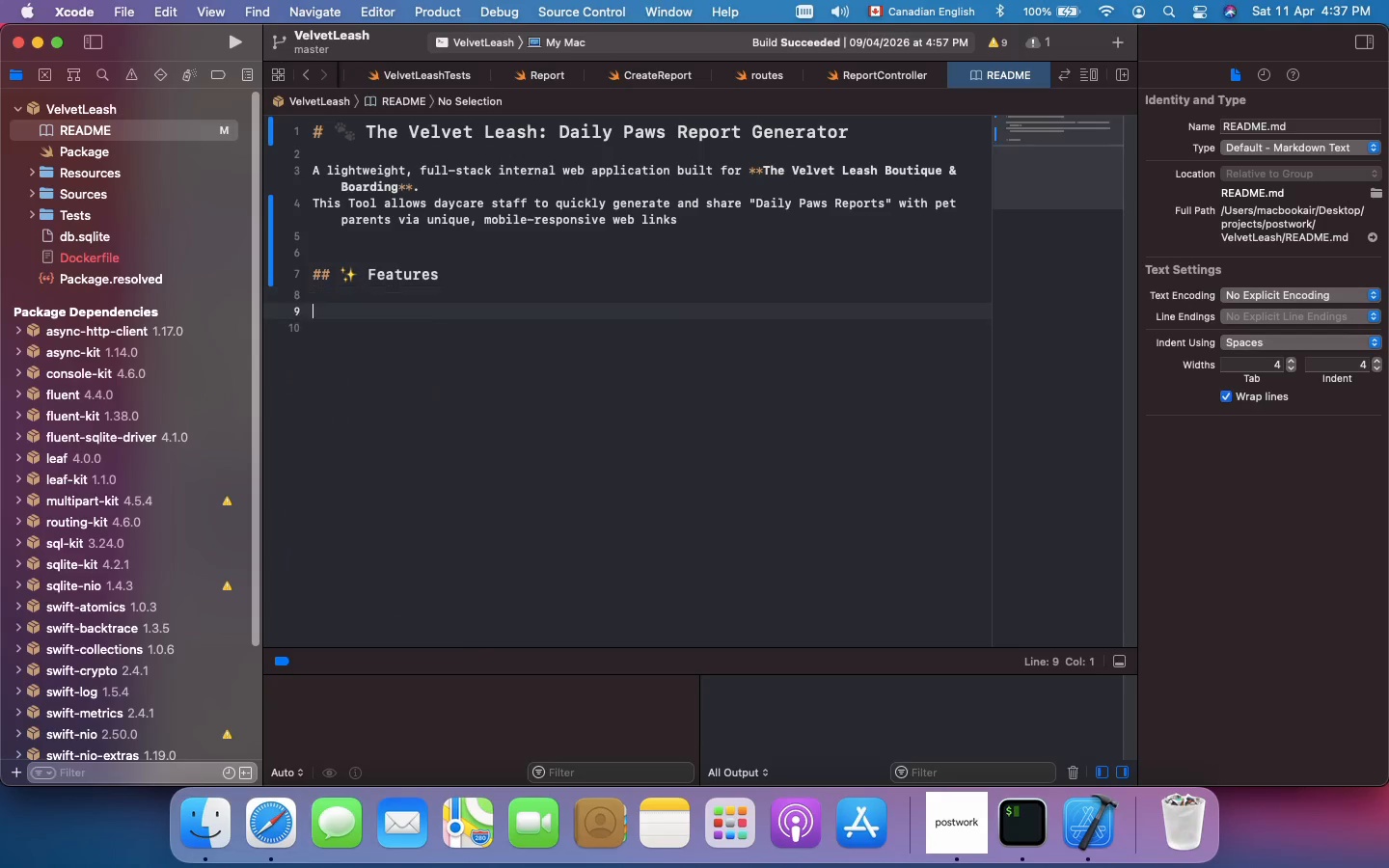 
key(Enter)
 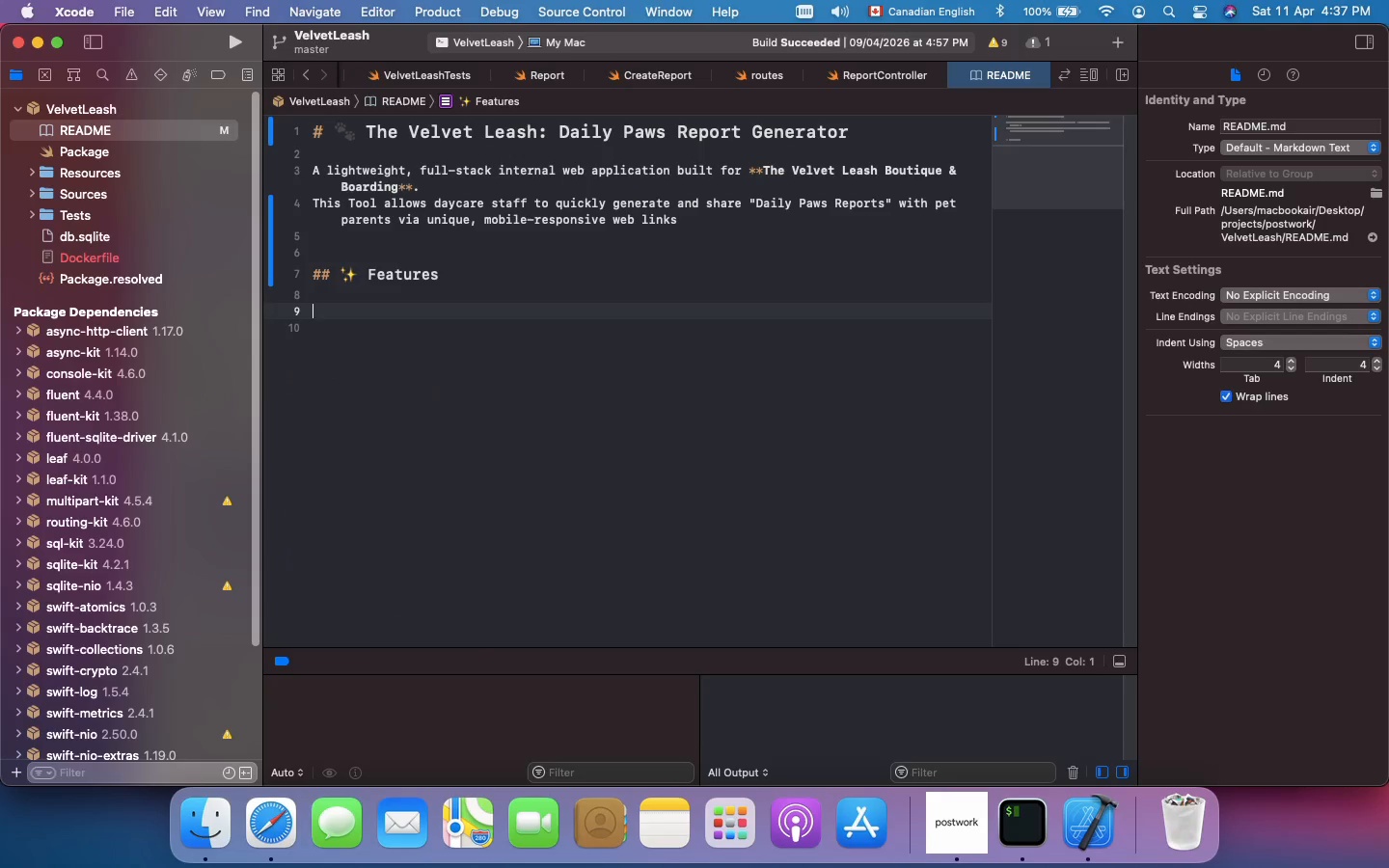 
type(* **Staff Input Form:** A fast, streamlined interface for staff to log a pet's energy level, meal)
 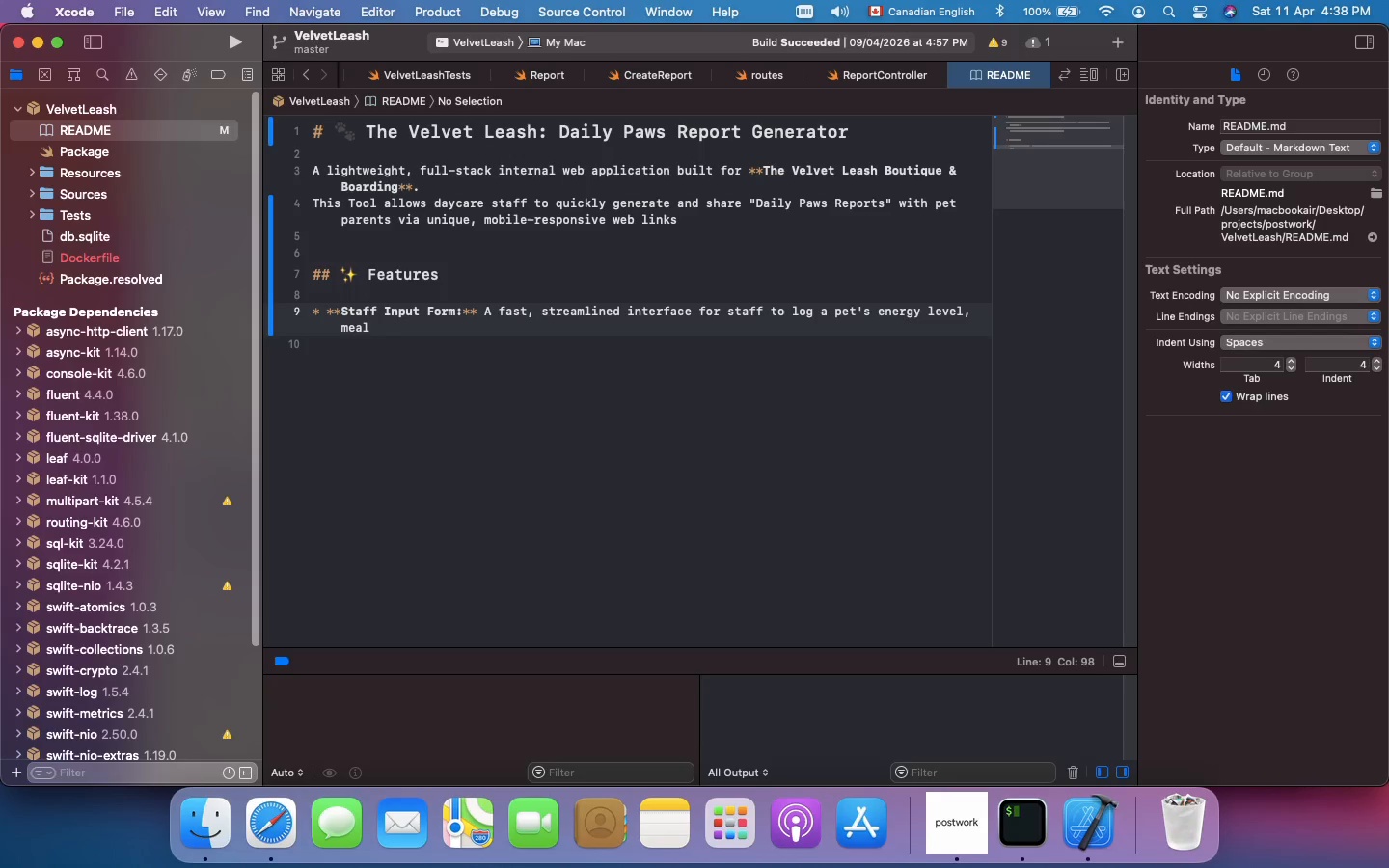 
type( consumption)
 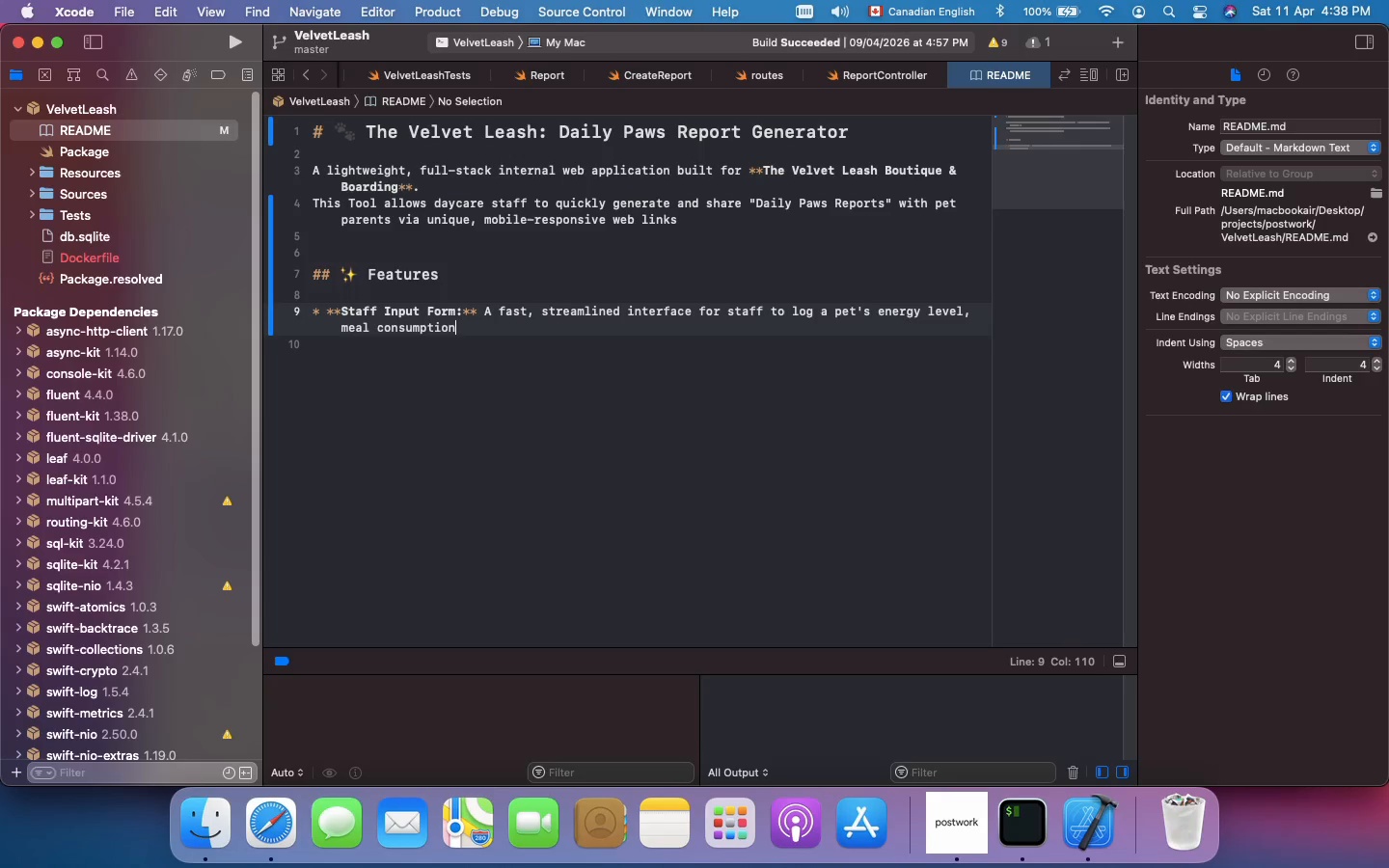 
wait(8.62)
 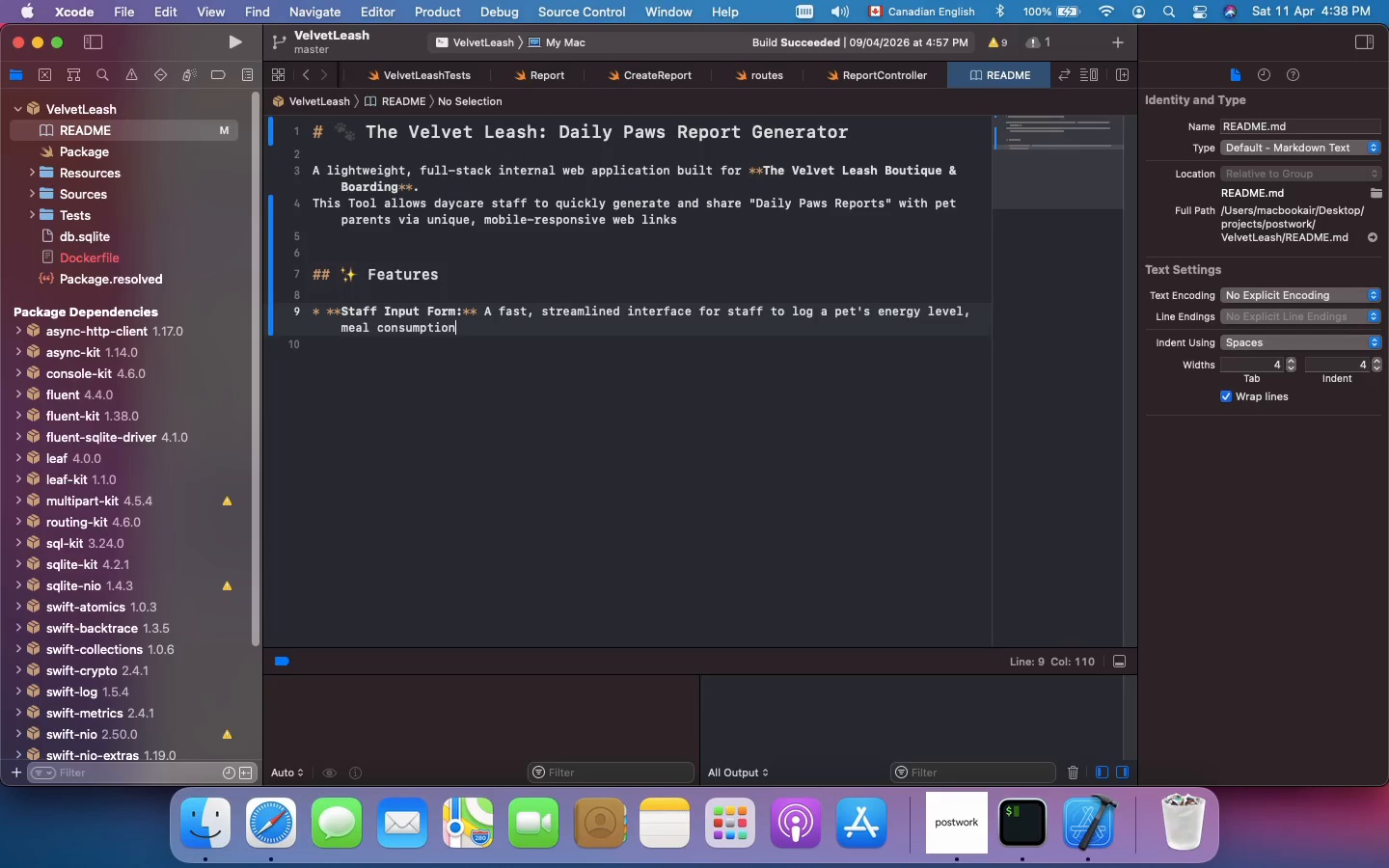 
type(, best friends, and daily notes.)
 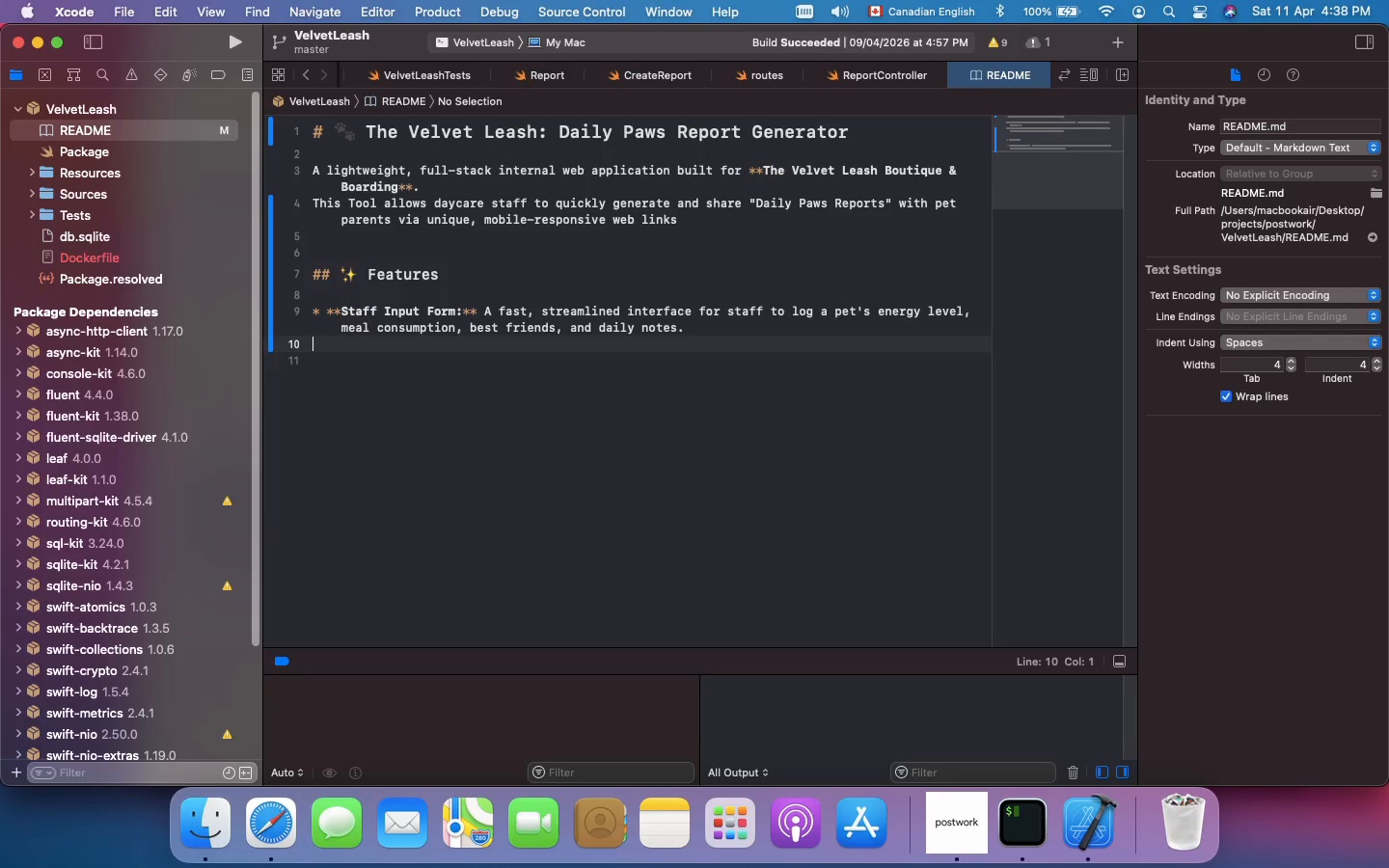 
key(Enter)
 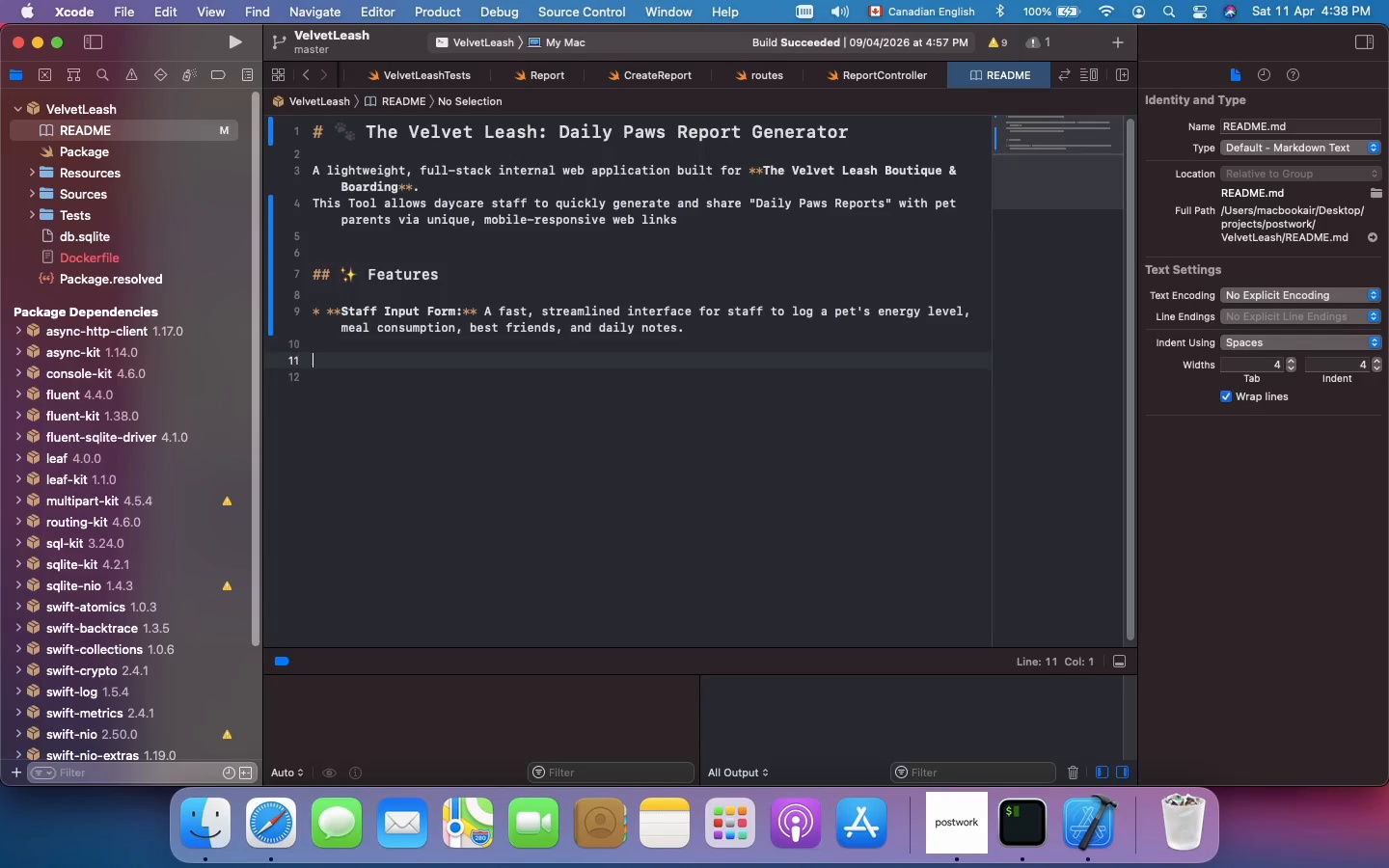 
key(Enter)
 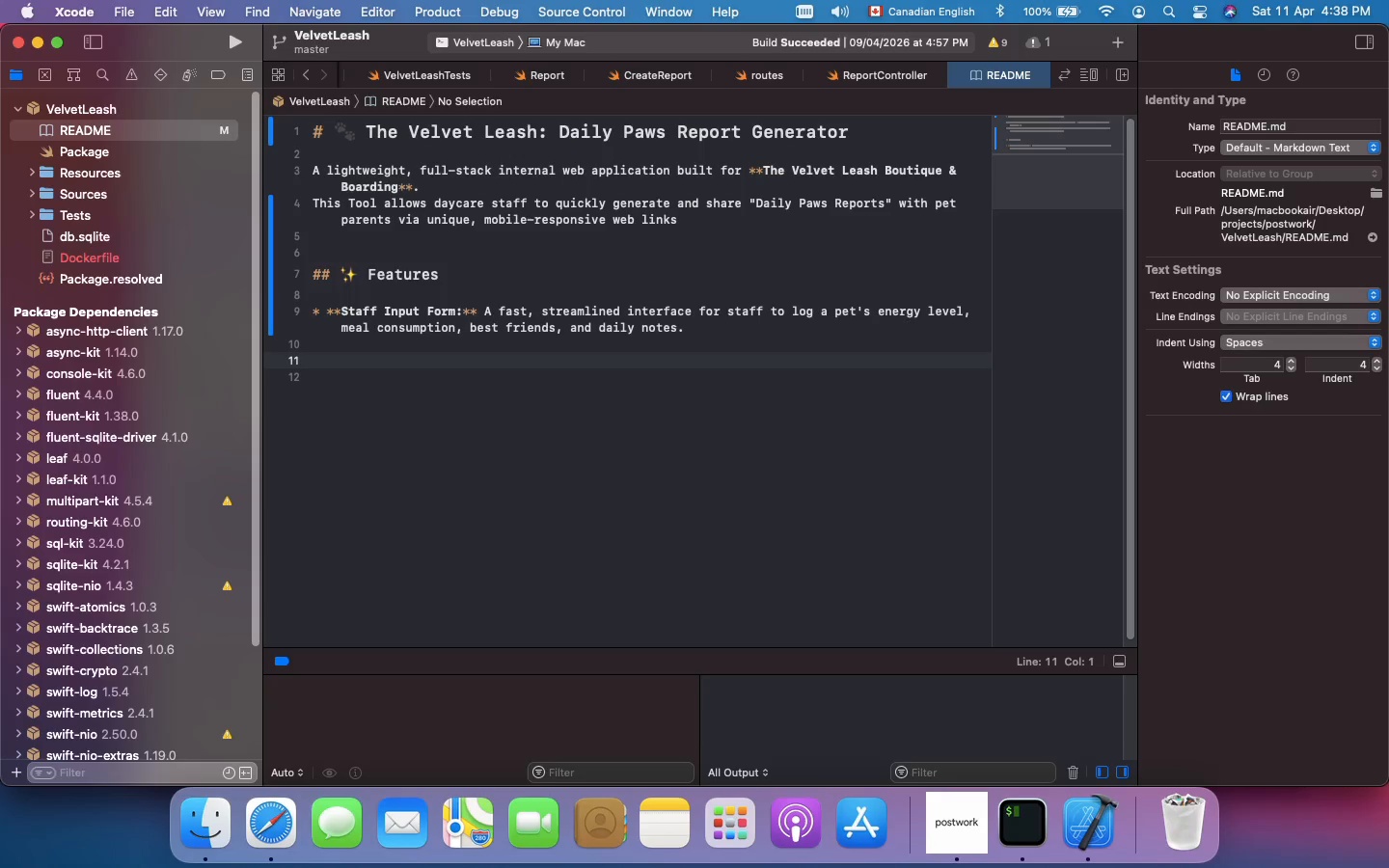 
type(* **Instant Report Generation:** Generates a unique)
 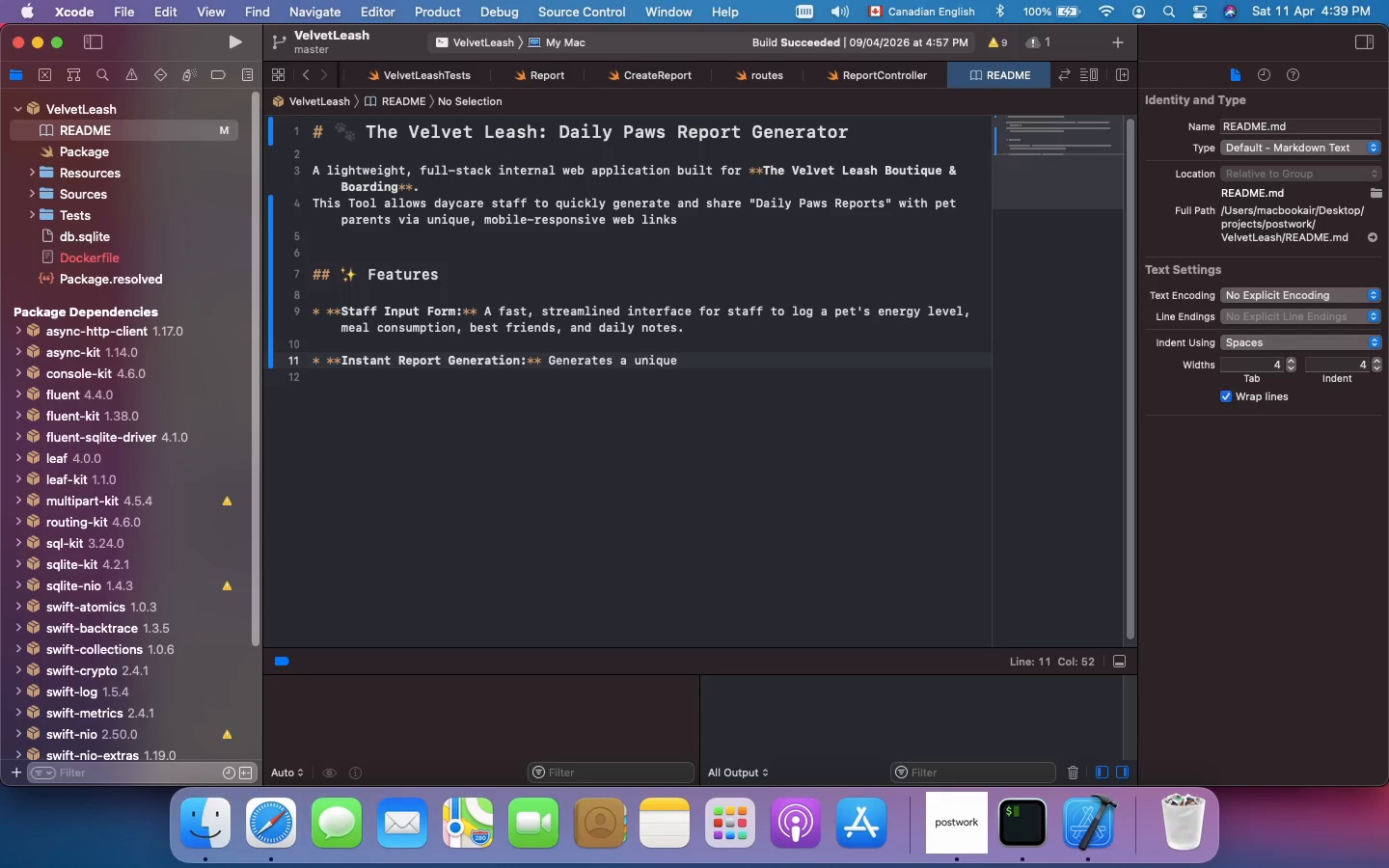 
type(, read-only URL)
 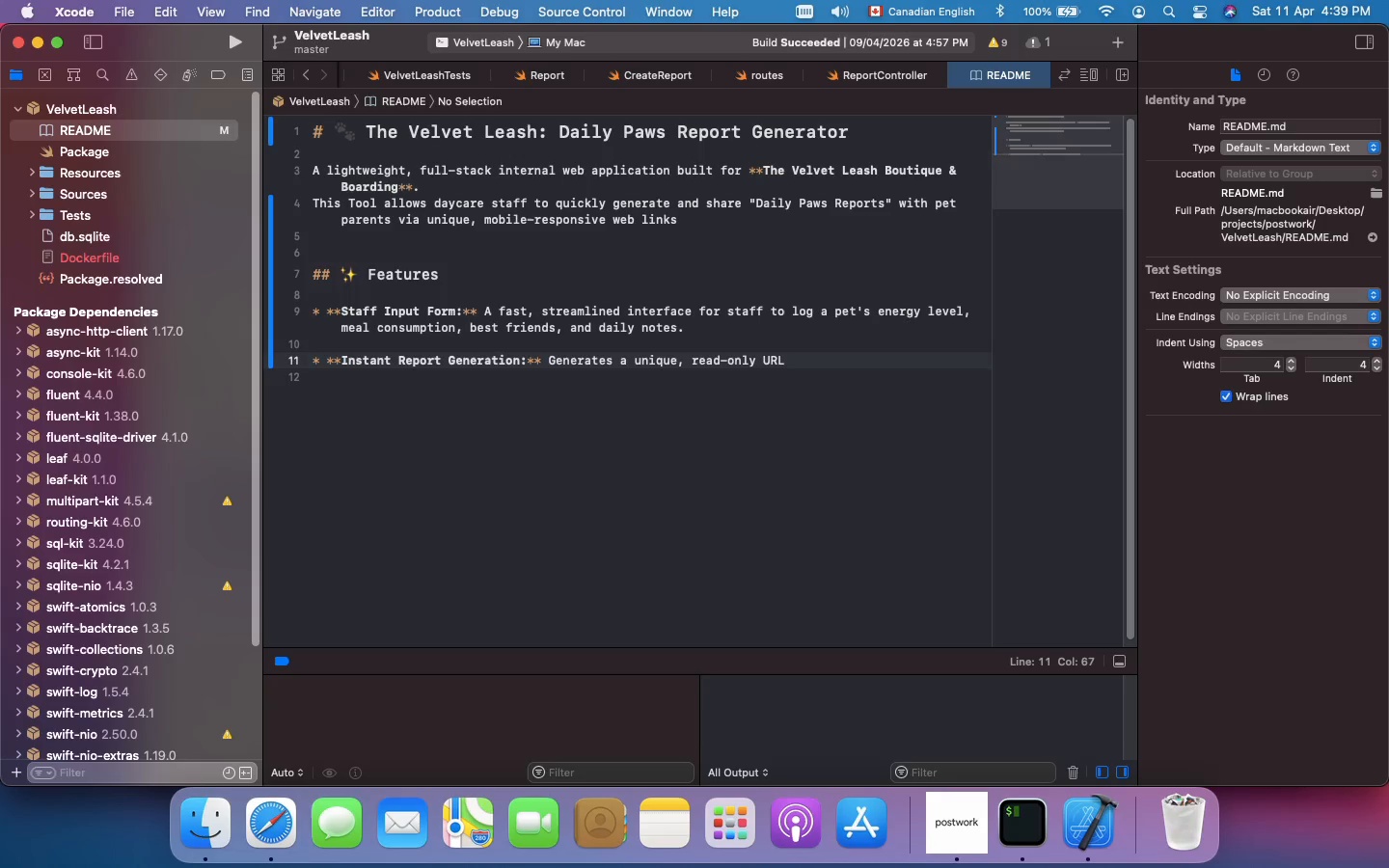 
type( (e.g: `report/<UUID>)
 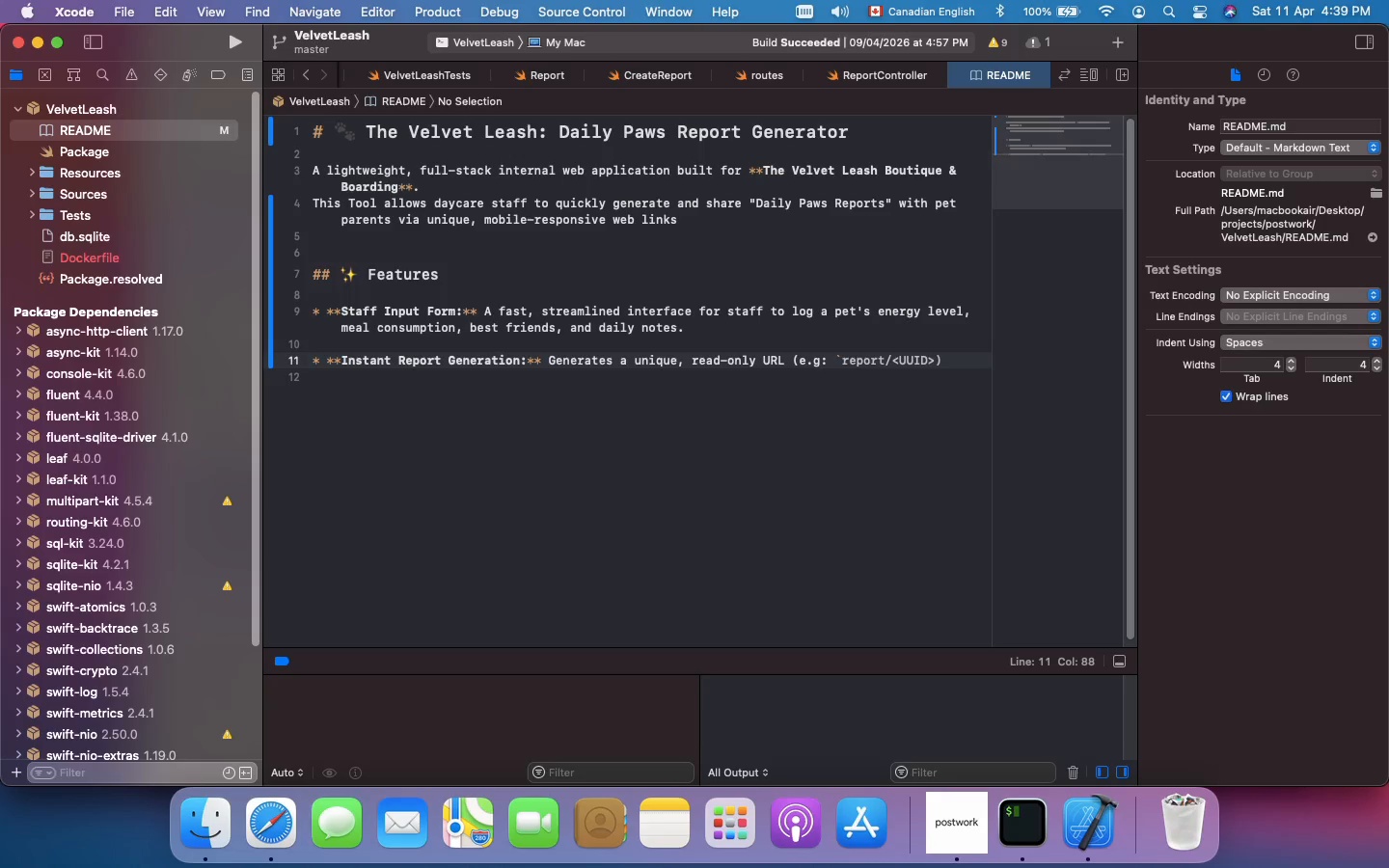 
key(Backquote)
 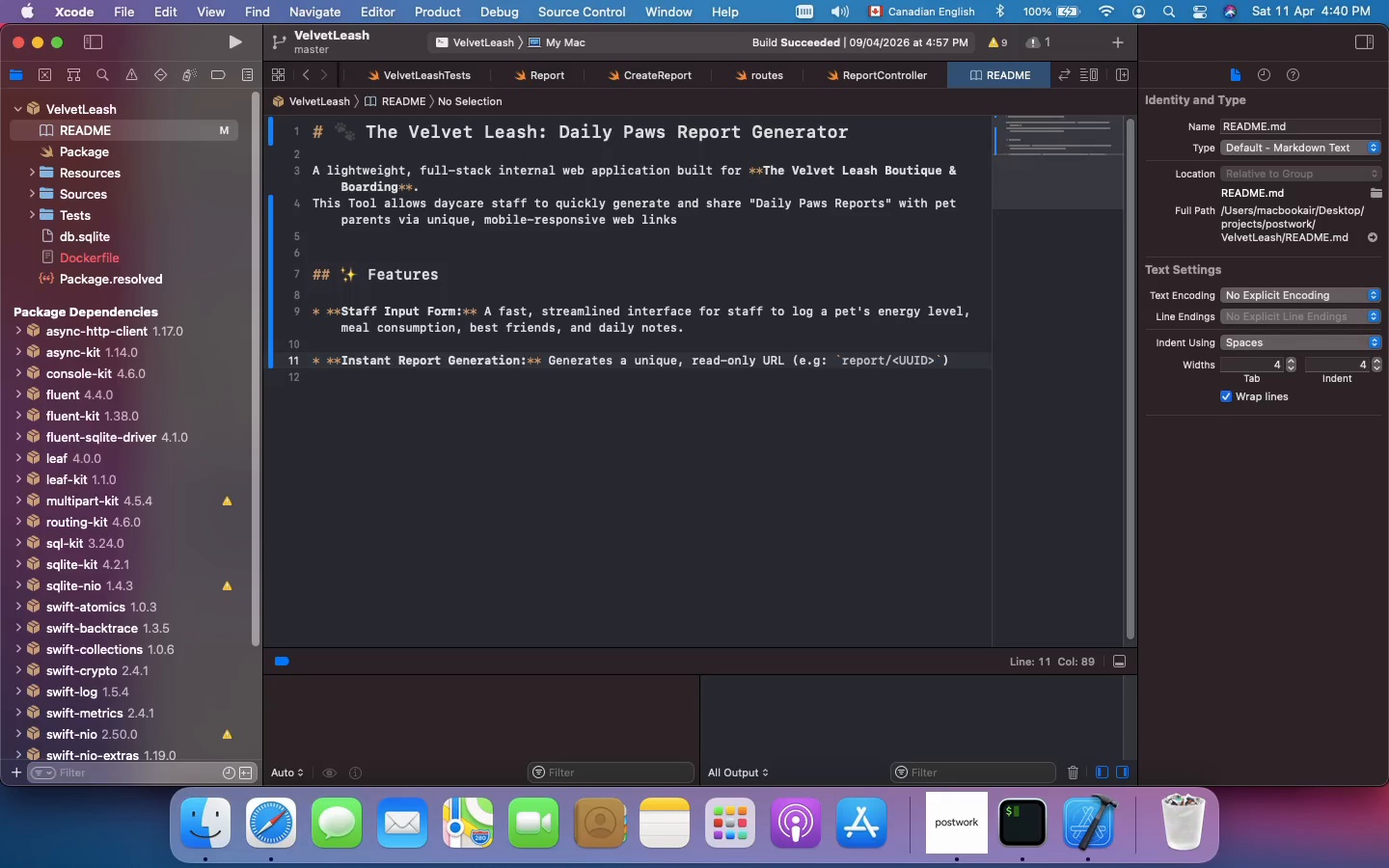 
key(ArrowRight)
 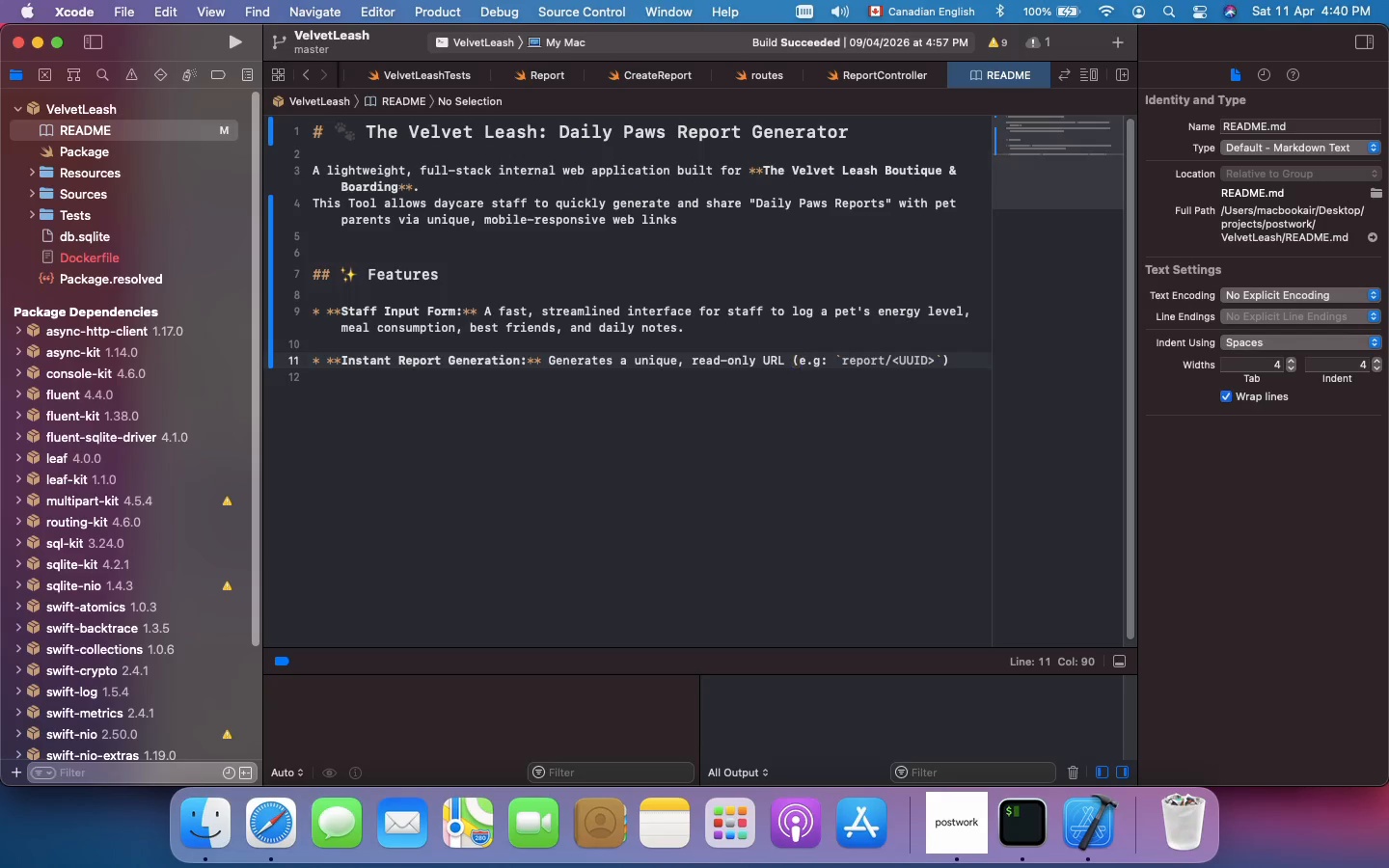 
type( immediately upon form submission.)
 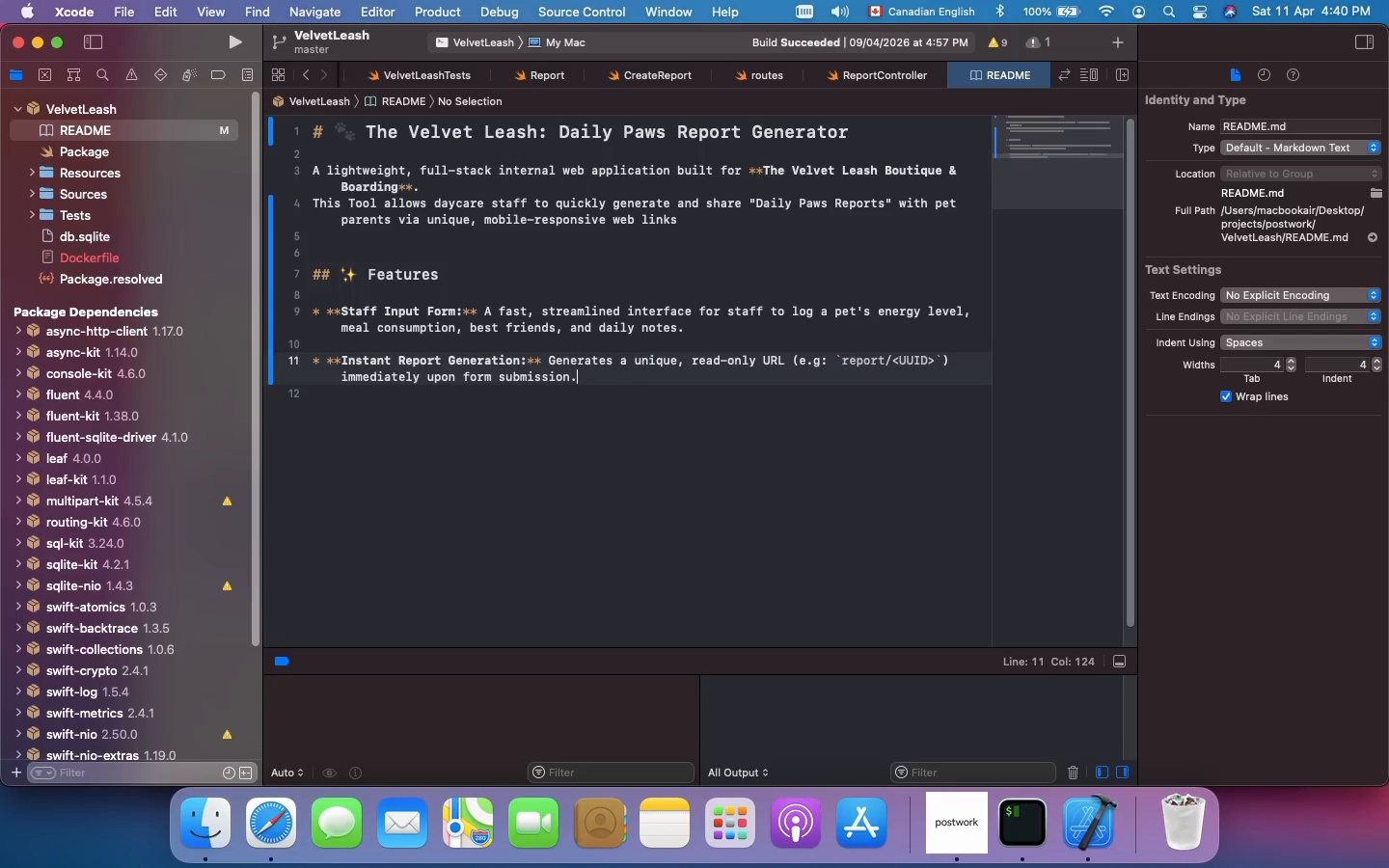 
key(Enter)
 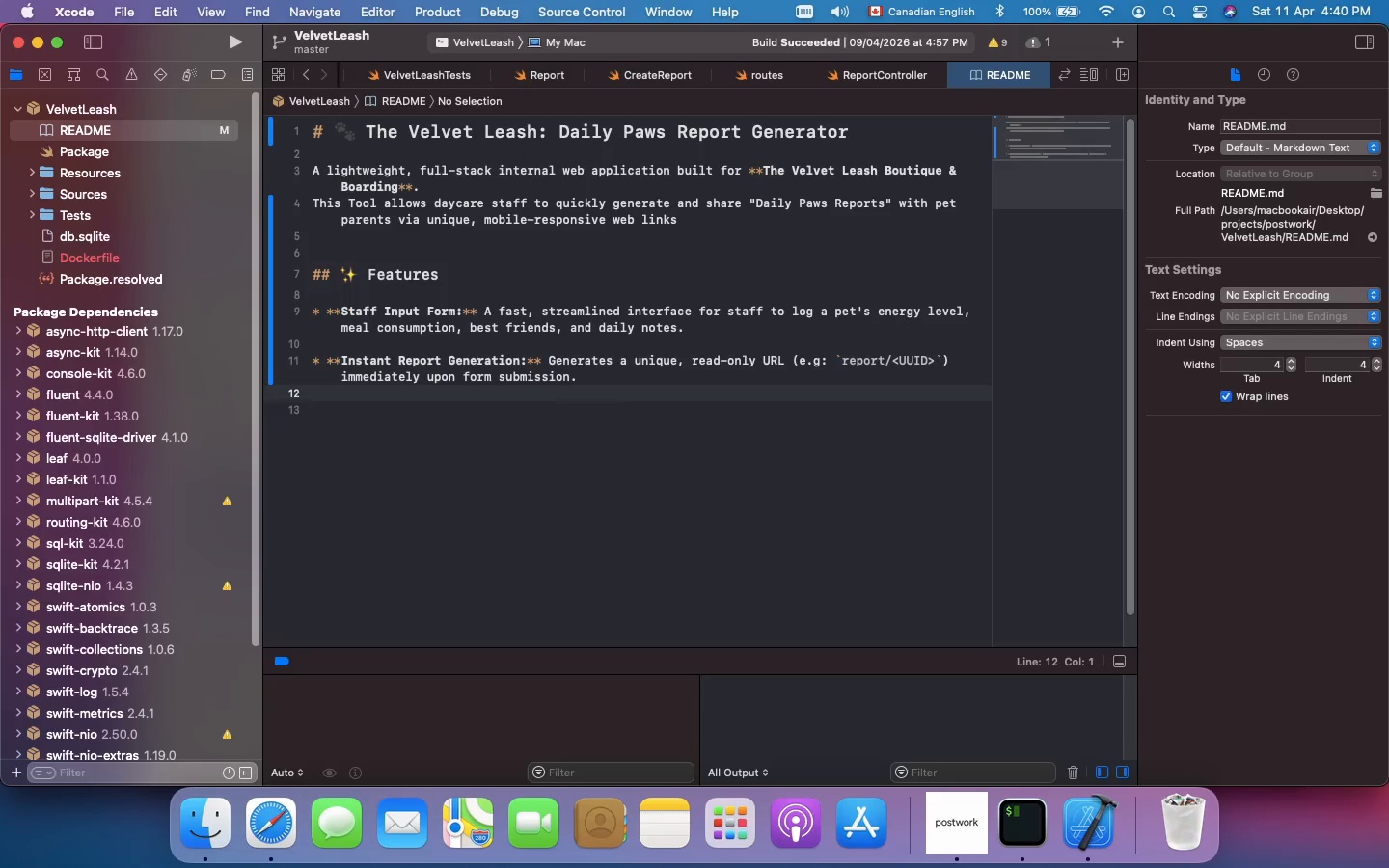 
key(Enter)
 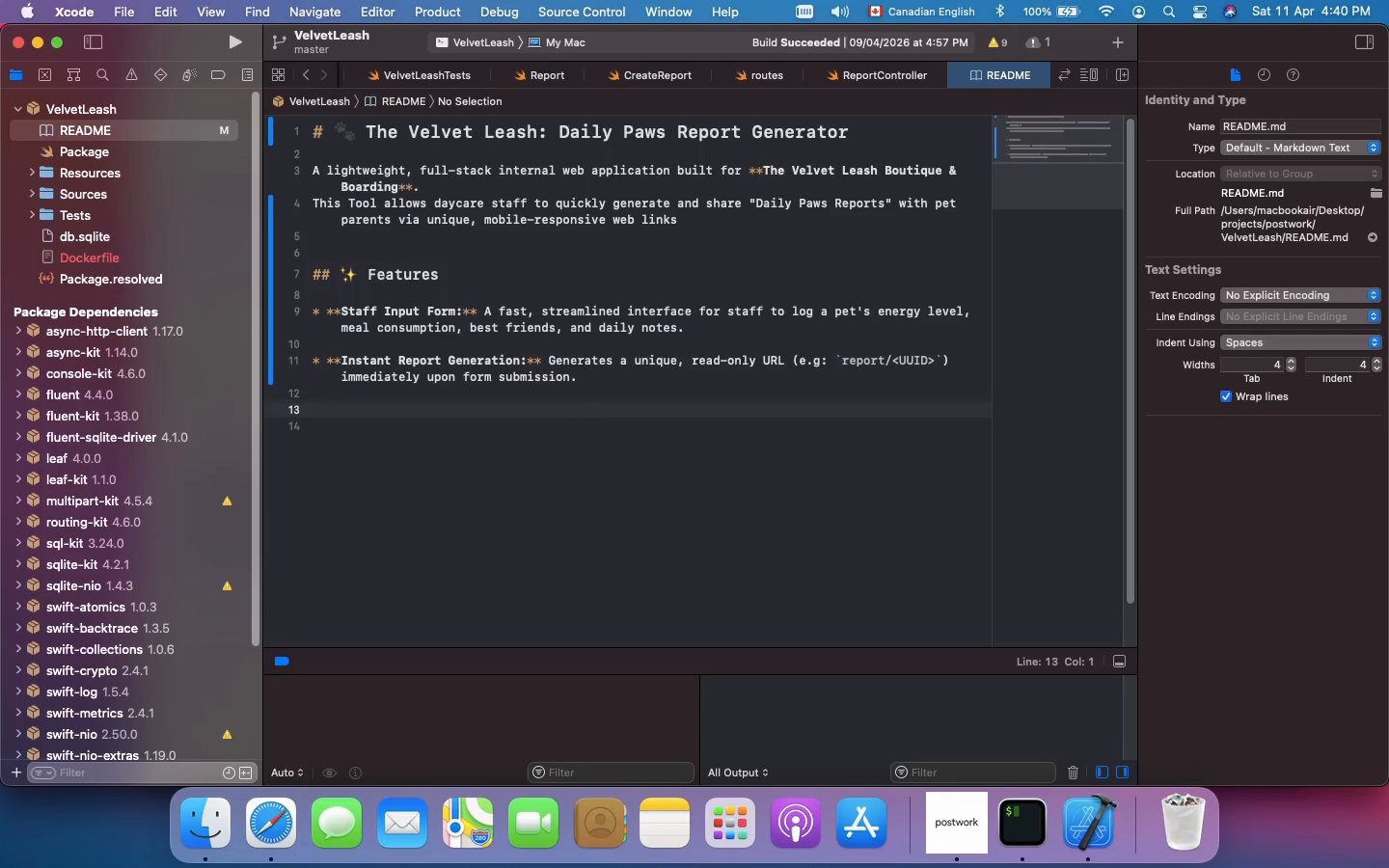 
type(* **)
 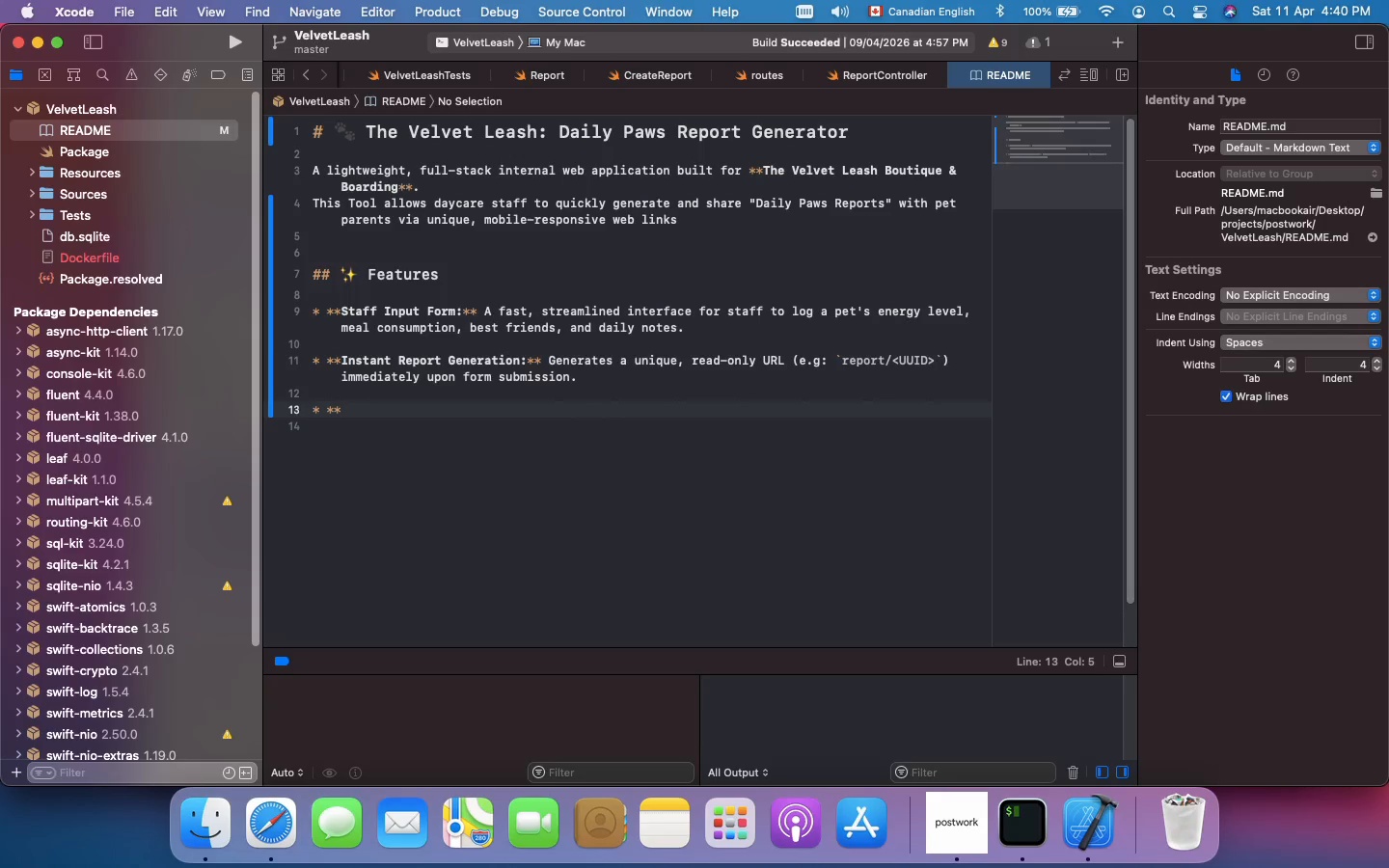 
type(Boutig)
key(Backspace)
type(que UI:** Clean, centered )
key(Backspace)
type(, mobile f)
key(Backspace)
key(Backspace)
type(-first design built with custom CSS and Vapor's Leaf templating engine.)
 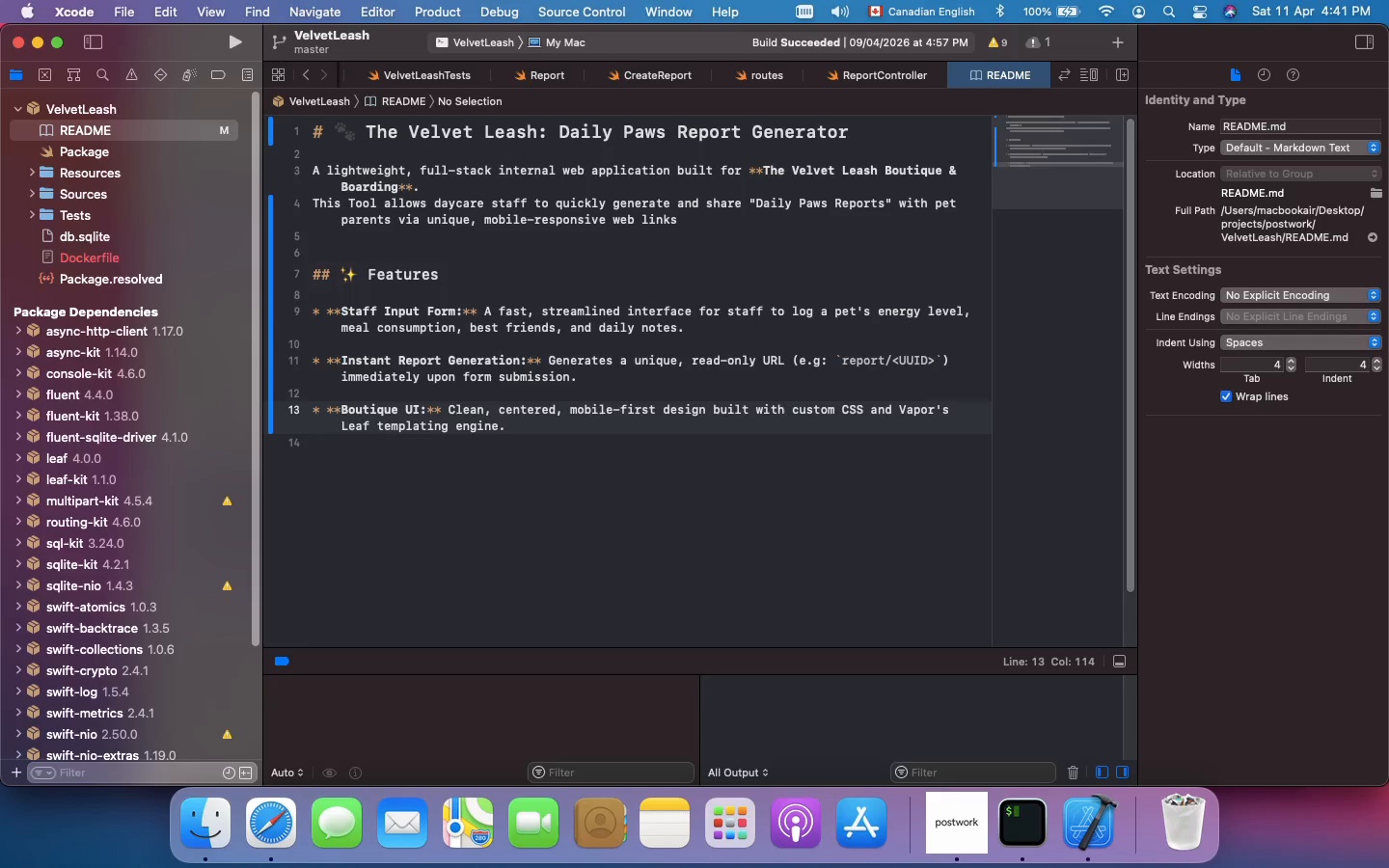 
key(Enter)
 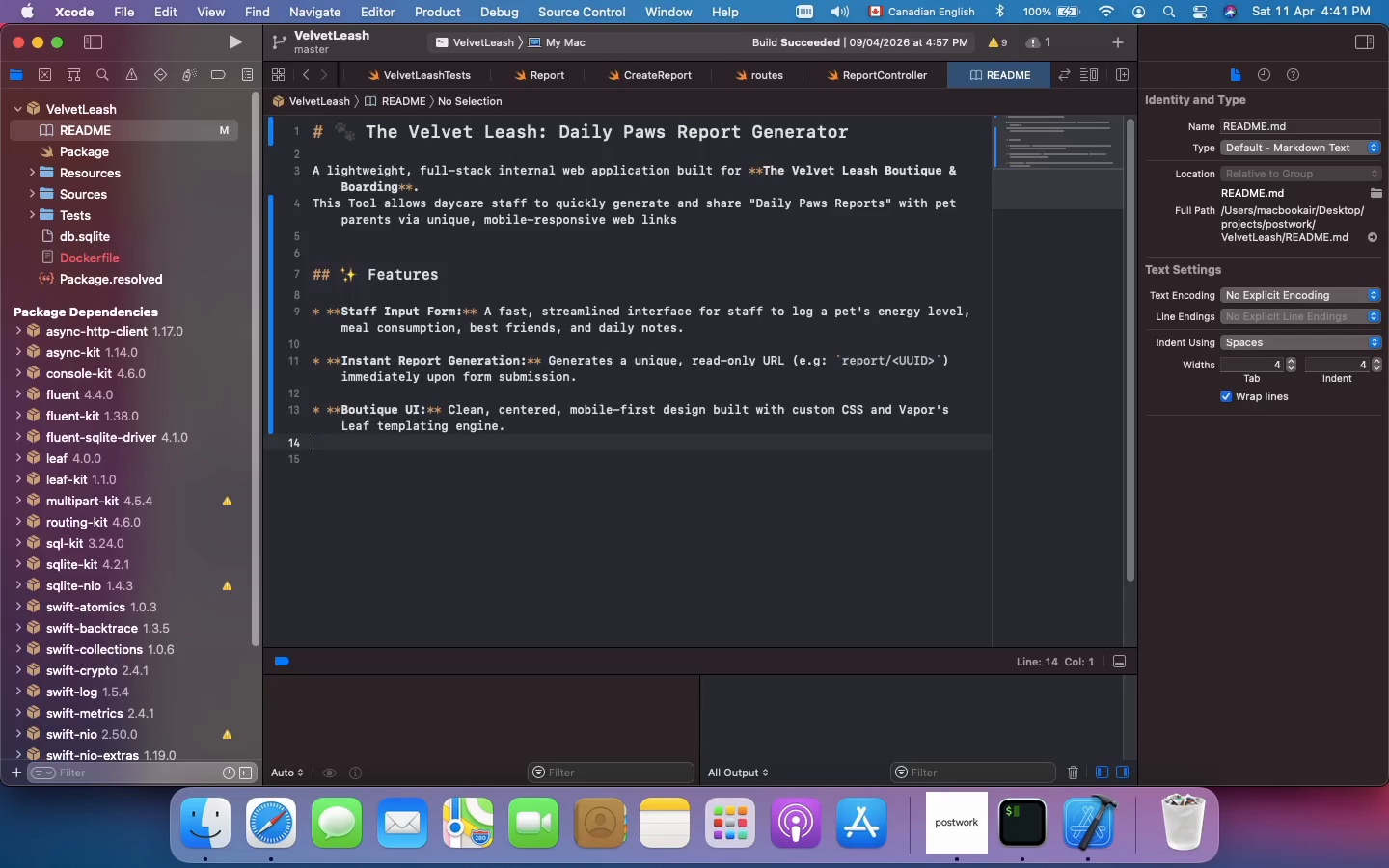 
type(* **)
 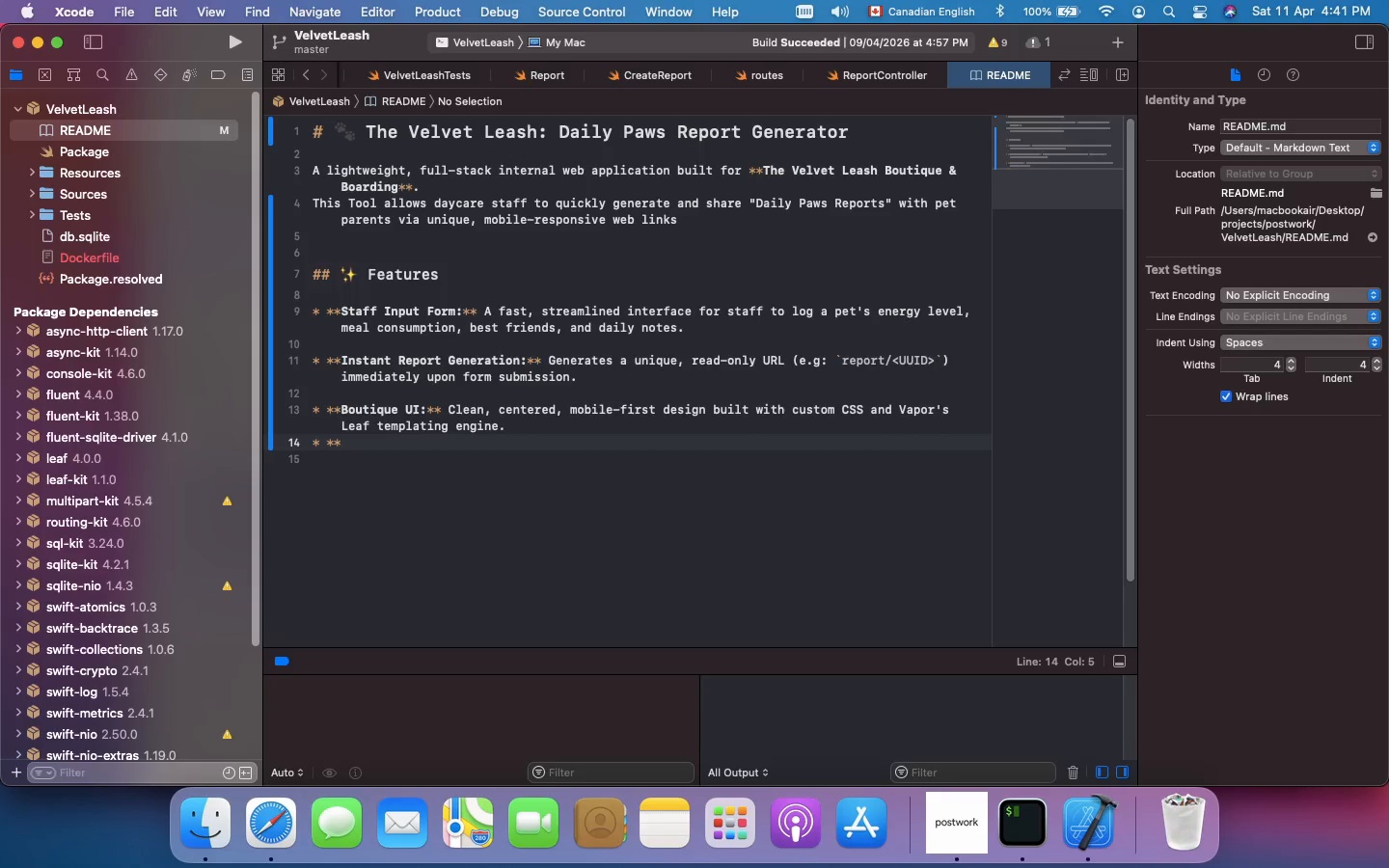 
type(Local Storage:** Uses SQLite fir)
key(Backspace)
key(Backspace)
type(or lightweight, reliable data persistence.)
 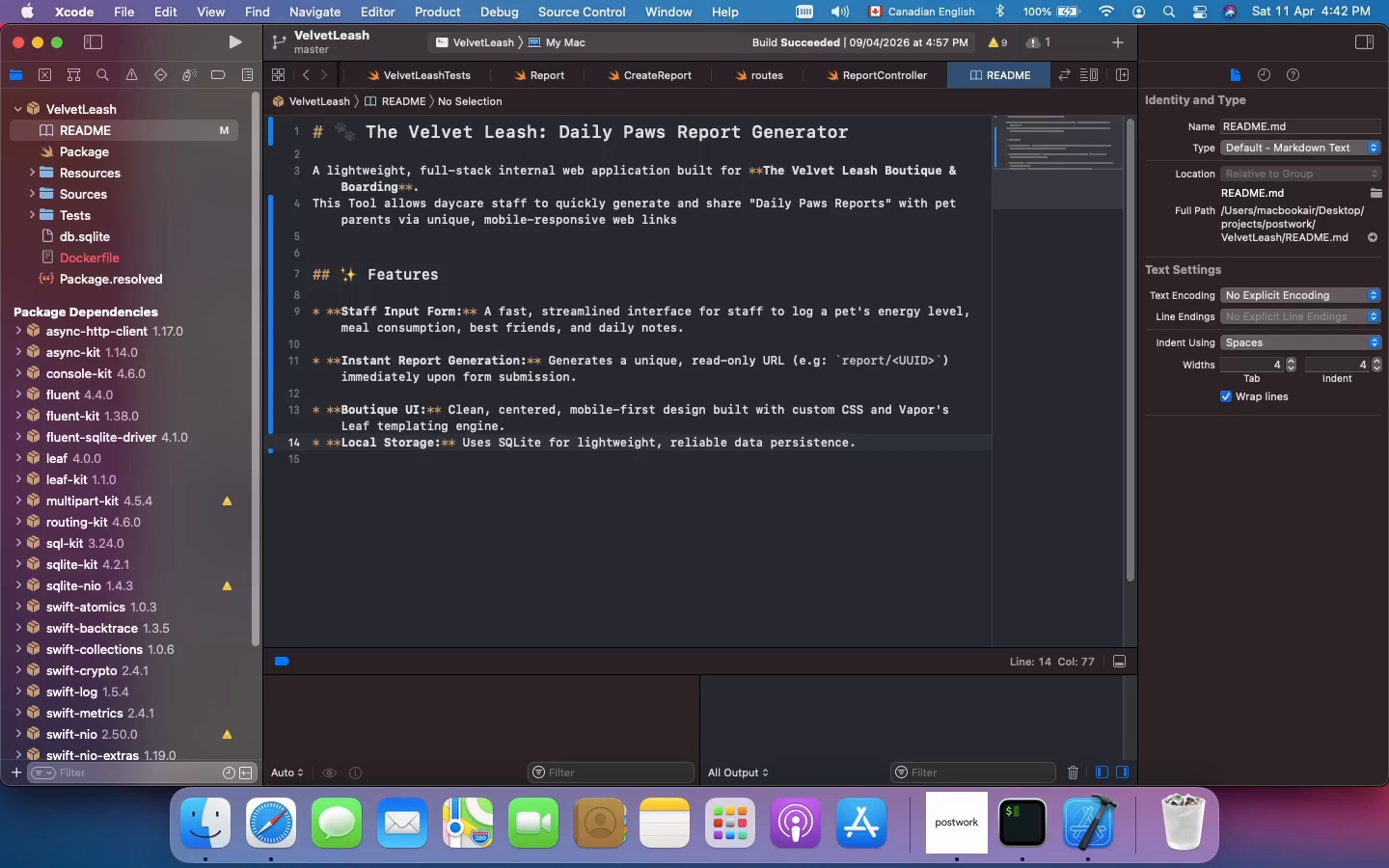 
key(Enter)
 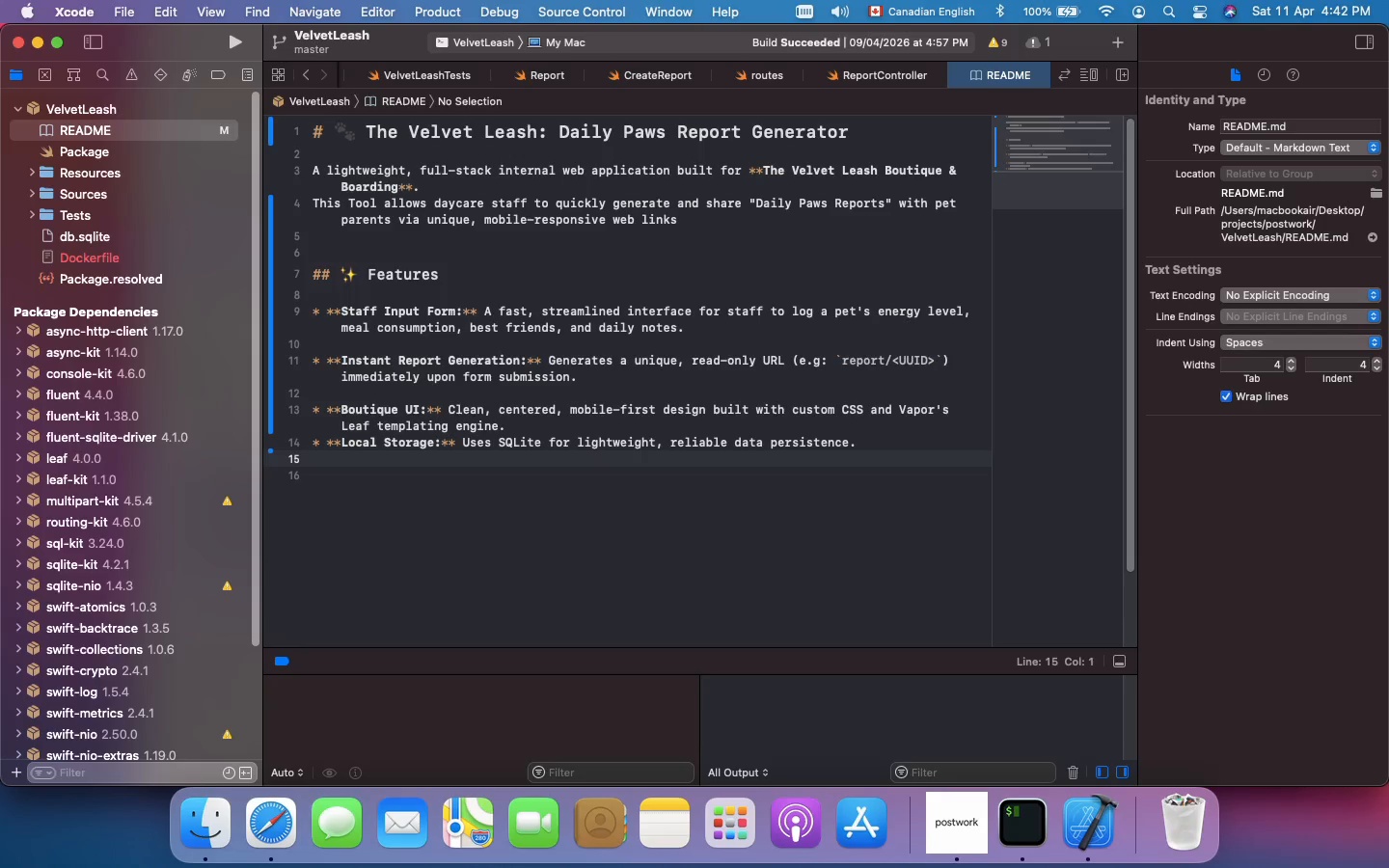 
type(* **C)
 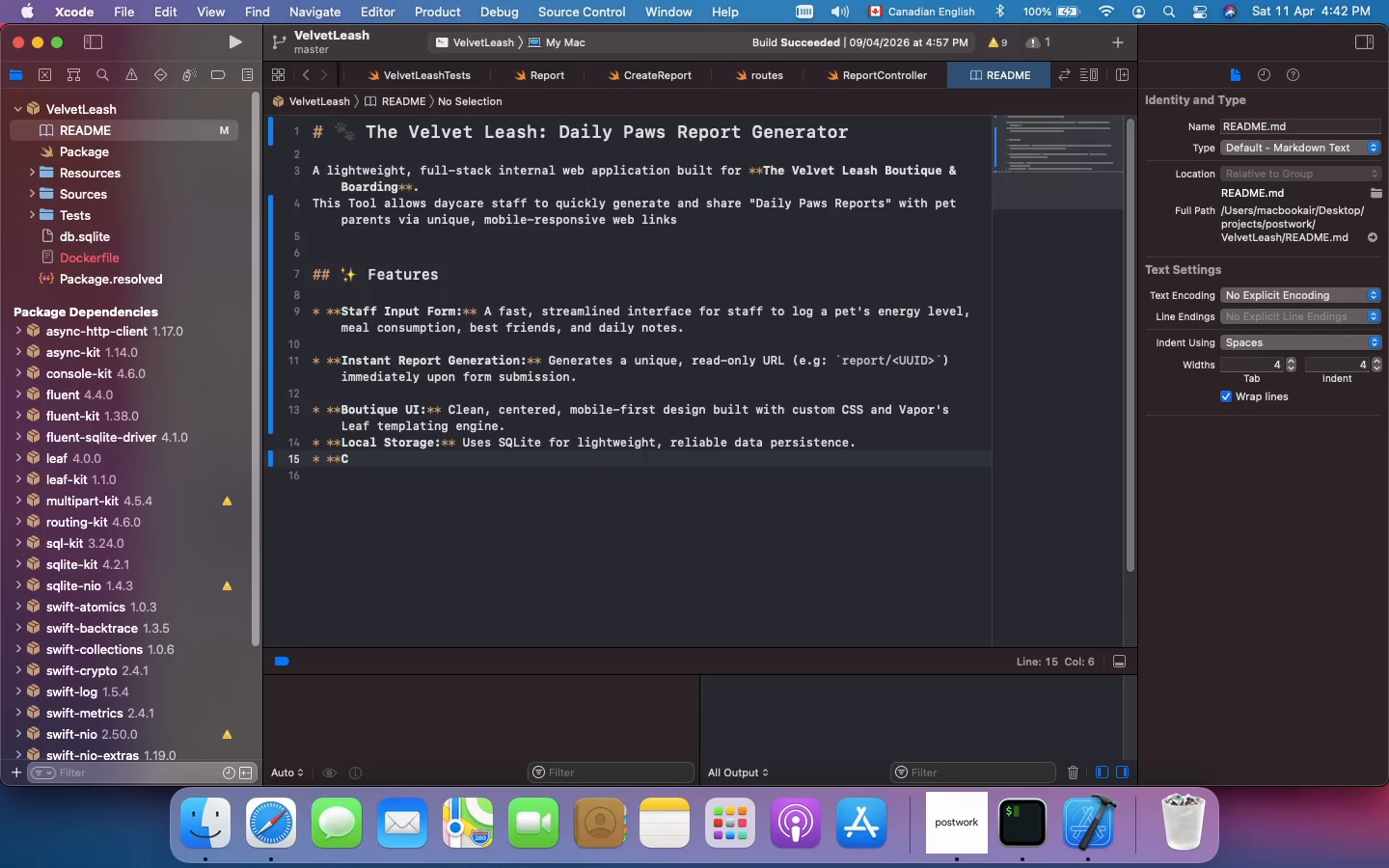 
wait(5.37)
 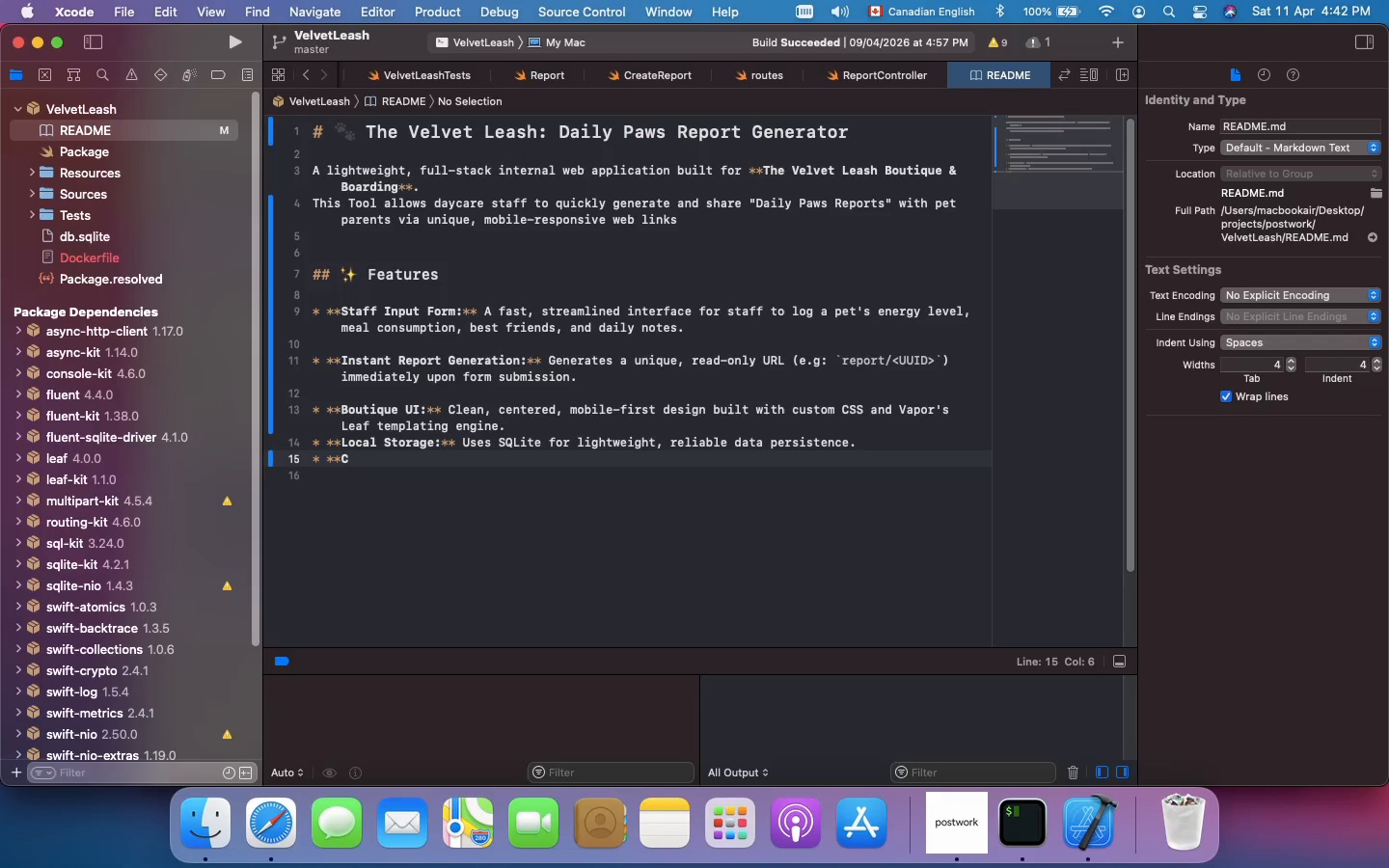 
type(ontaineized:** )
 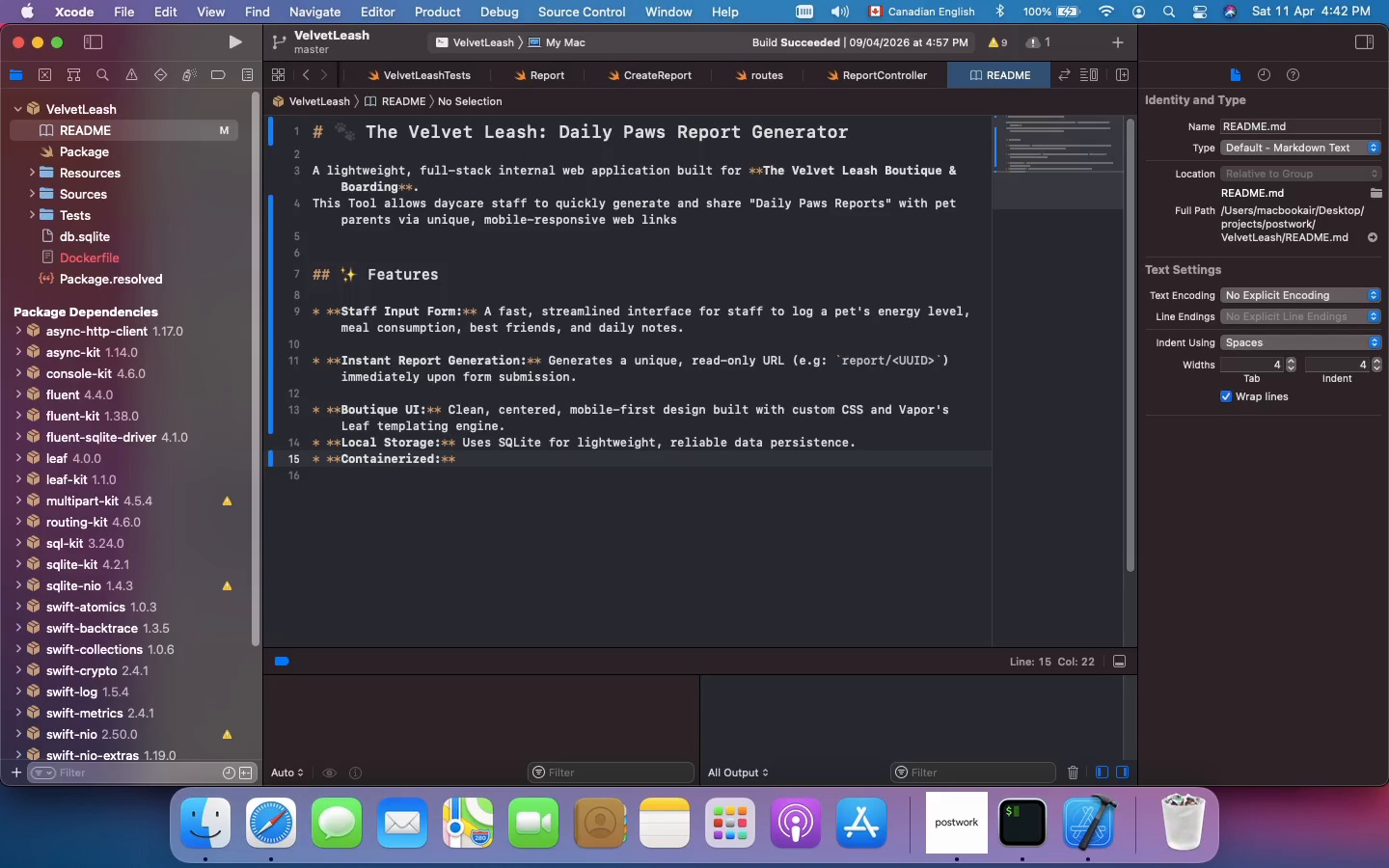 
hold_key(key=R, duration=0.34)
 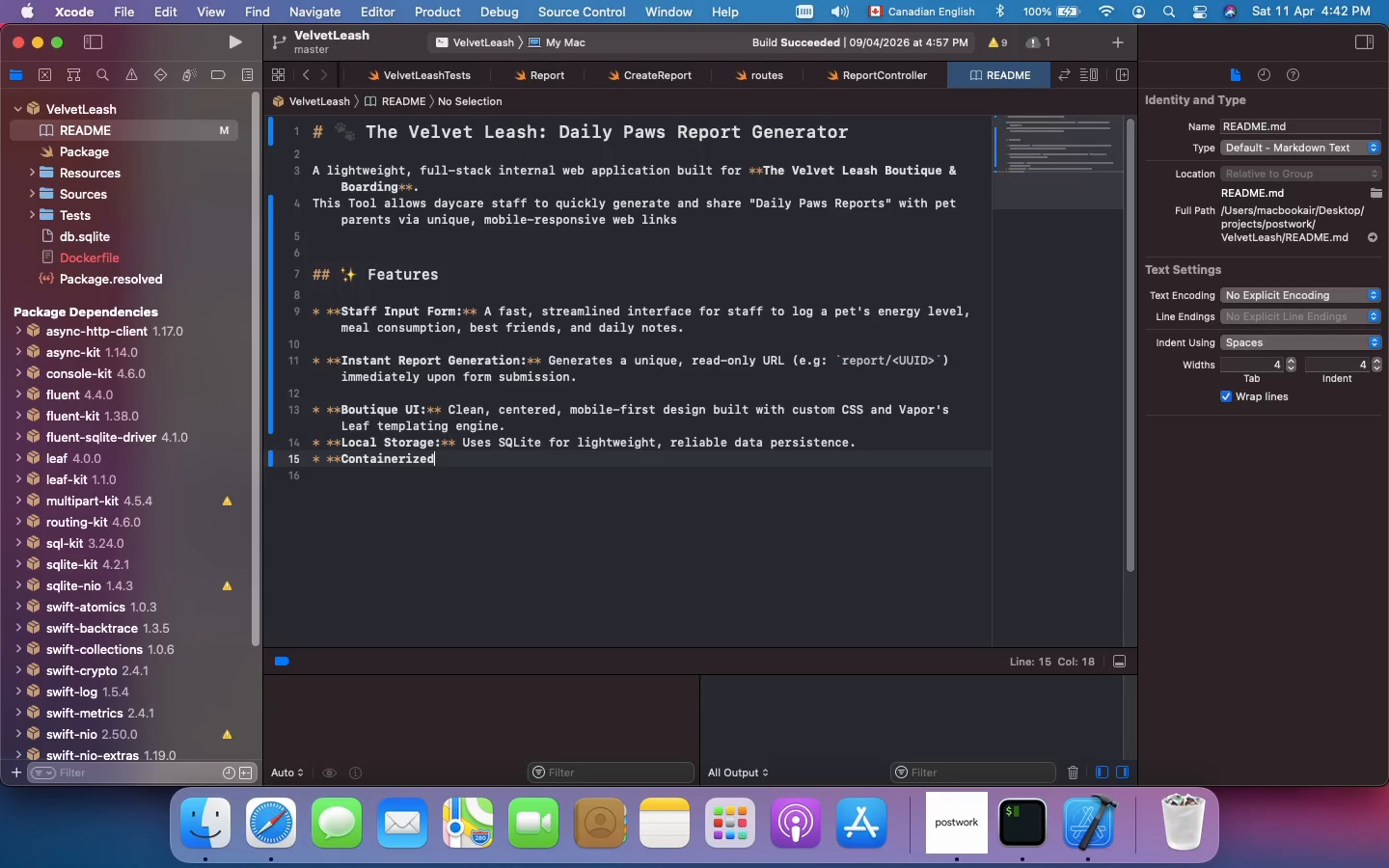 
type(Includes a custom `Dockerfile` configured)
 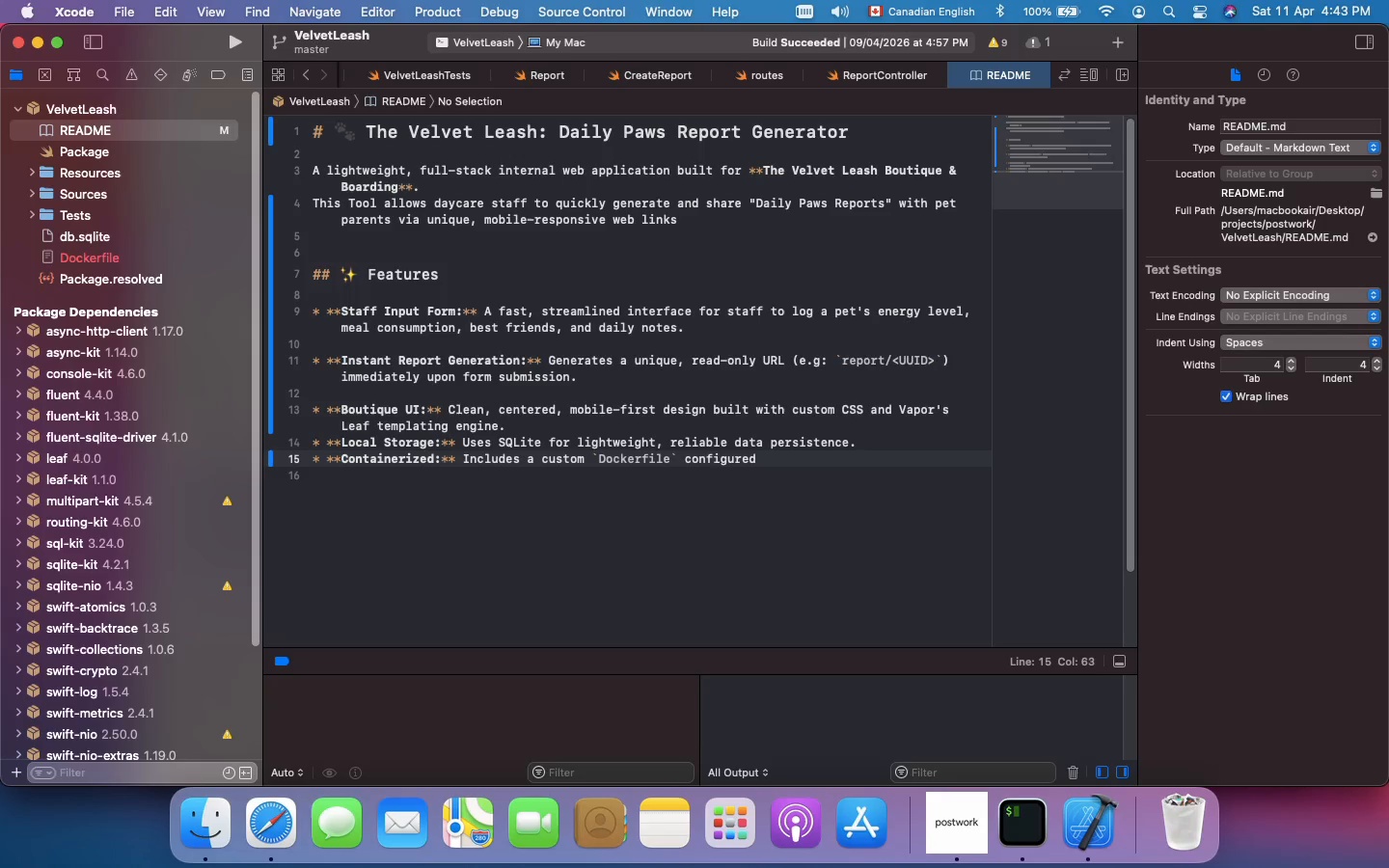 
type( for zero-configuration deployments on linux servers.)
 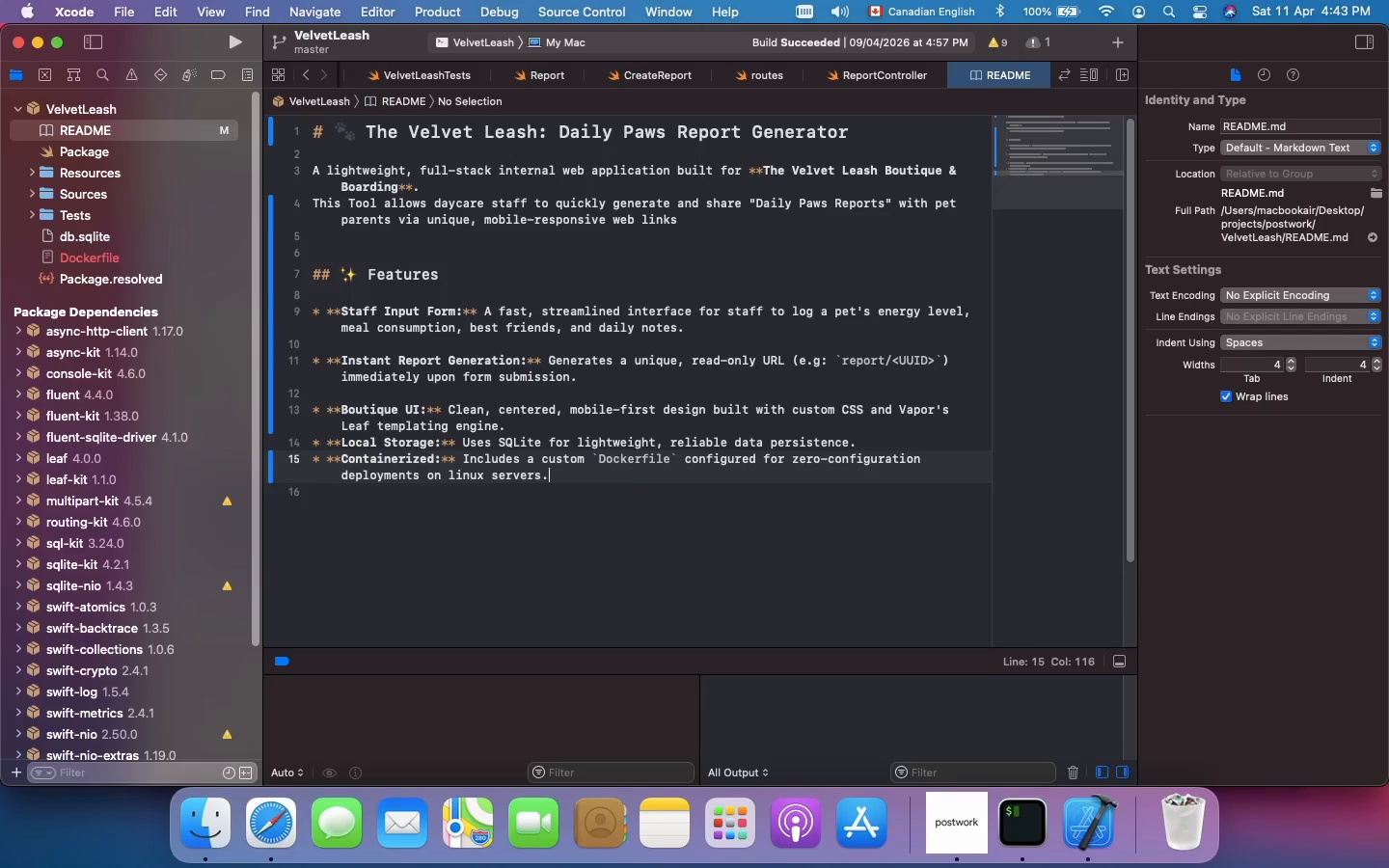 
key(Enter)
 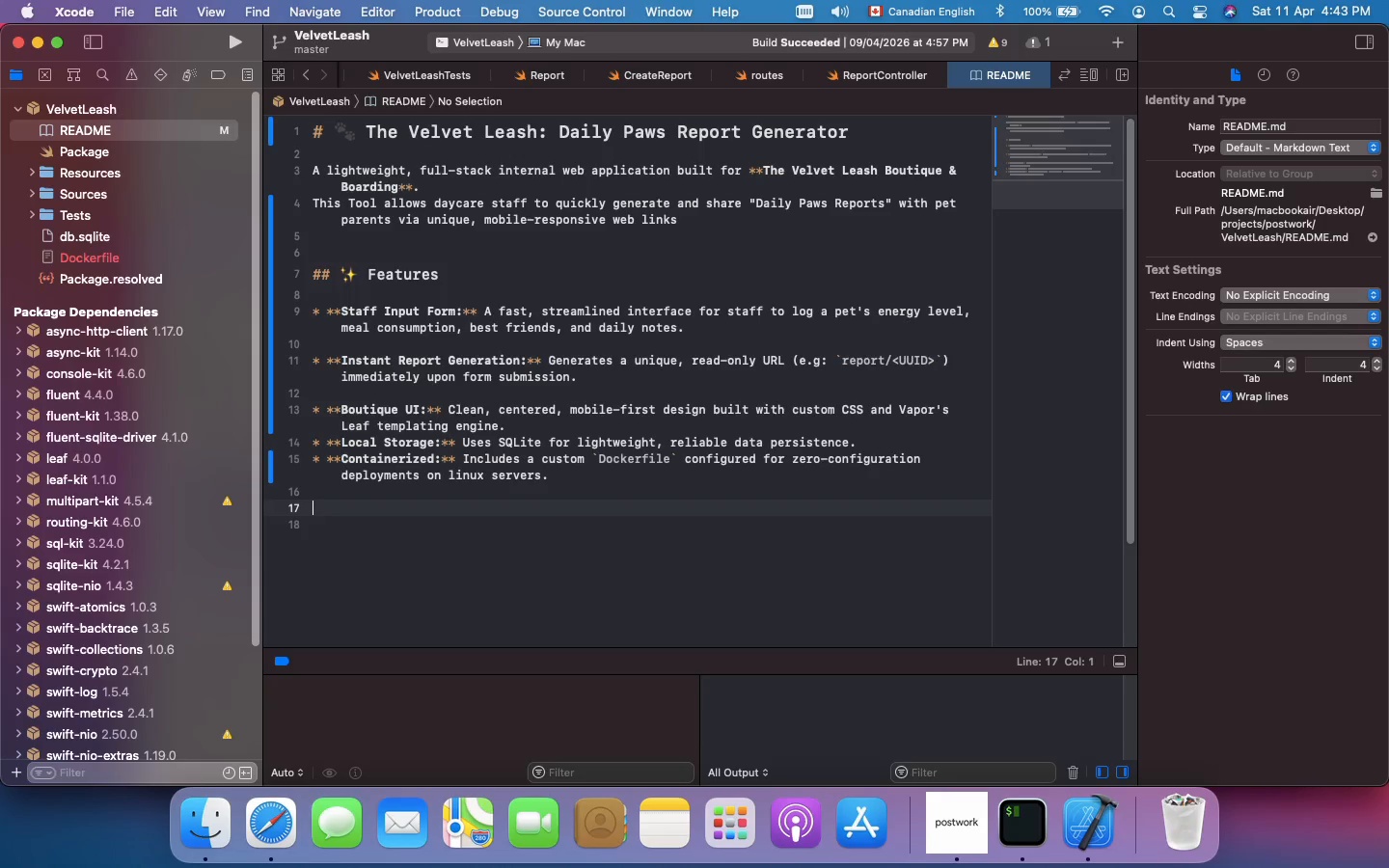 
key(Enter)
 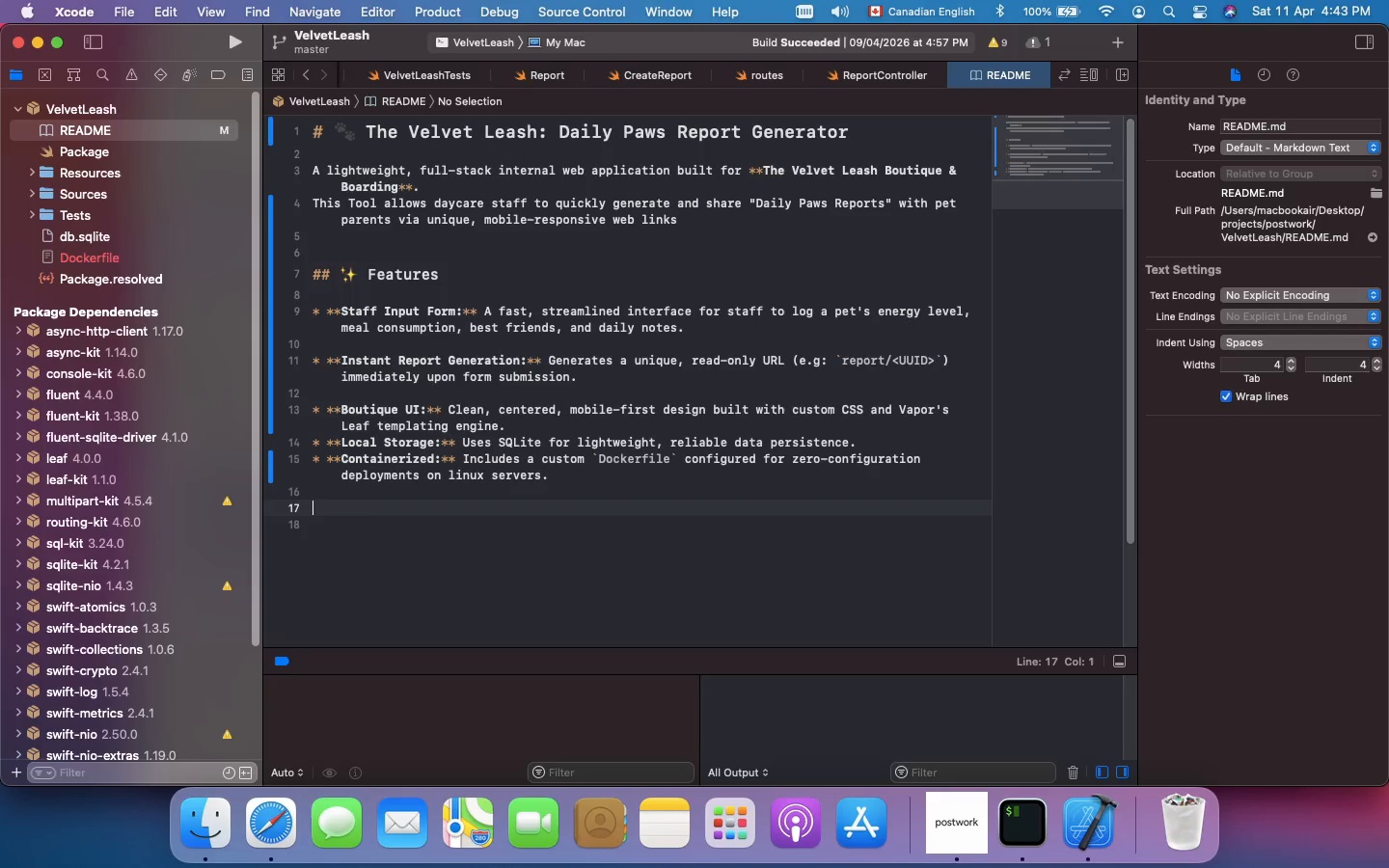 
type(## )
 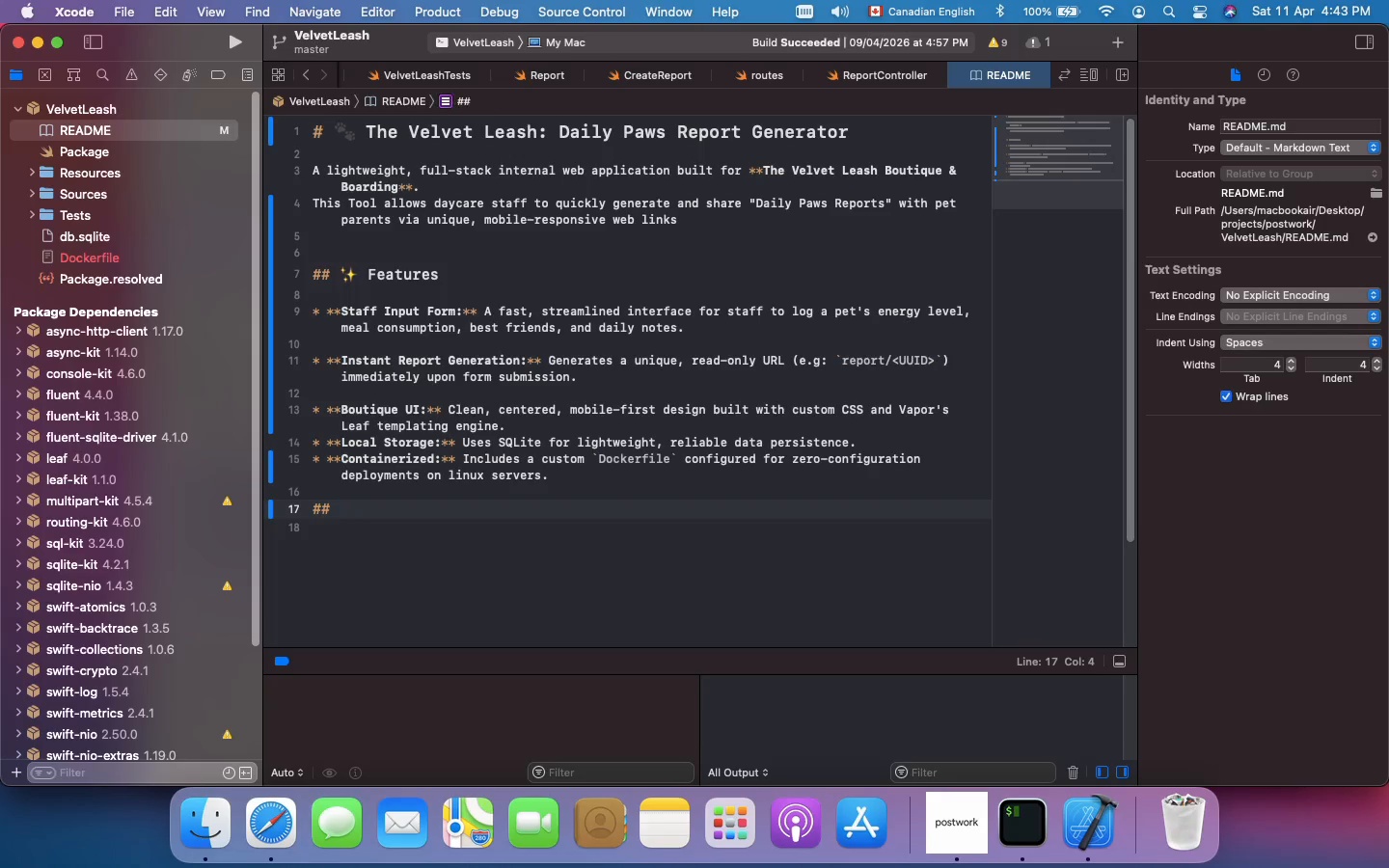 
wait(6.23)
 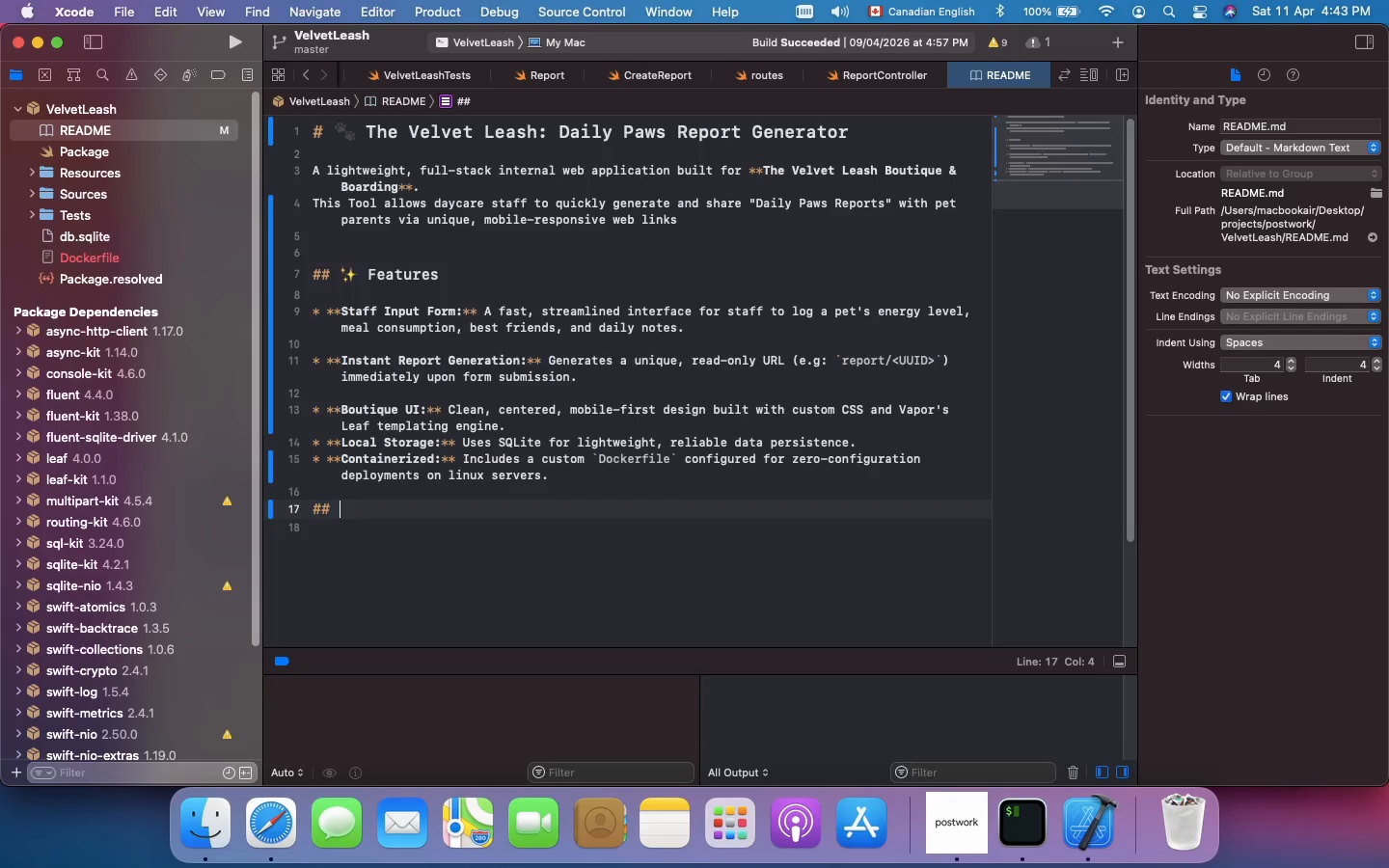 
type(tool)
 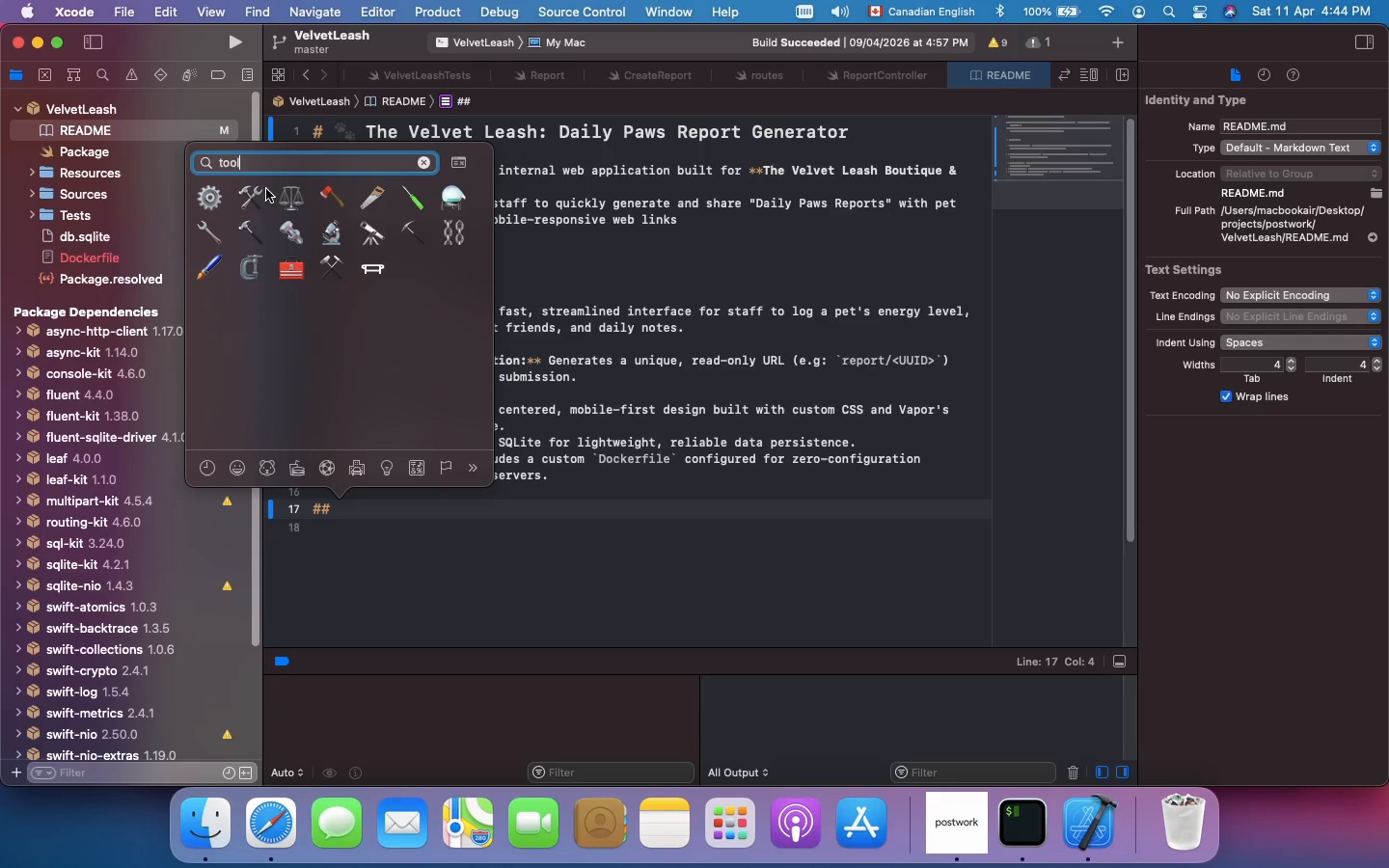 
left_click([254, 194])
 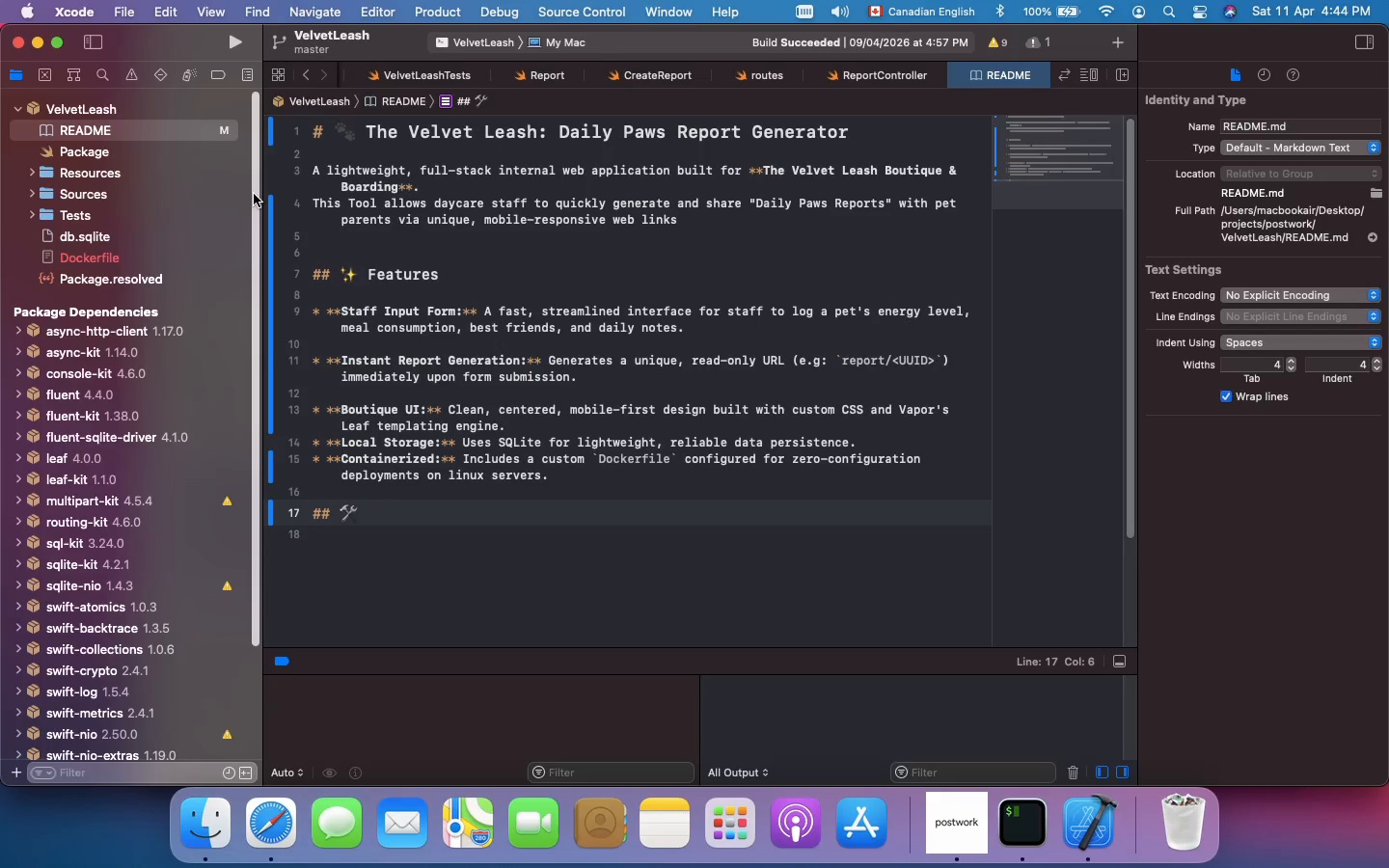 
type( Tech Stack & Architecture)
 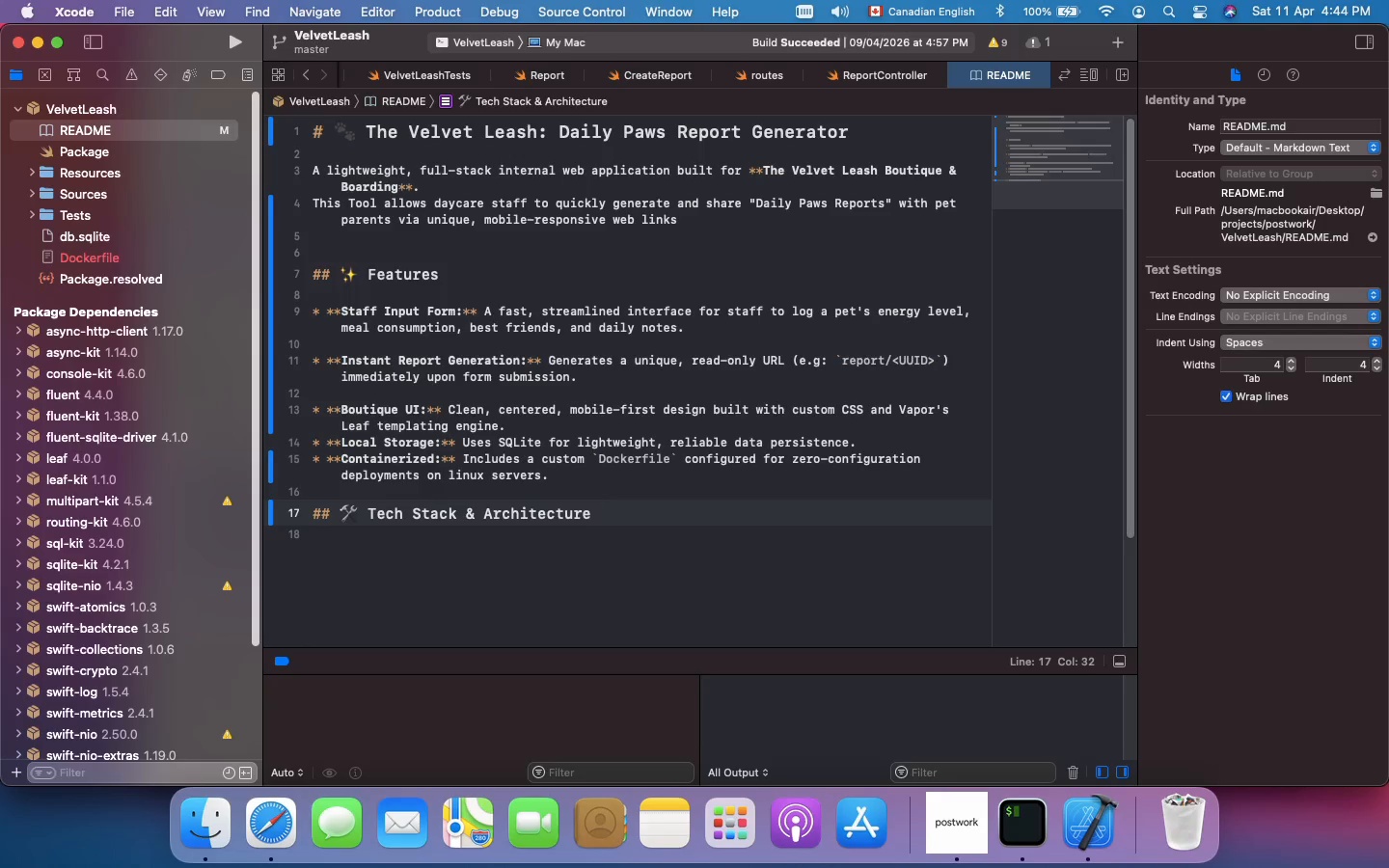 
key(Enter)
 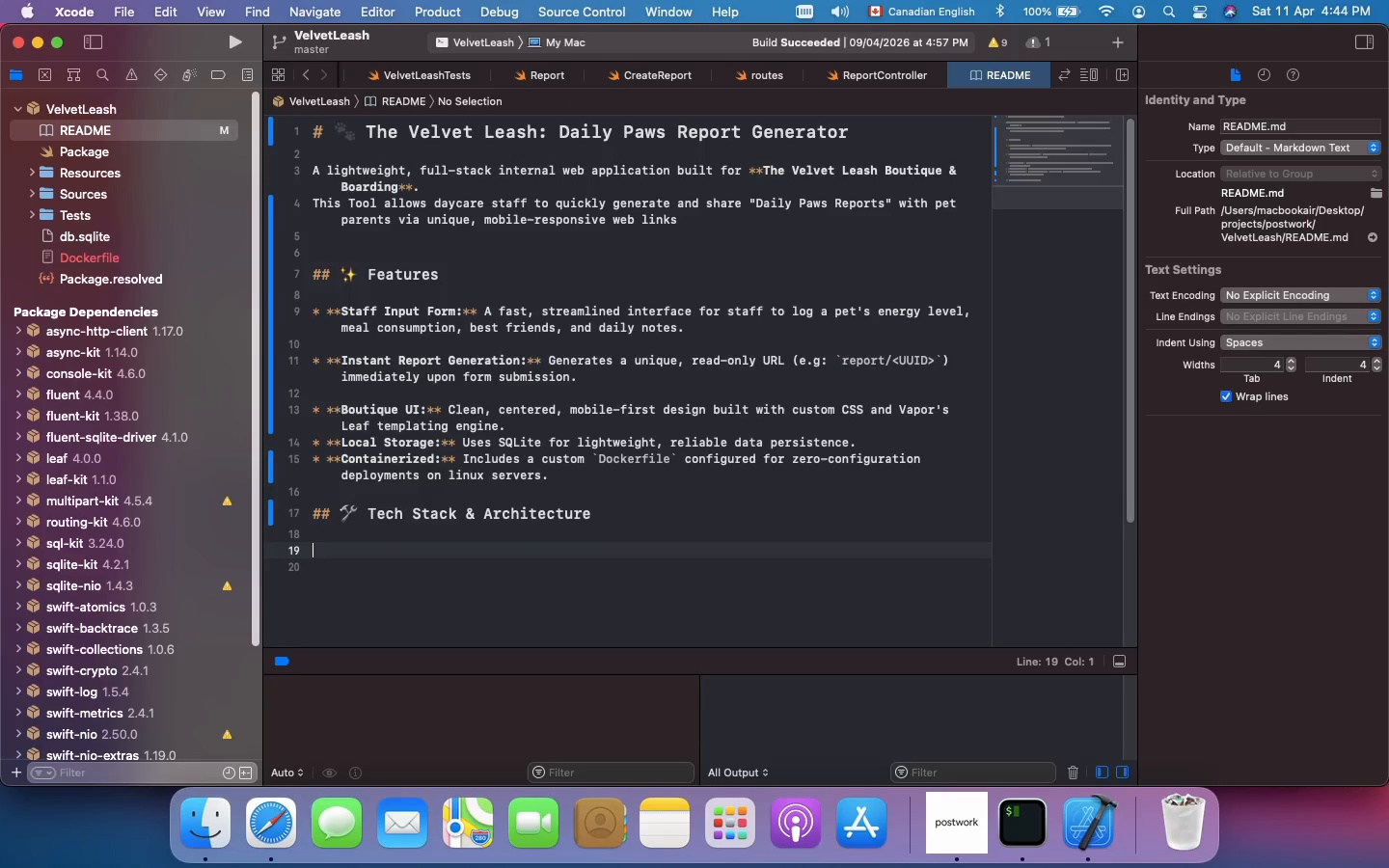 
key(Enter)
 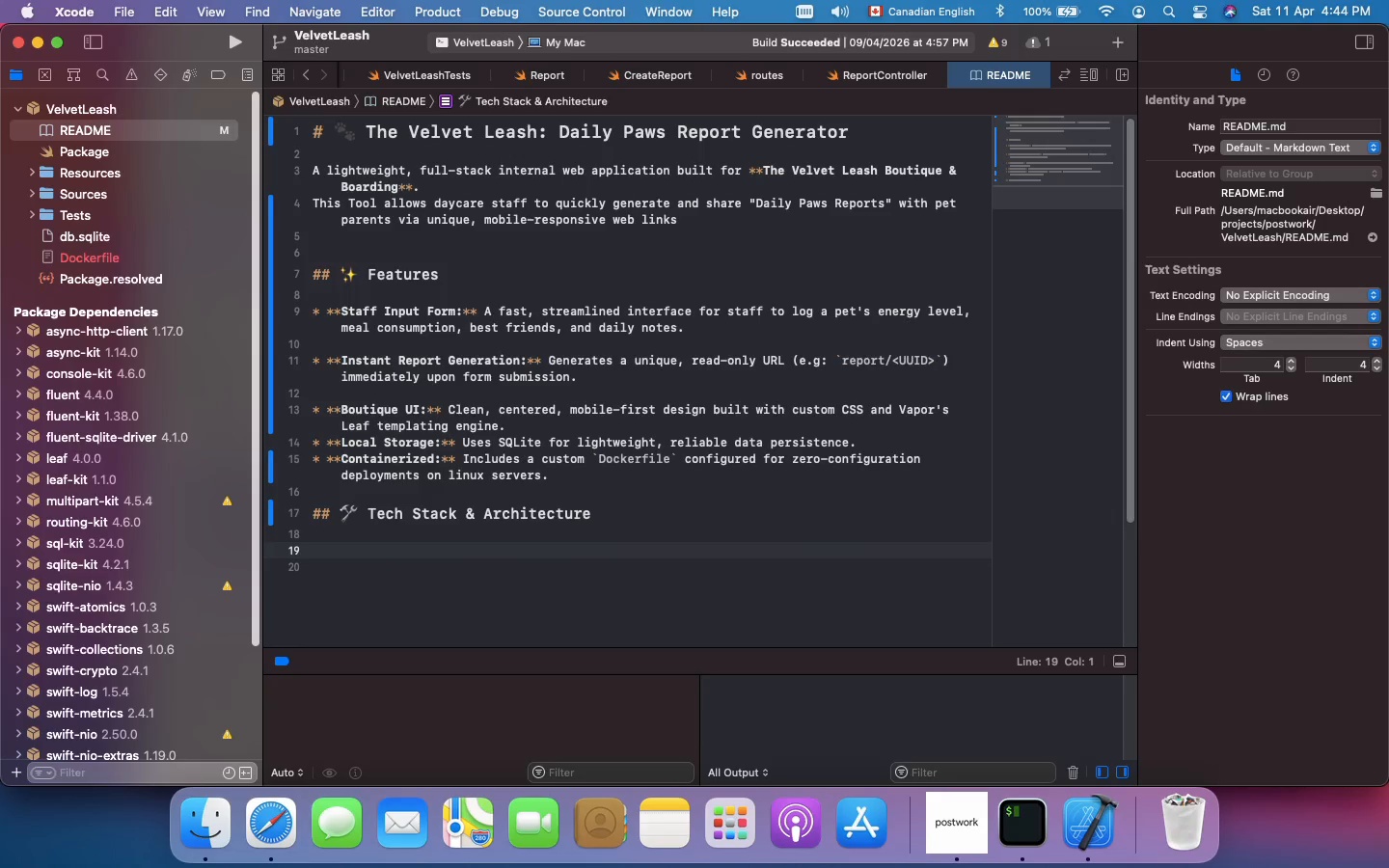 
type(* **Language:** Swift 5.5)
 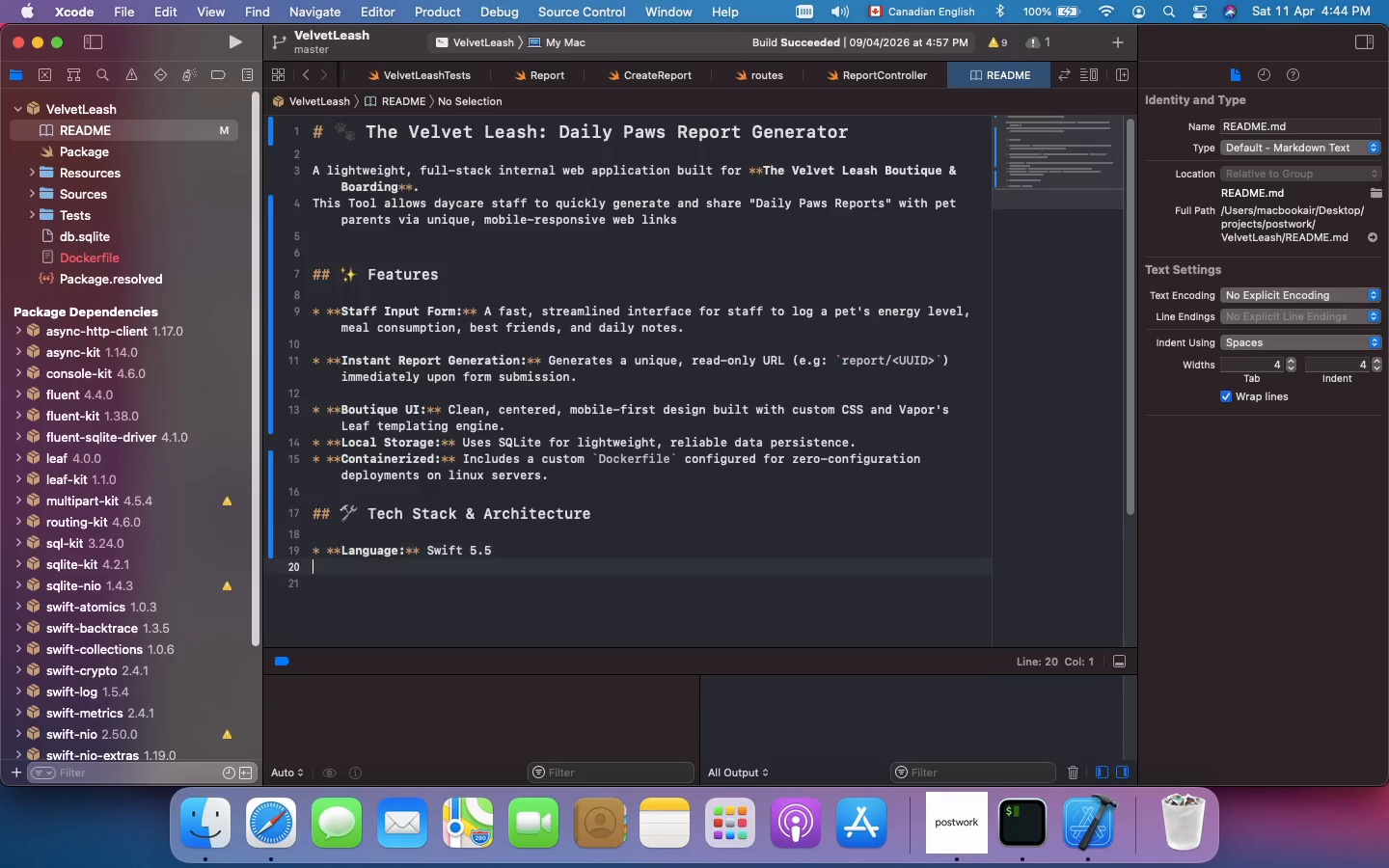 
key(Enter)
 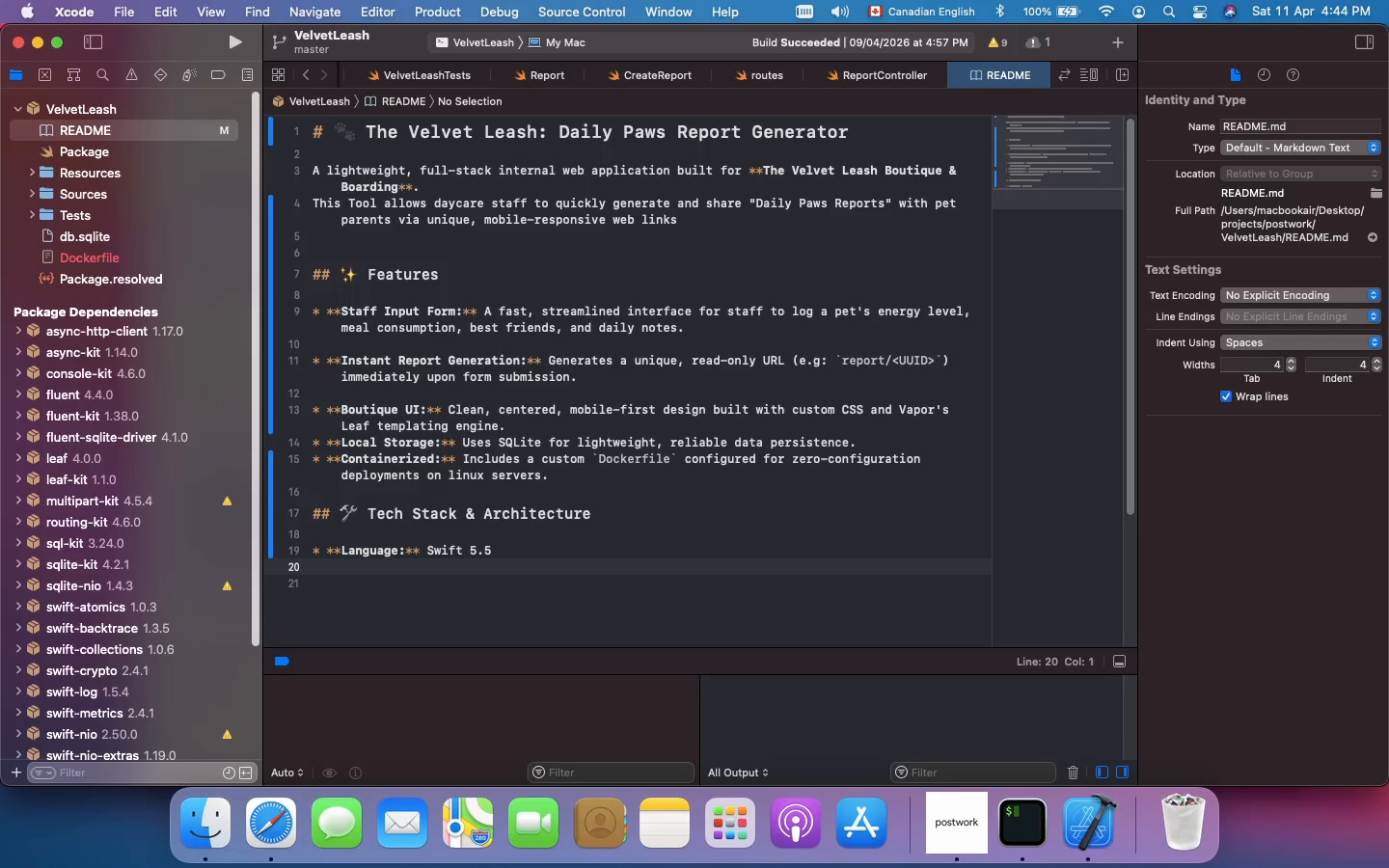 
type(* **Framework:** Vapor 4)
 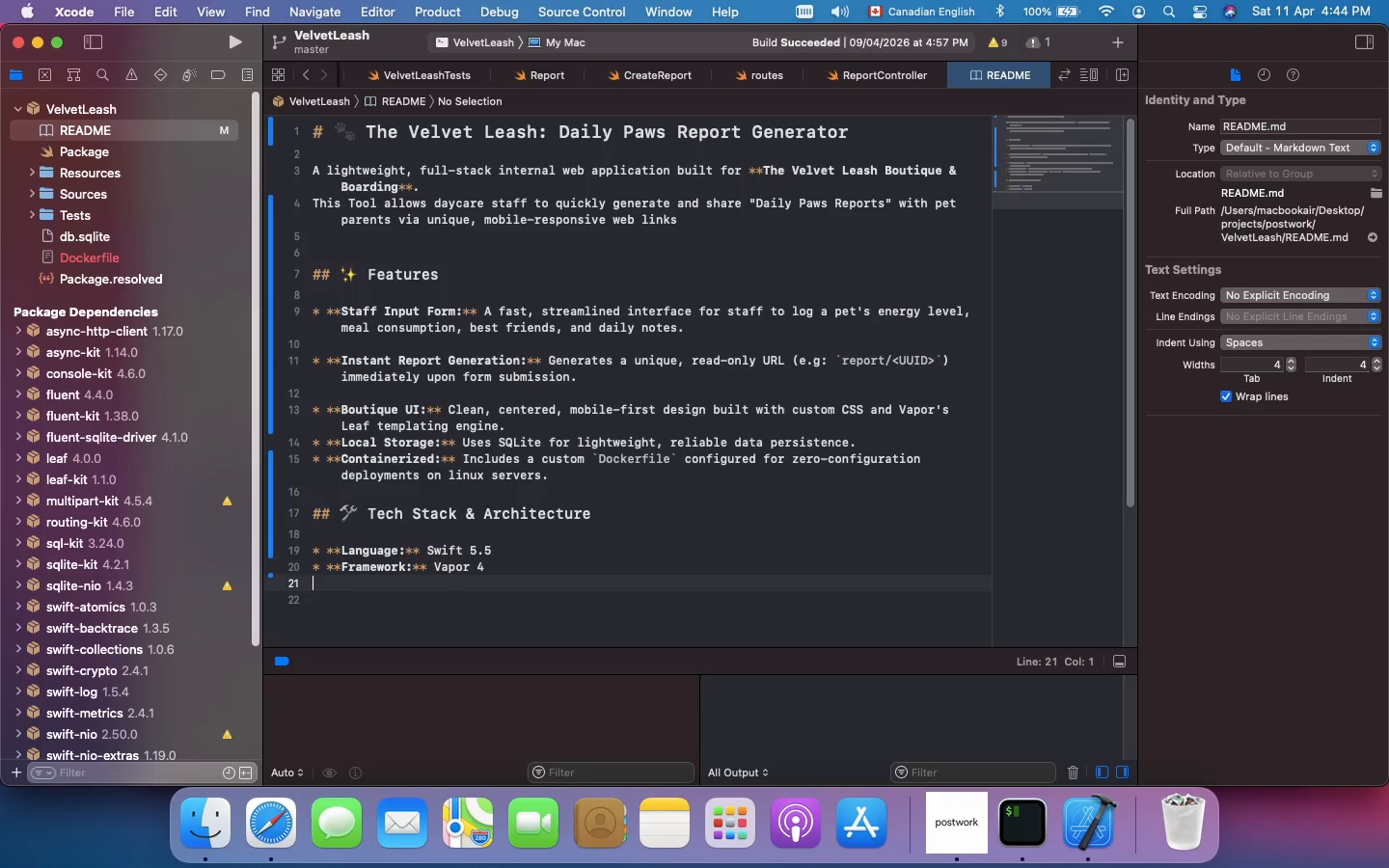 
 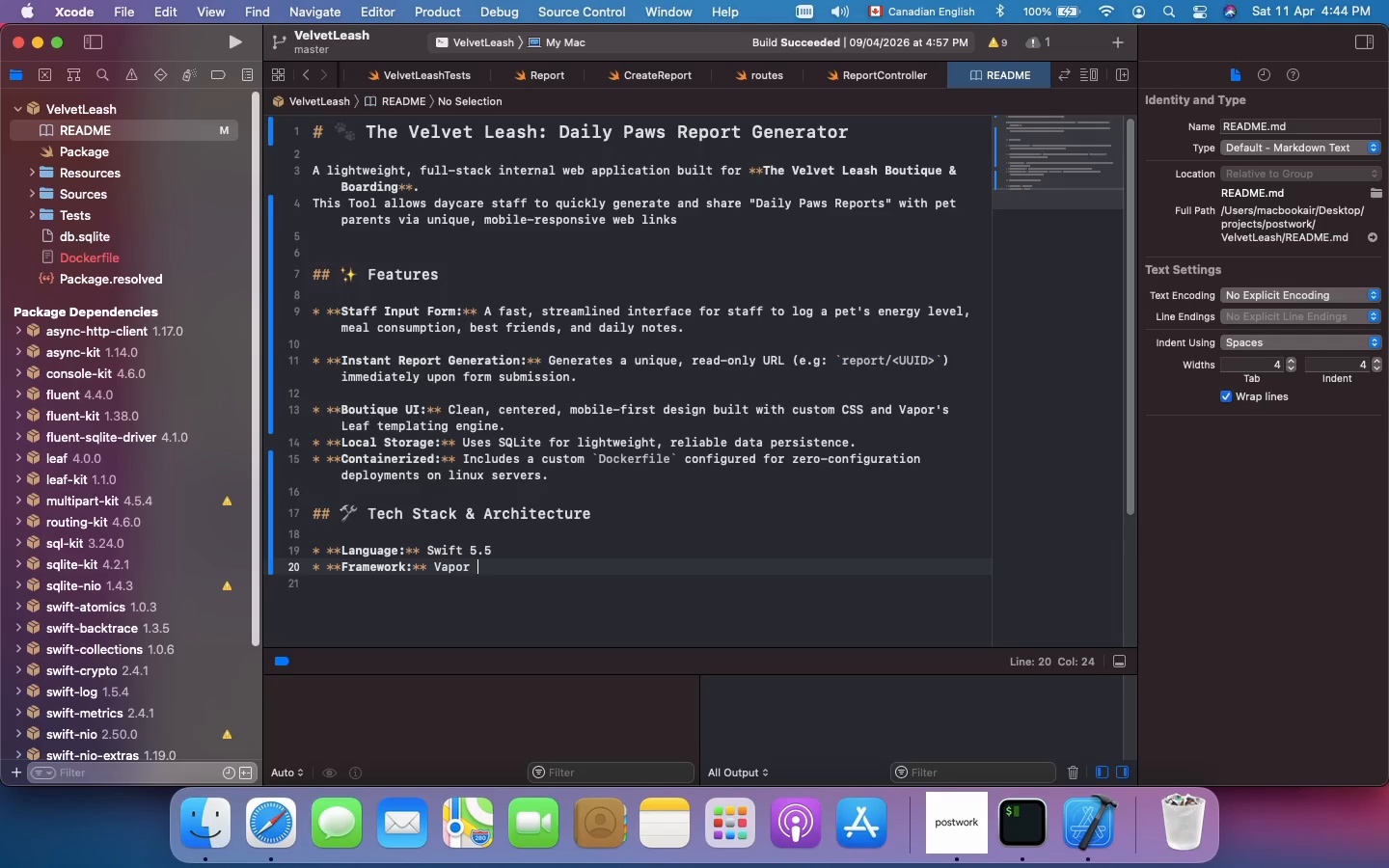 
key(Enter)
 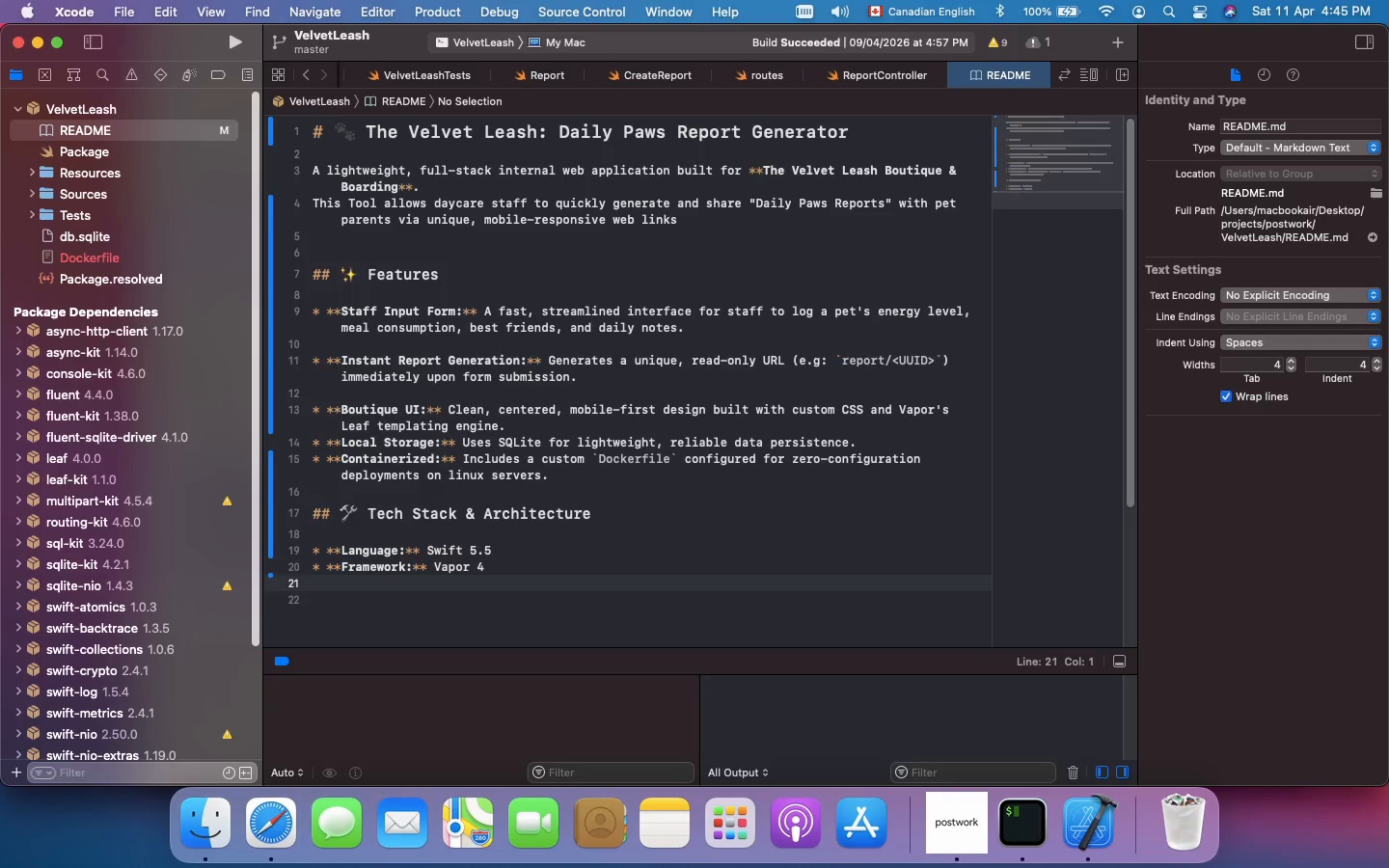 
type(* **Database & ORM:)
 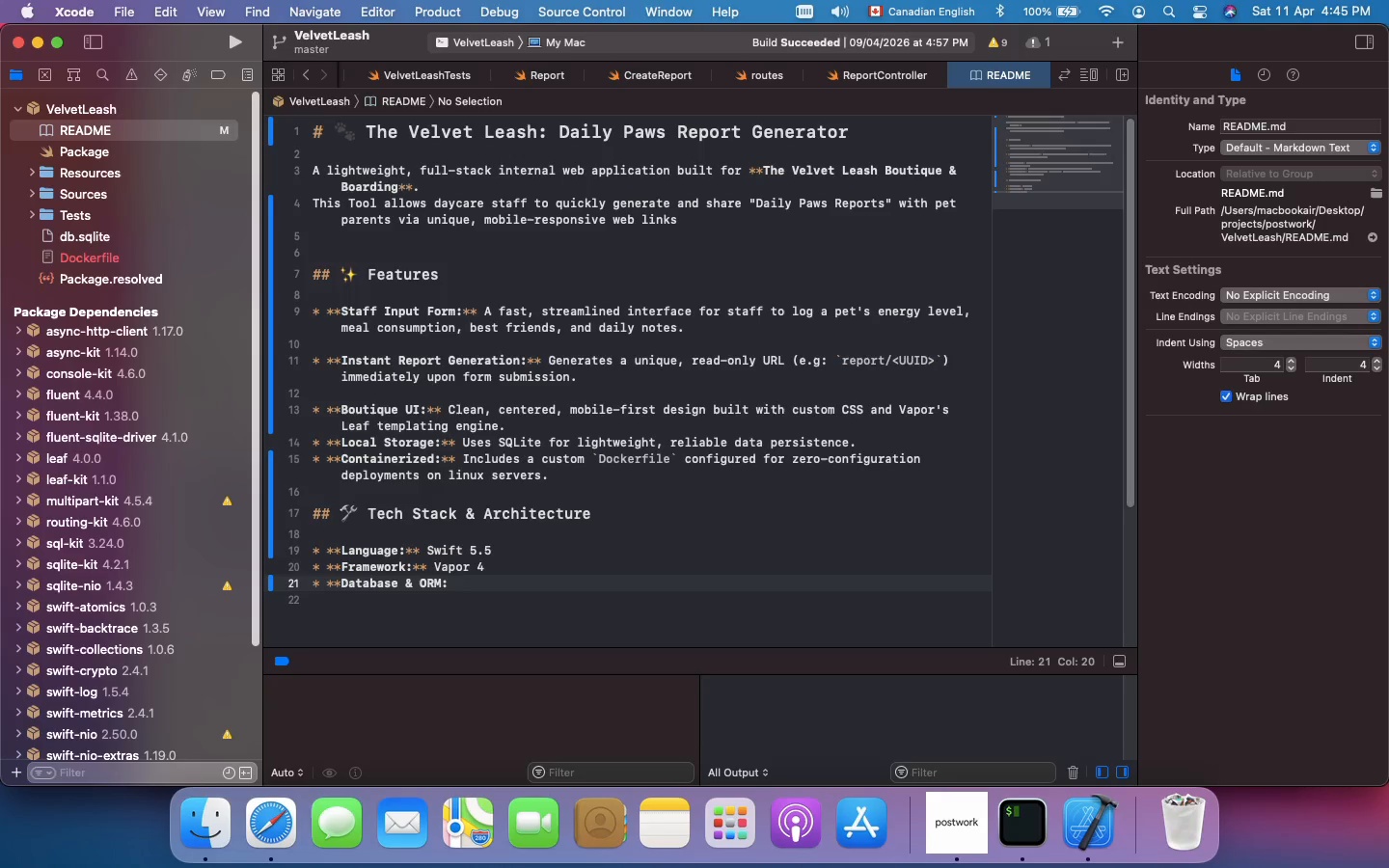 
type(** SQLite & Fluent)
 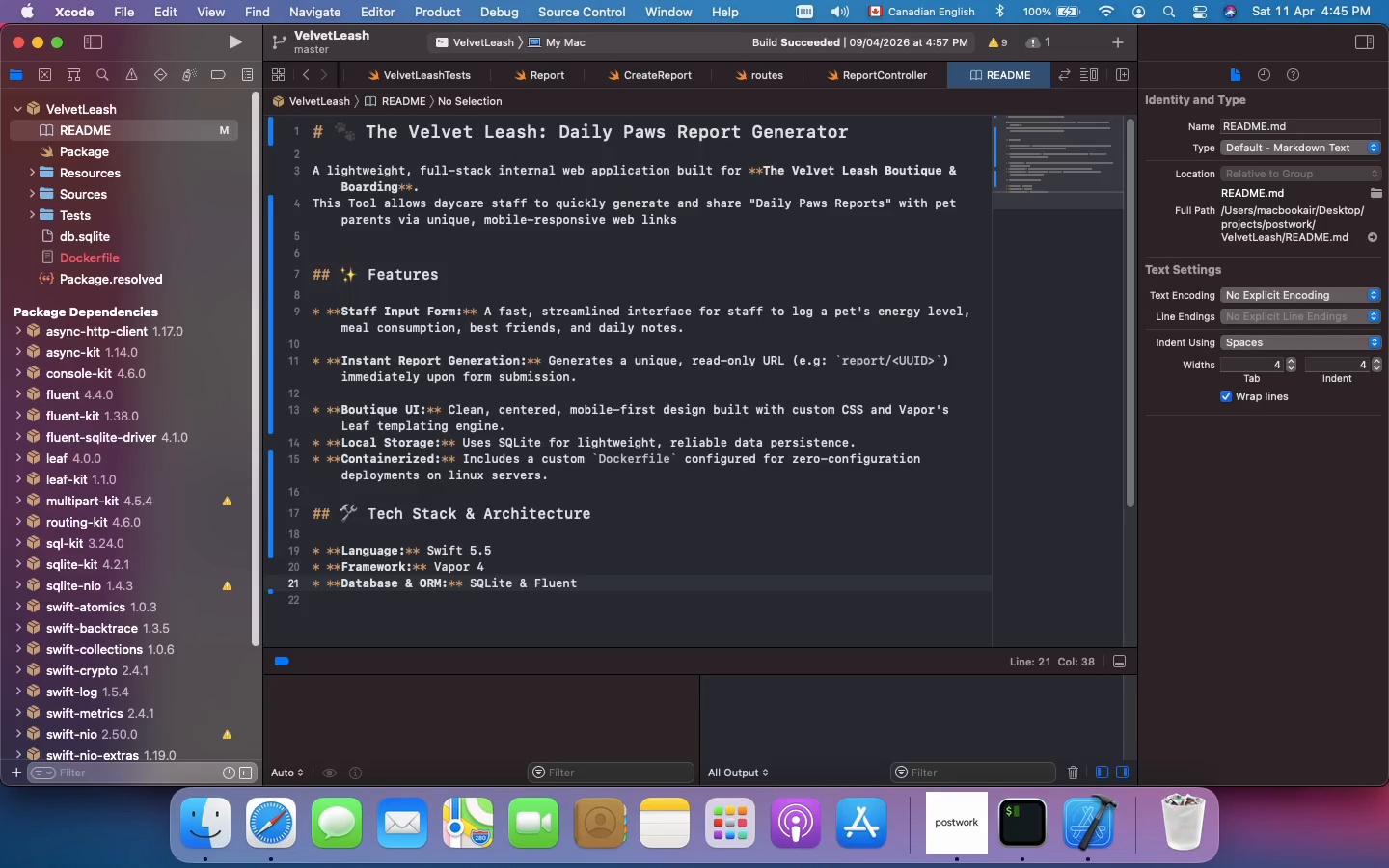 
key(Enter)
 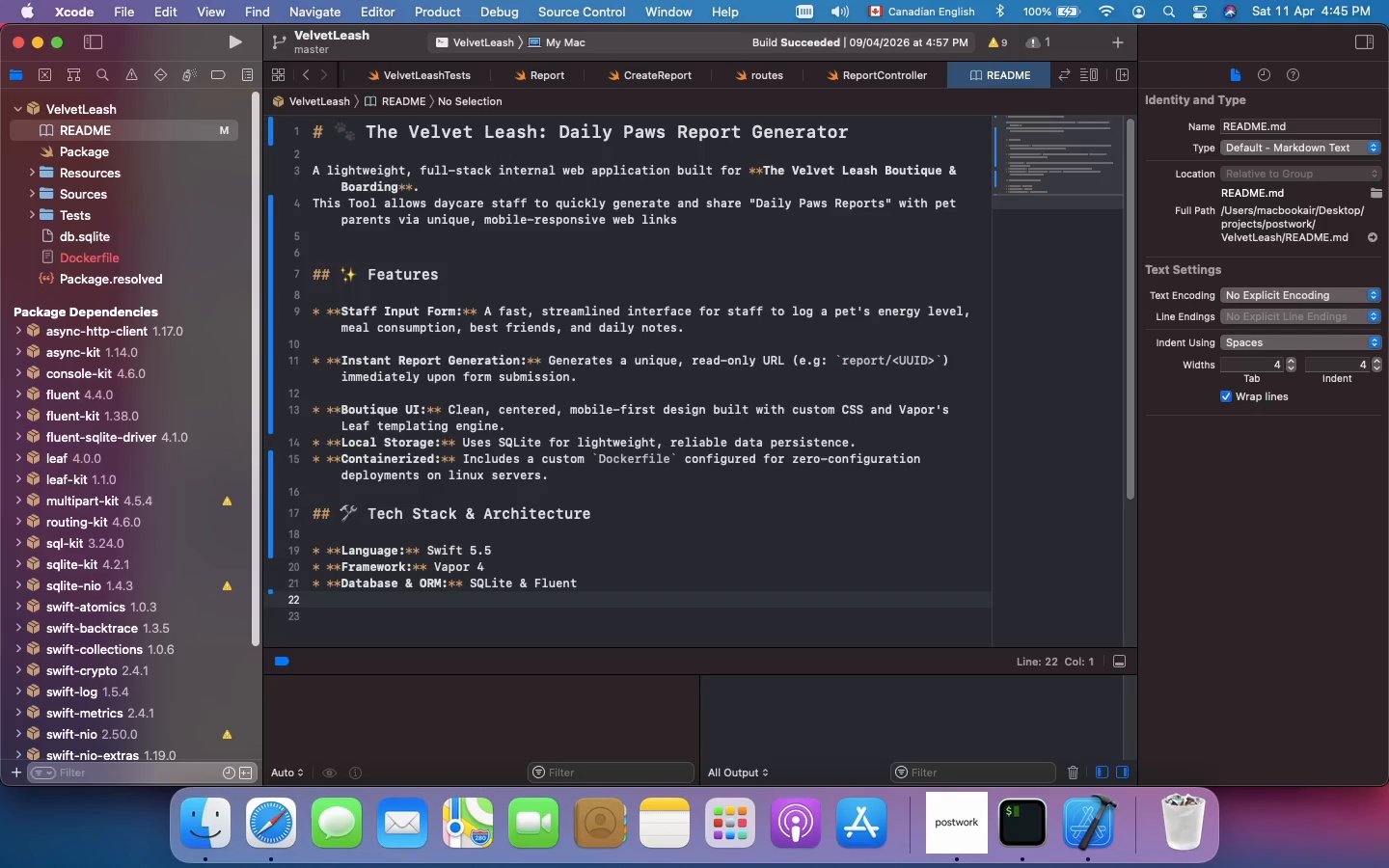 
type(* **Templating:** Leaf)
 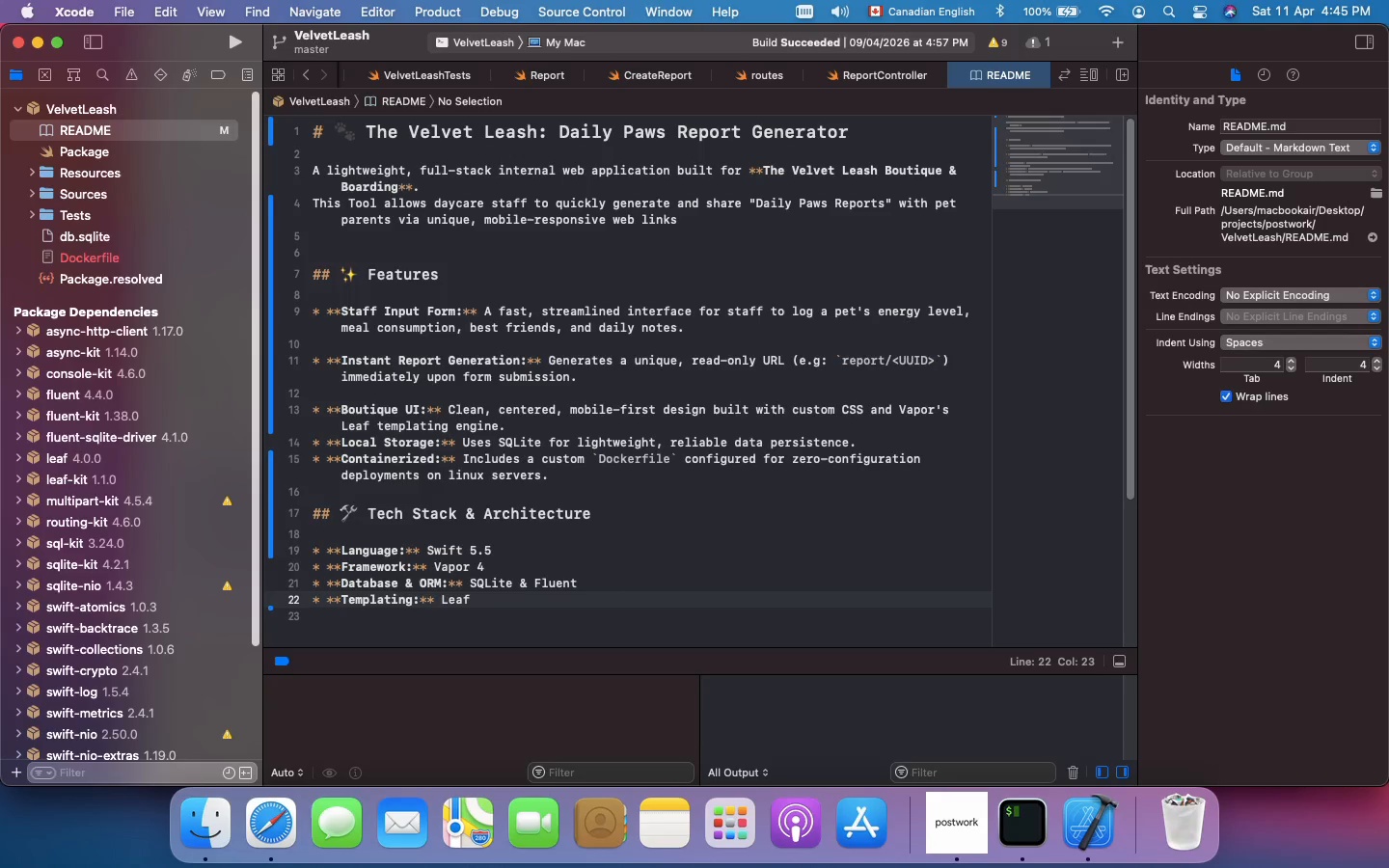 
key(Enter)
 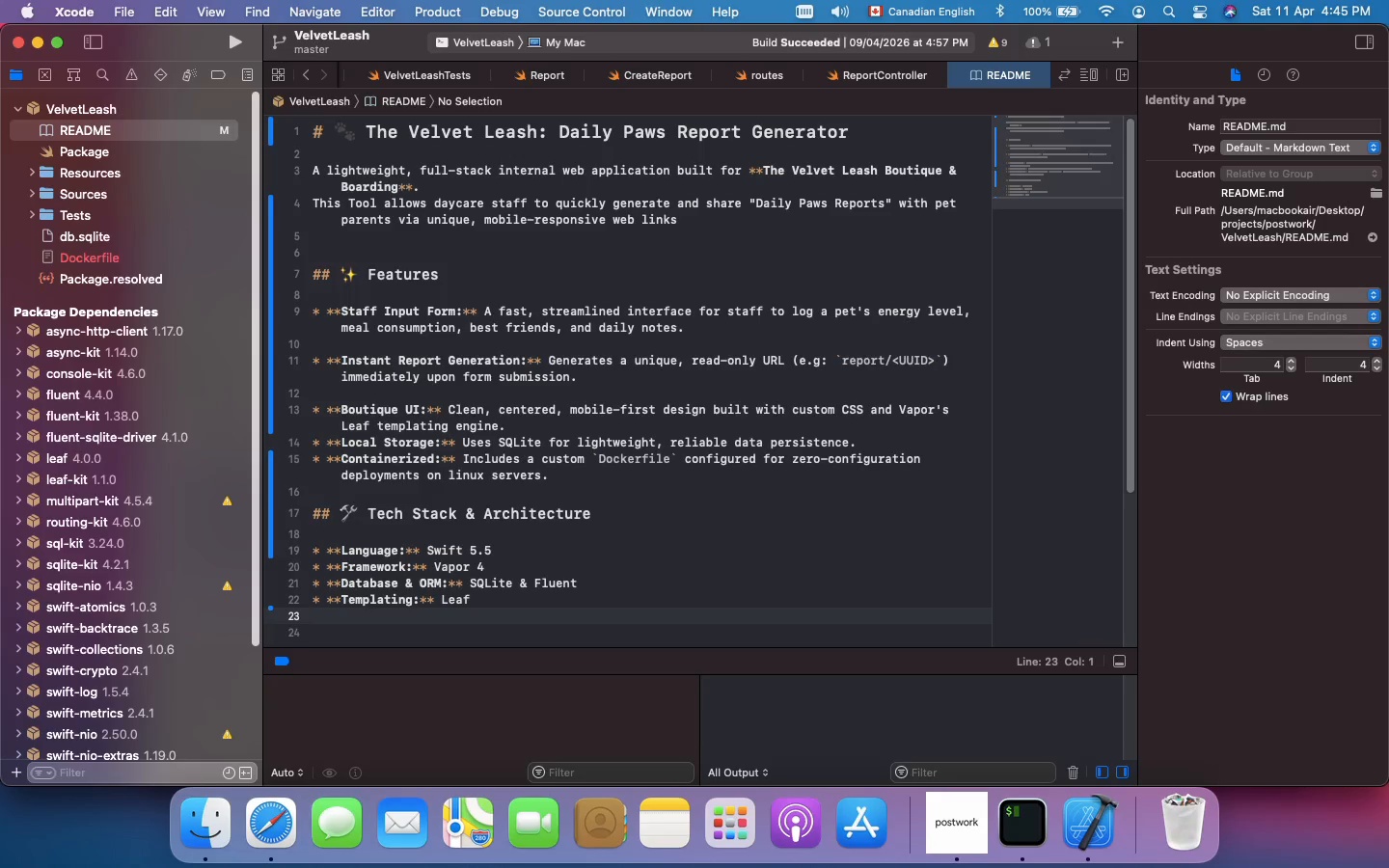 
type(* **Deployment:** Docker)
 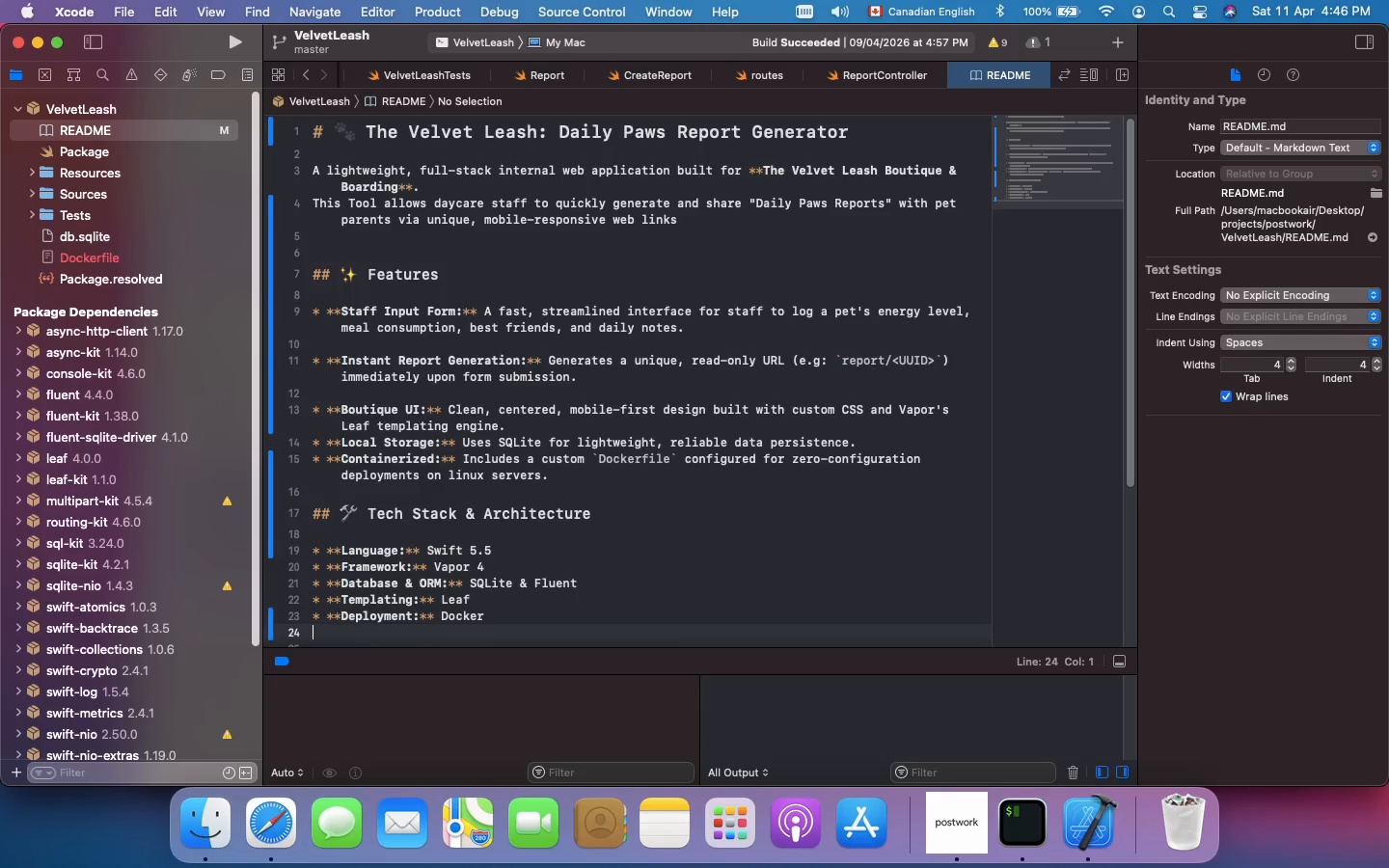 
key(Enter)
 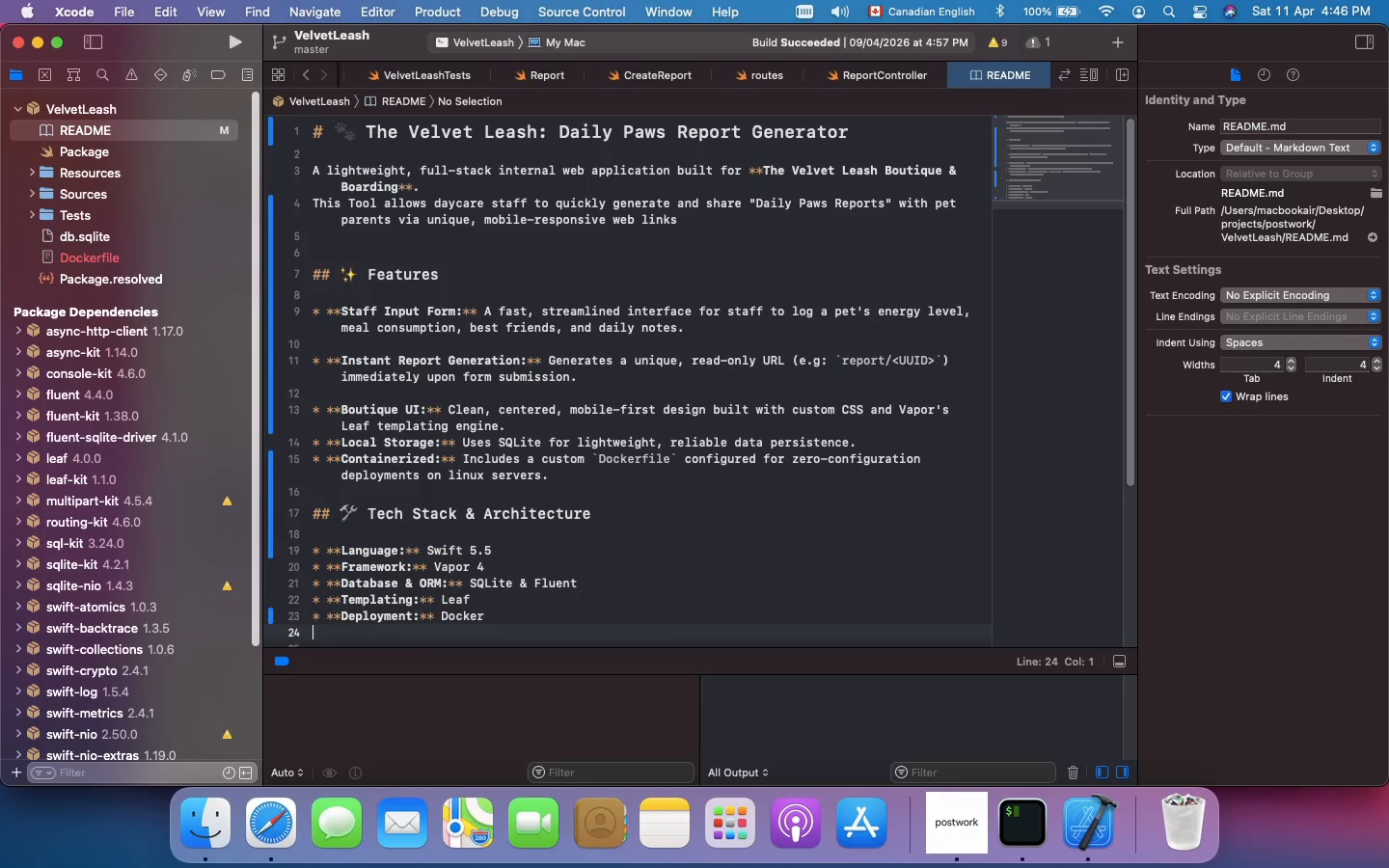 
type(* **)
 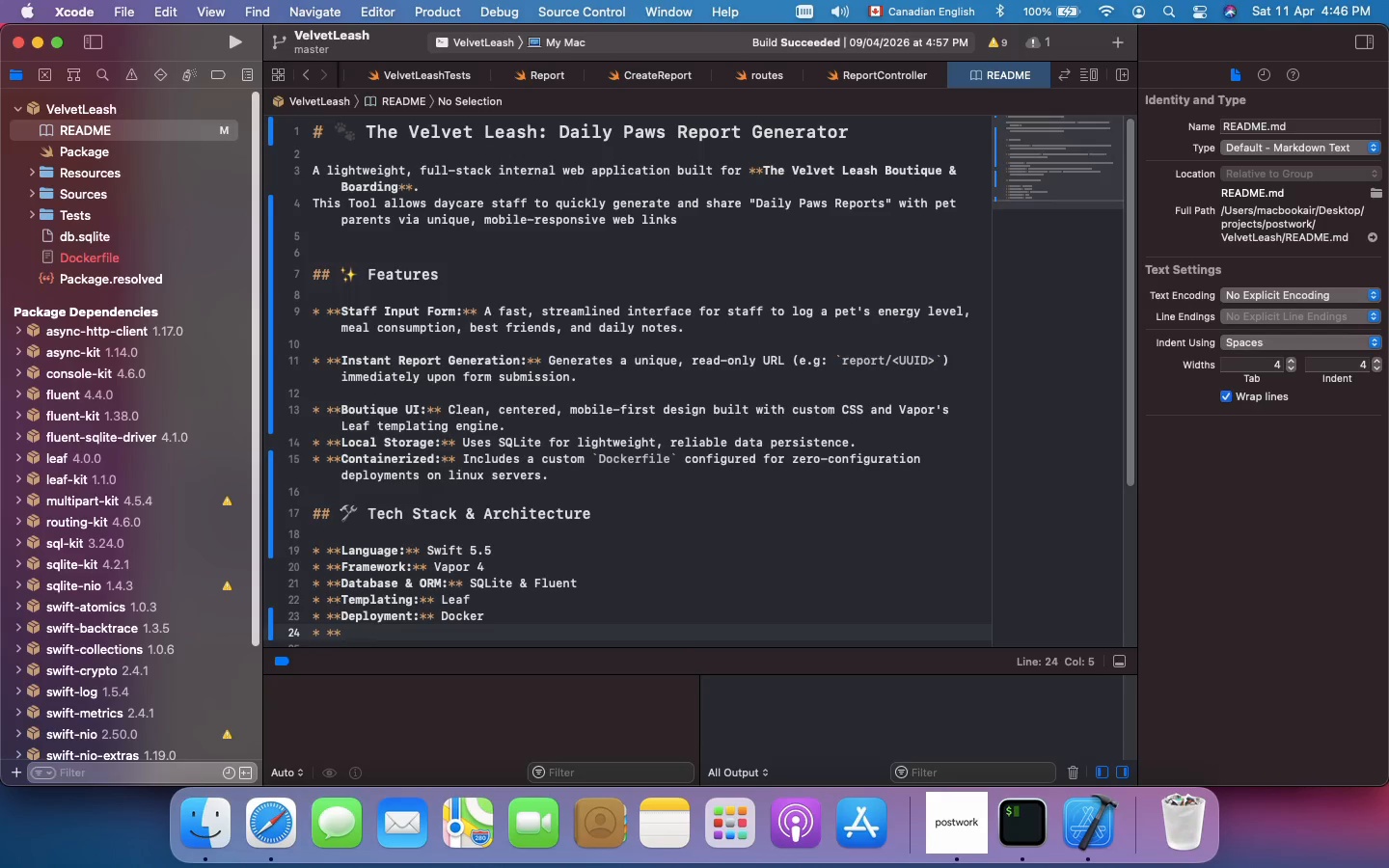 
type(Archie)
key(Backspace)
type(tecture Notes:** )
 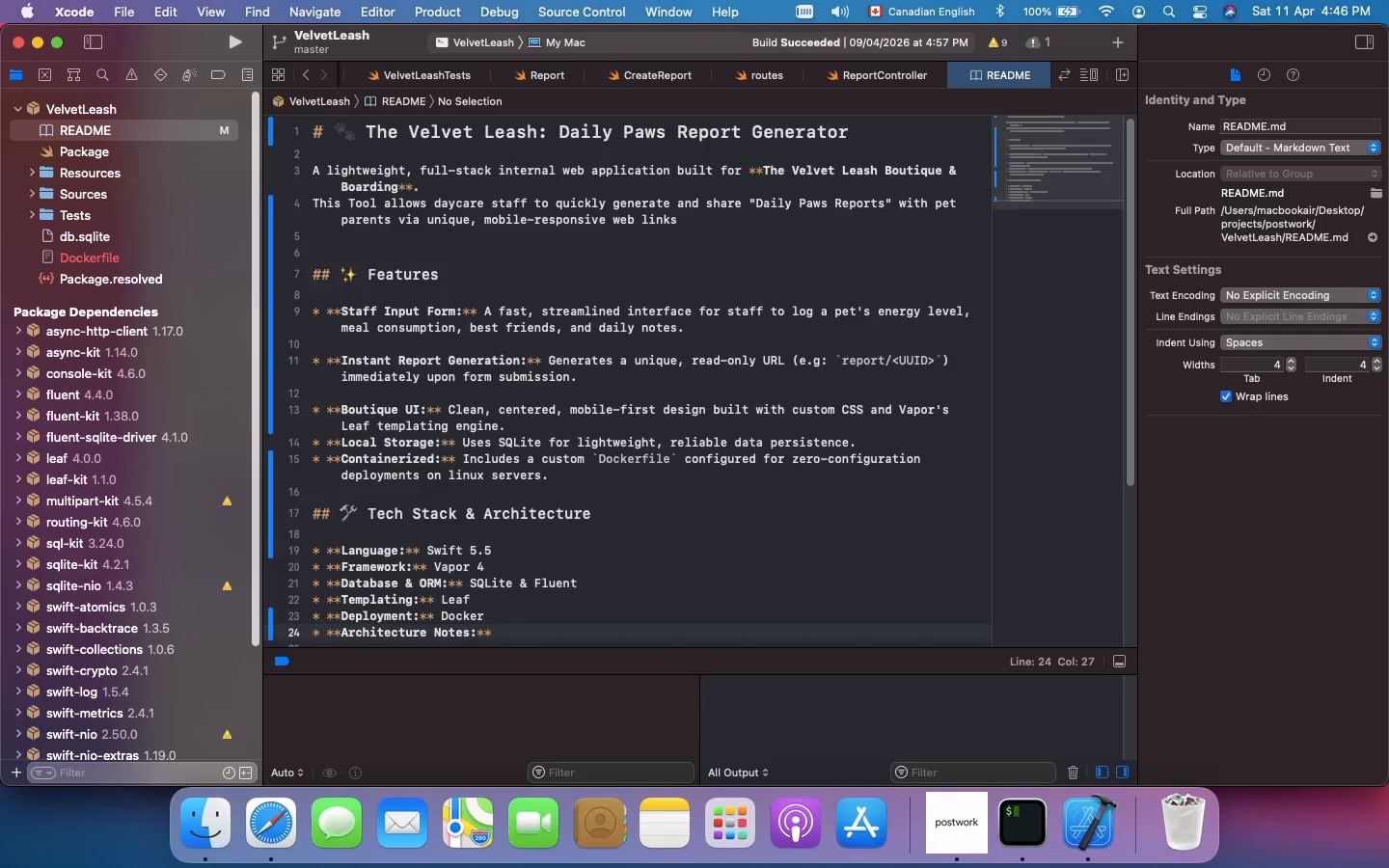 
key(Shift+8)
 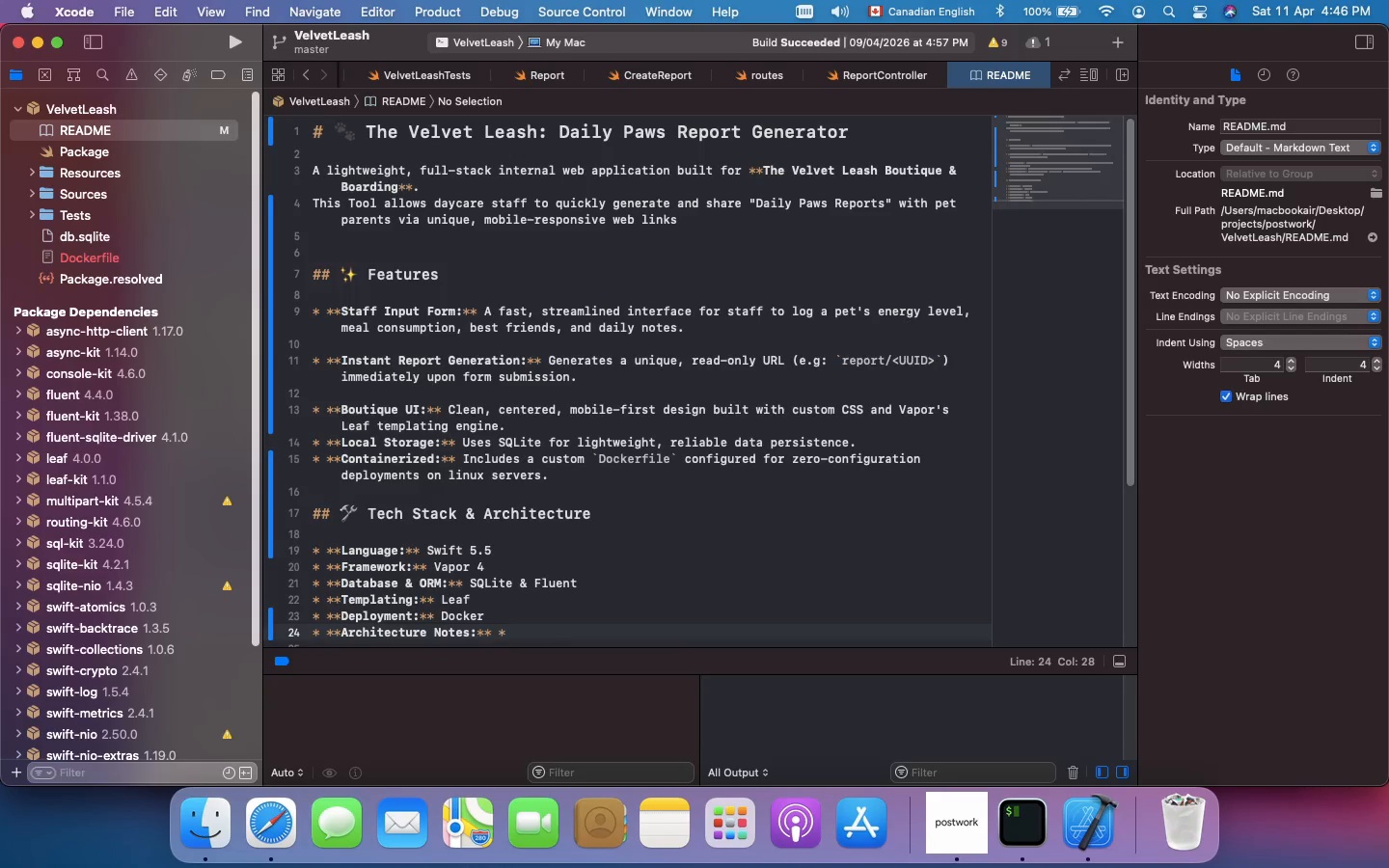 
wait(6.6)
 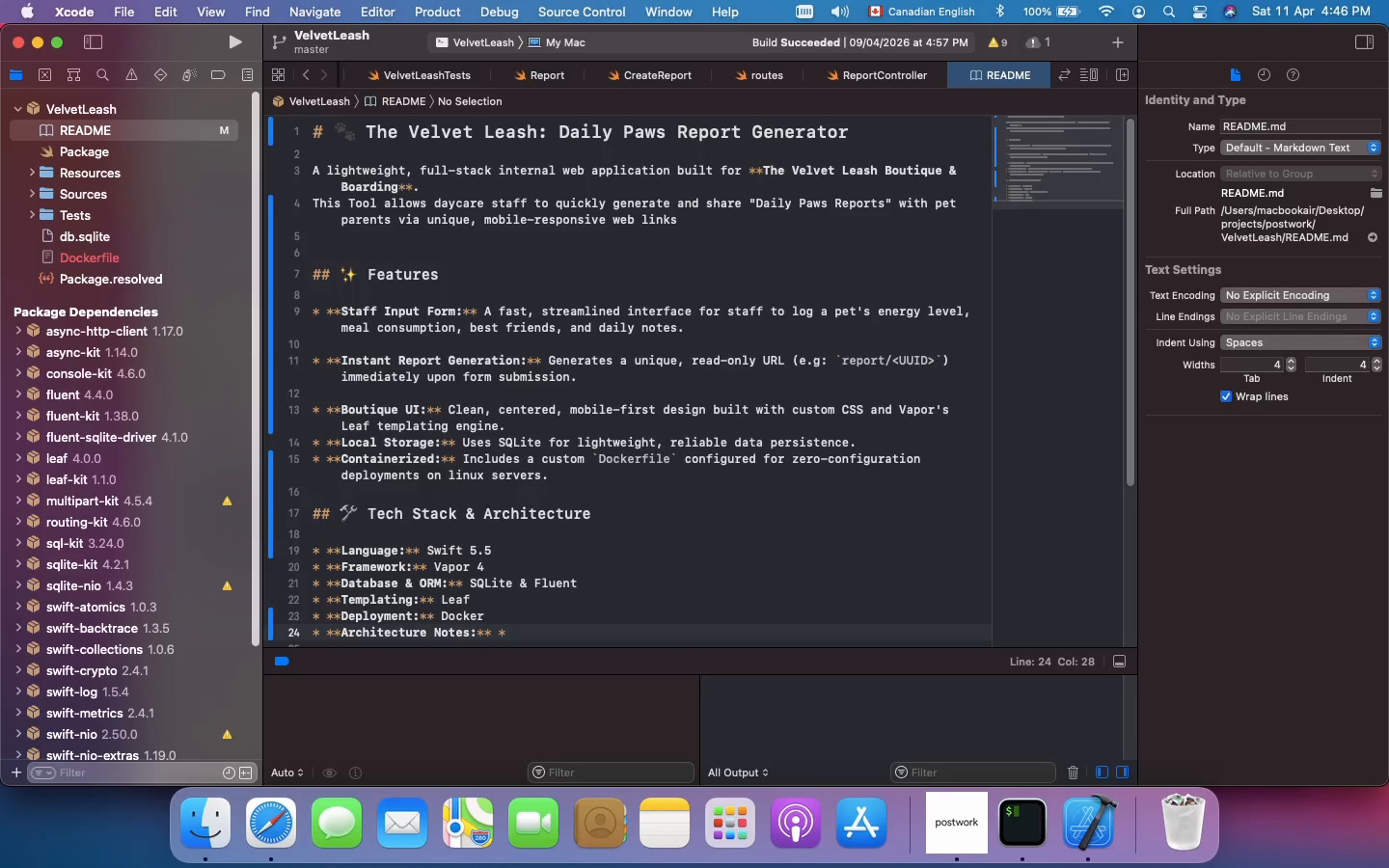 
type( Utilizes `Event)
 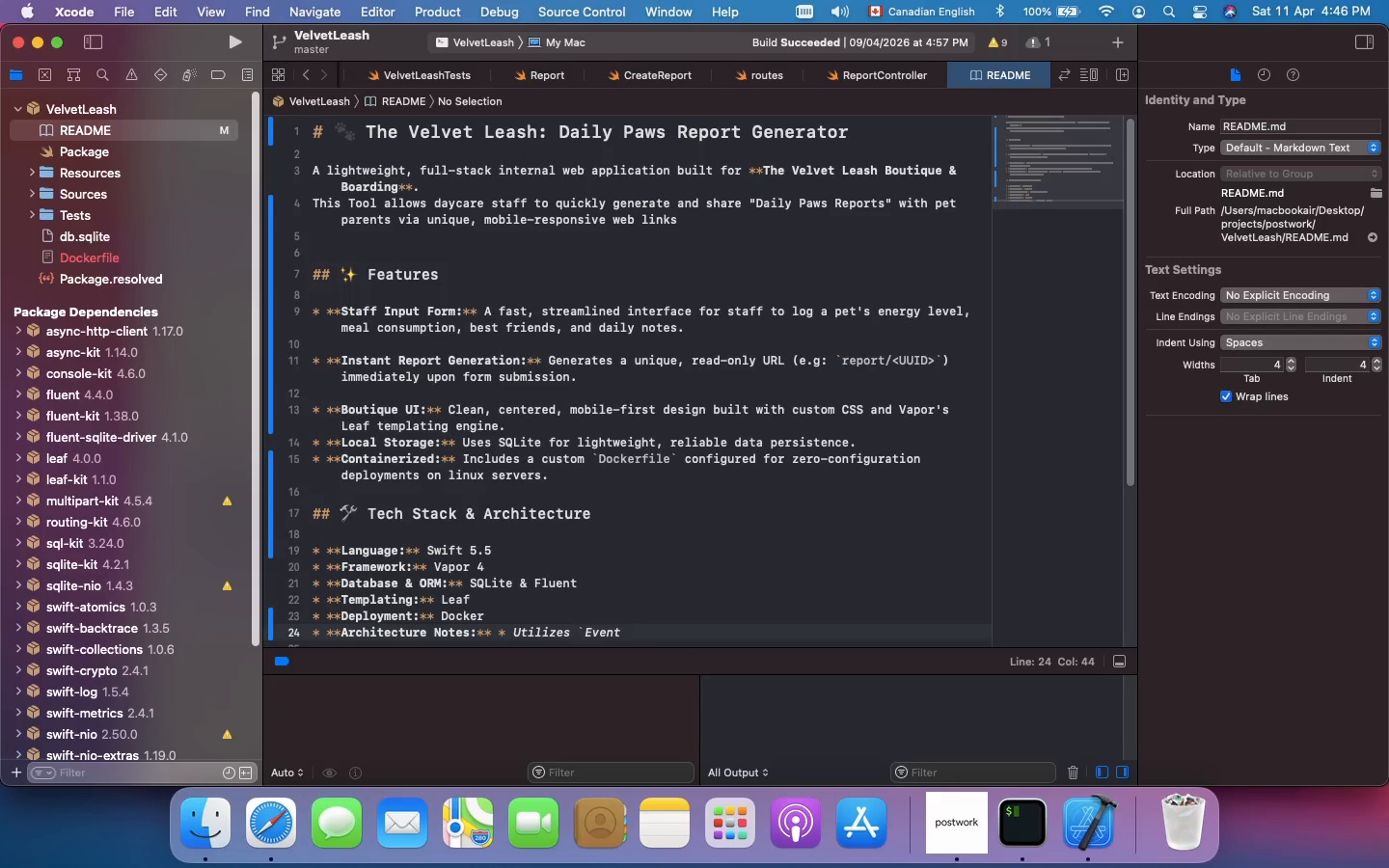 
type(LoopFuture` for broad macOS c)
 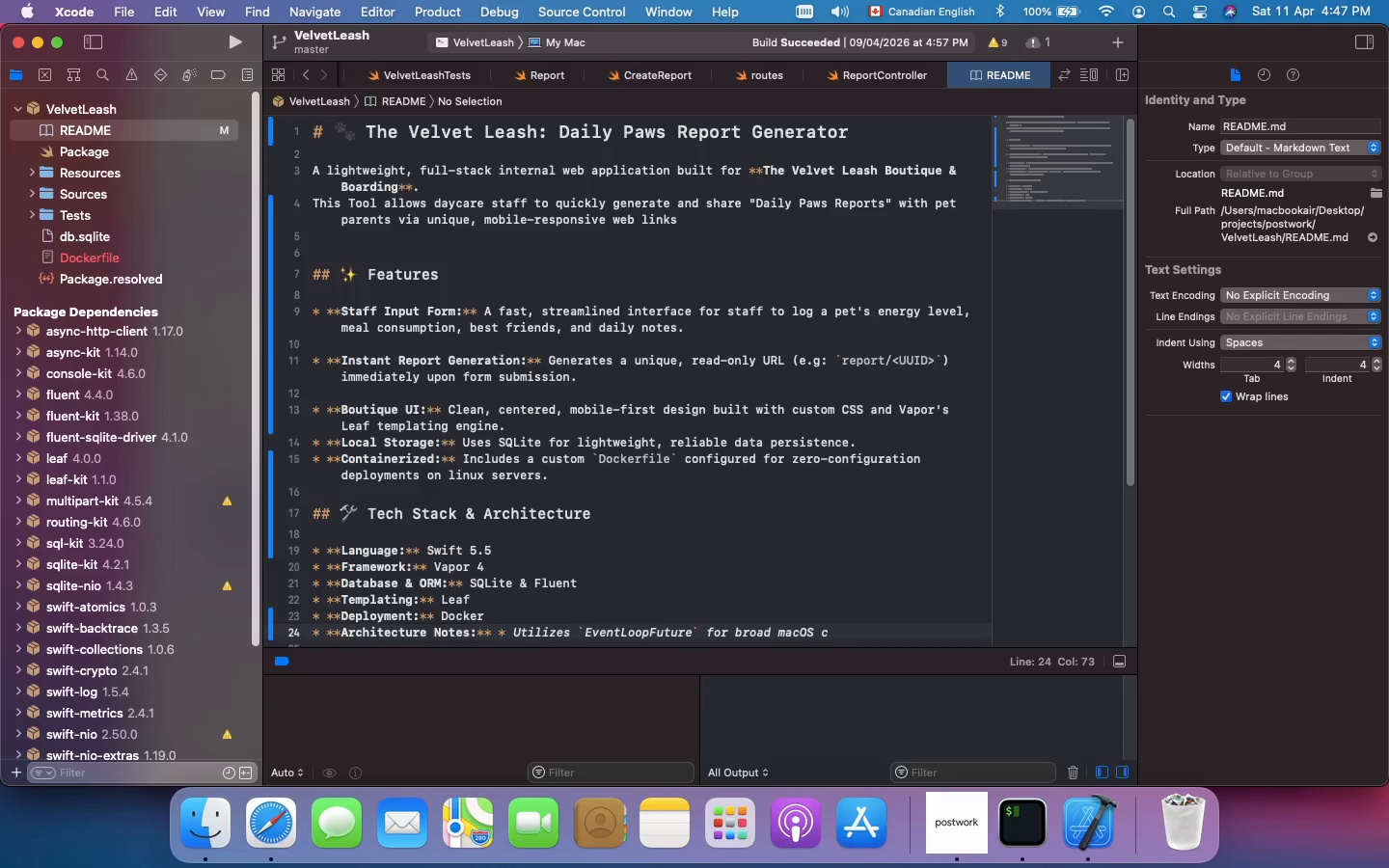 
type(ompatibility)
 